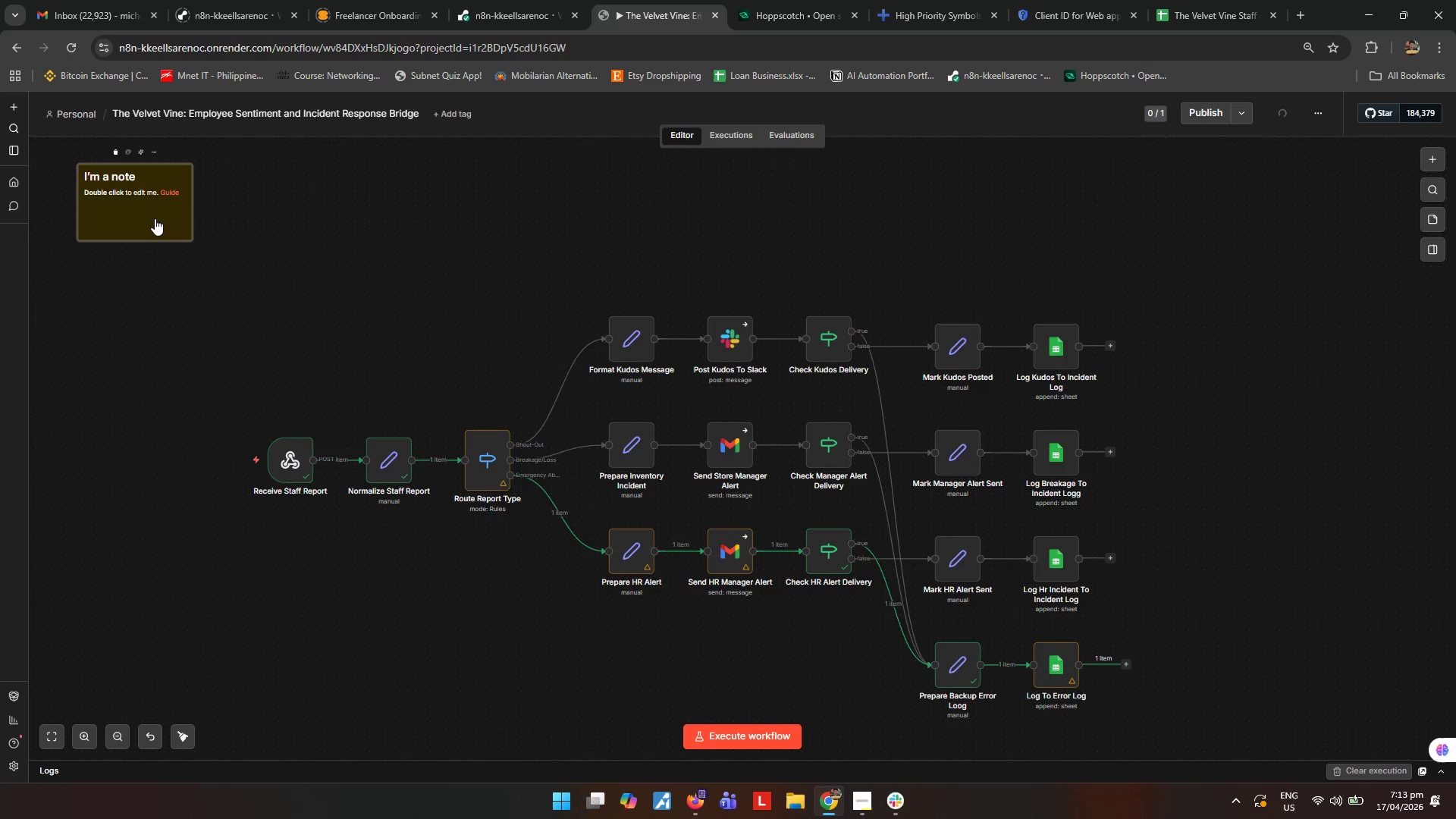 
double_click([155, 218])
 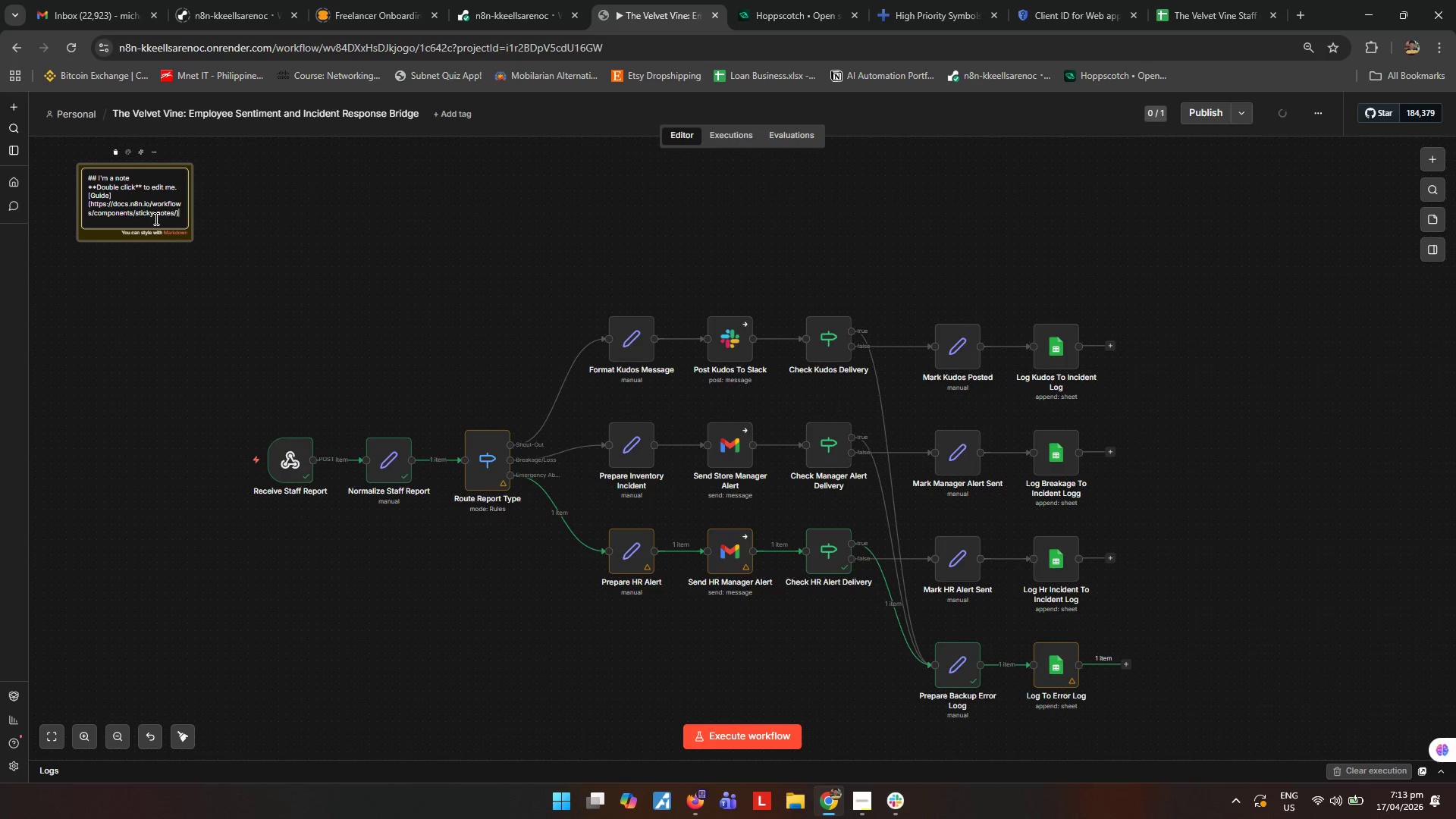 
key(Shift+S)
 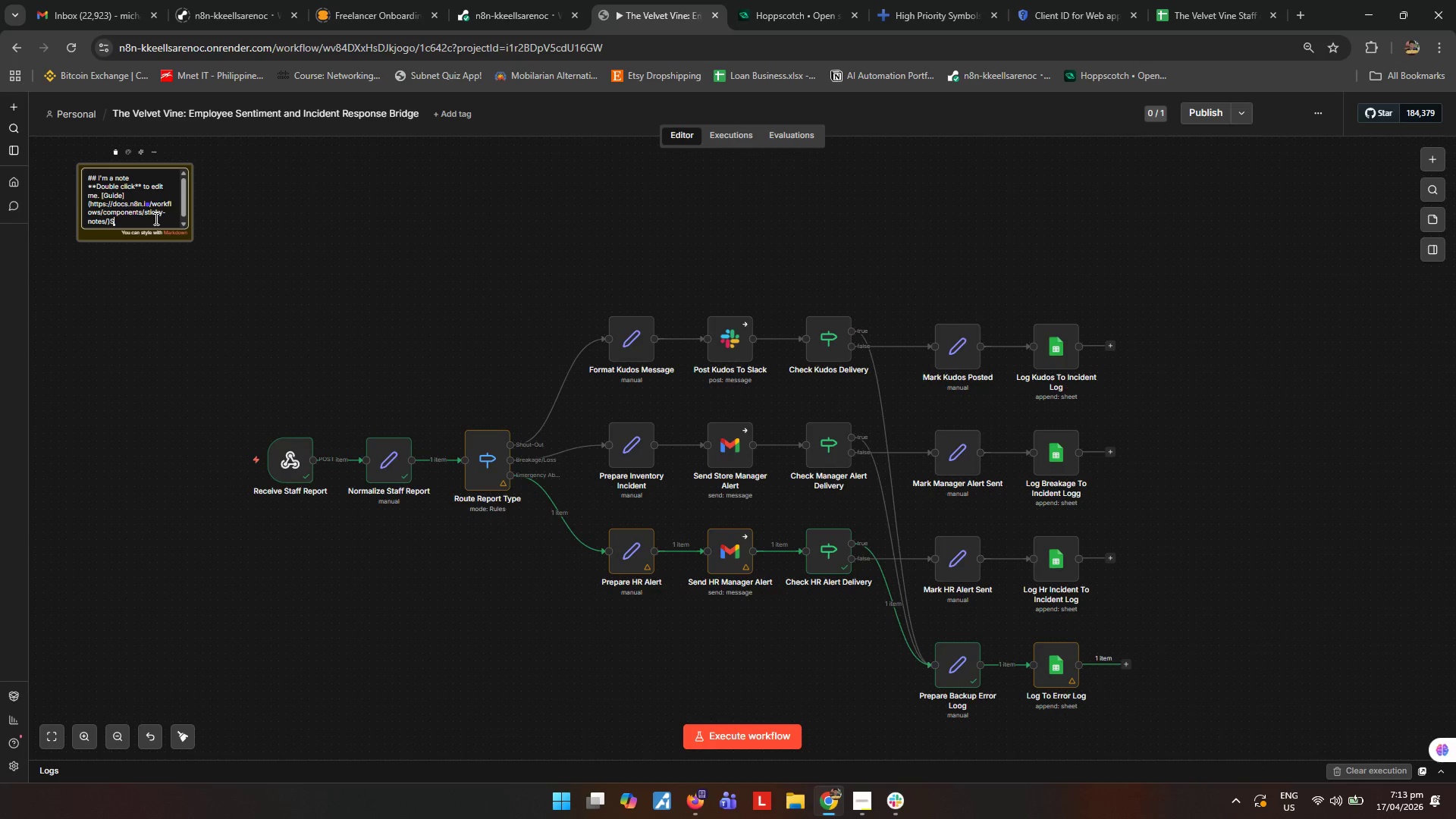 
key(Control+ControlLeft)
 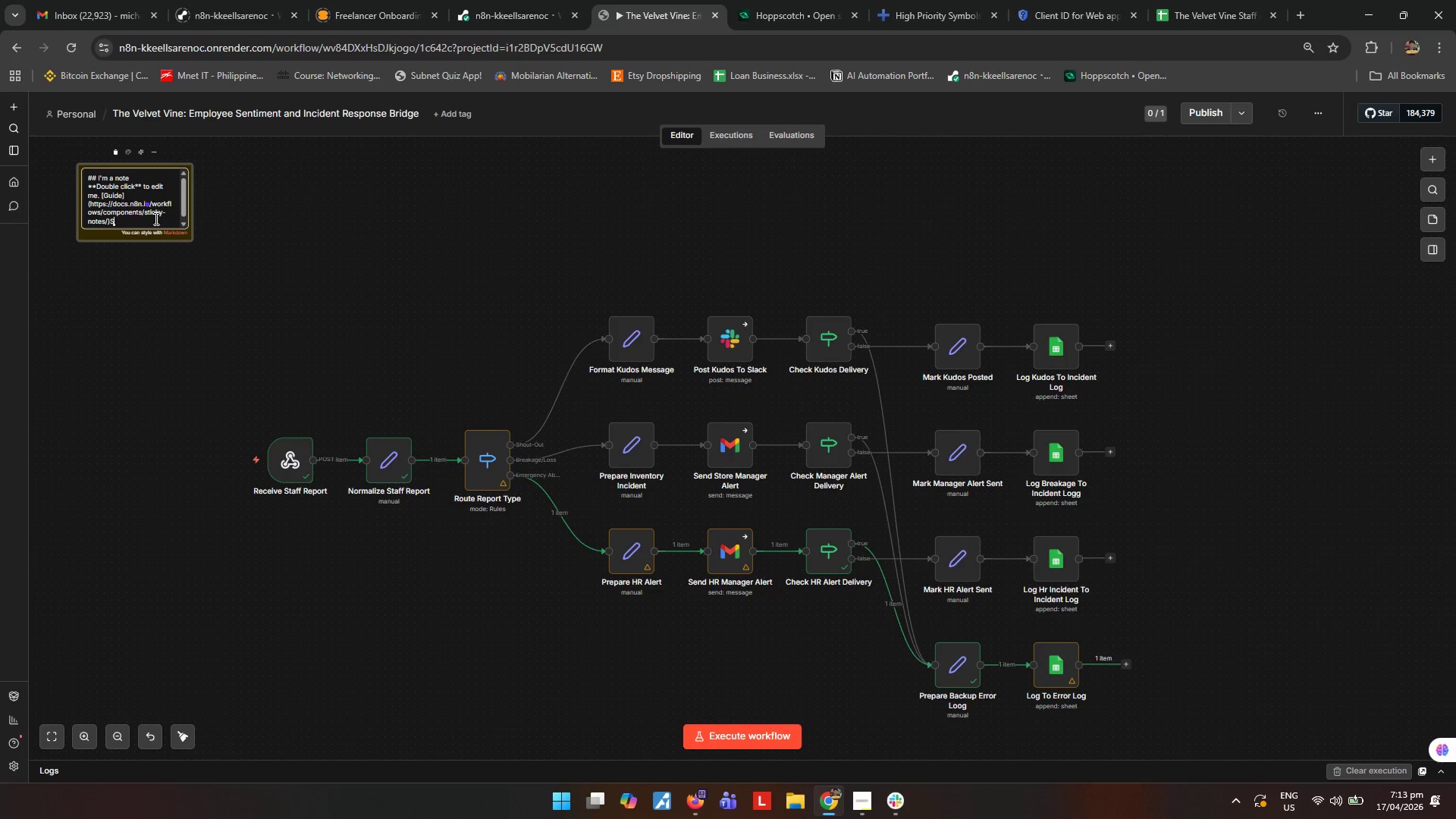 
key(Control+A)
 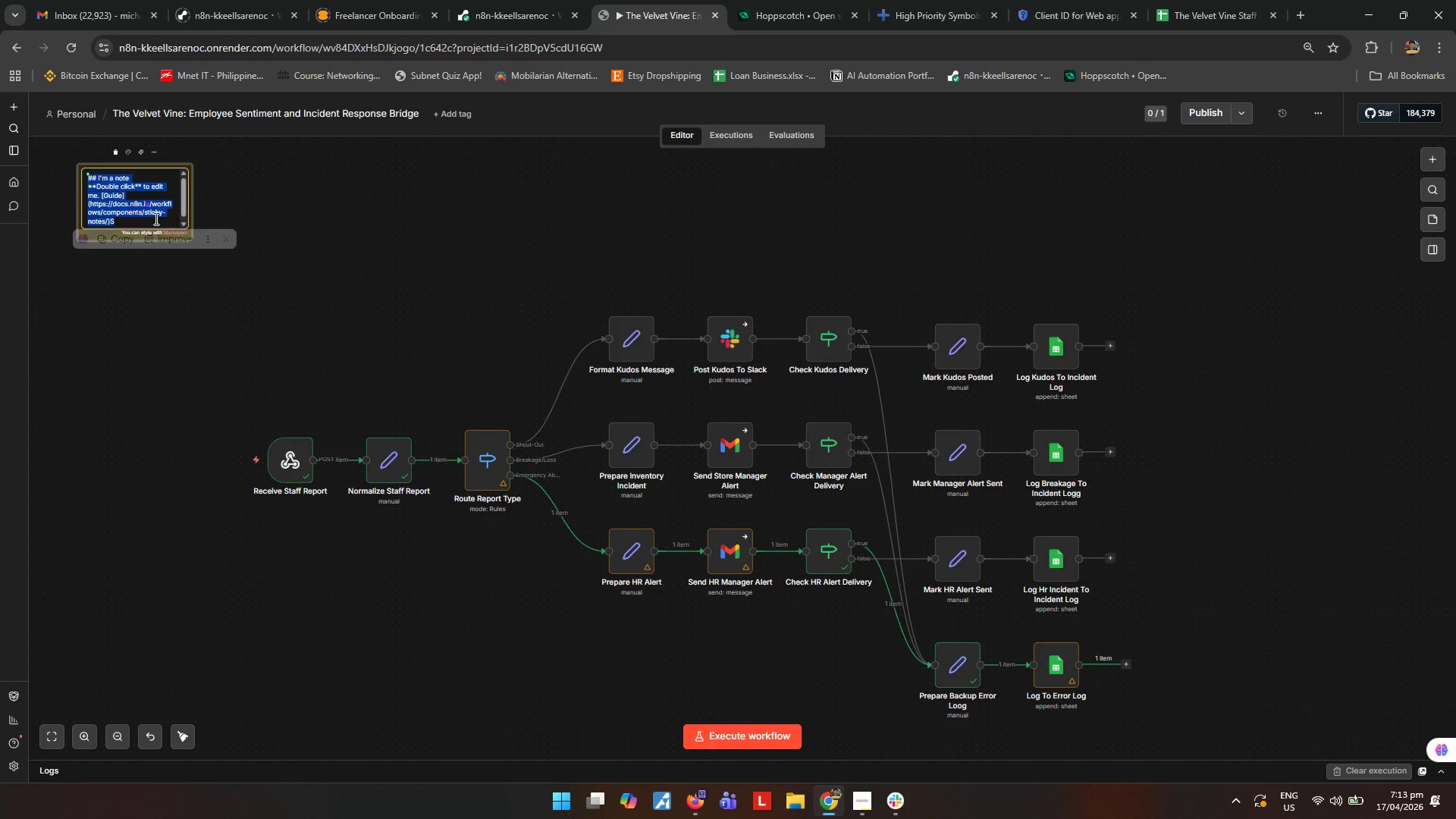 
type(Staff reports entr)
key(Backspace)
type(er through one webhook, are normalized, then routed by report type. Shout-outs go to a public Slack channel, Breakae/Loss incident go to the store manager and i)
key(Backspace)
key(Backspace)
type(Incid)
key(Backspace)
key(Backspace)
key(Backspace)
key(Backspace)
key(Backspace)
type( Incident loo)
key(Backspace)
key(Backspace)
type(Log,)
key(Backspace)
key(Backspace)
key(Backspace)
key(Backspace)
key(Backspace)
type(Log, and Emergency Absence reports go directly)
 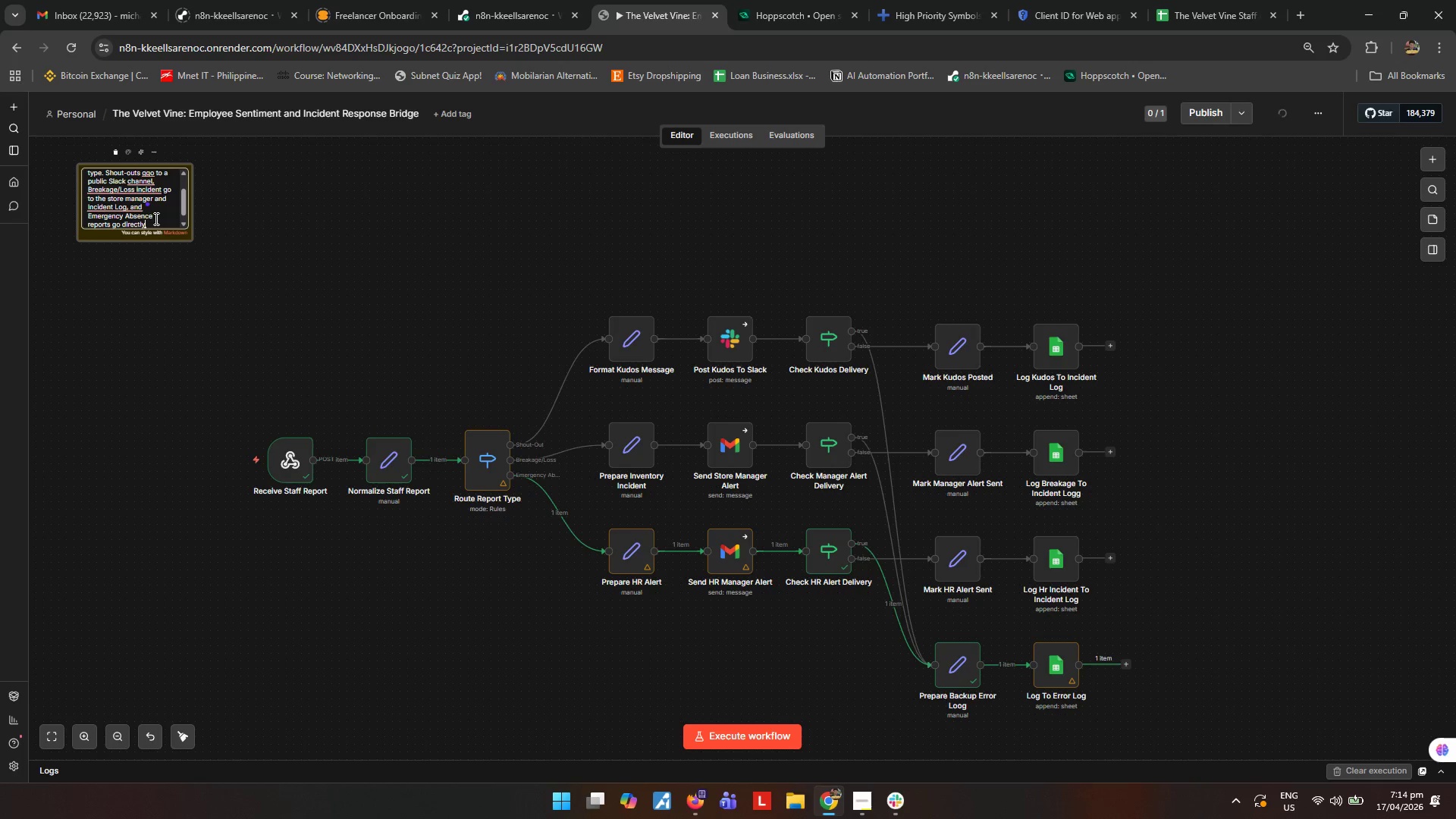 
type(t)
key(Backspace)
type( to HR. Delivery failures are redirected to the Error Log as )
 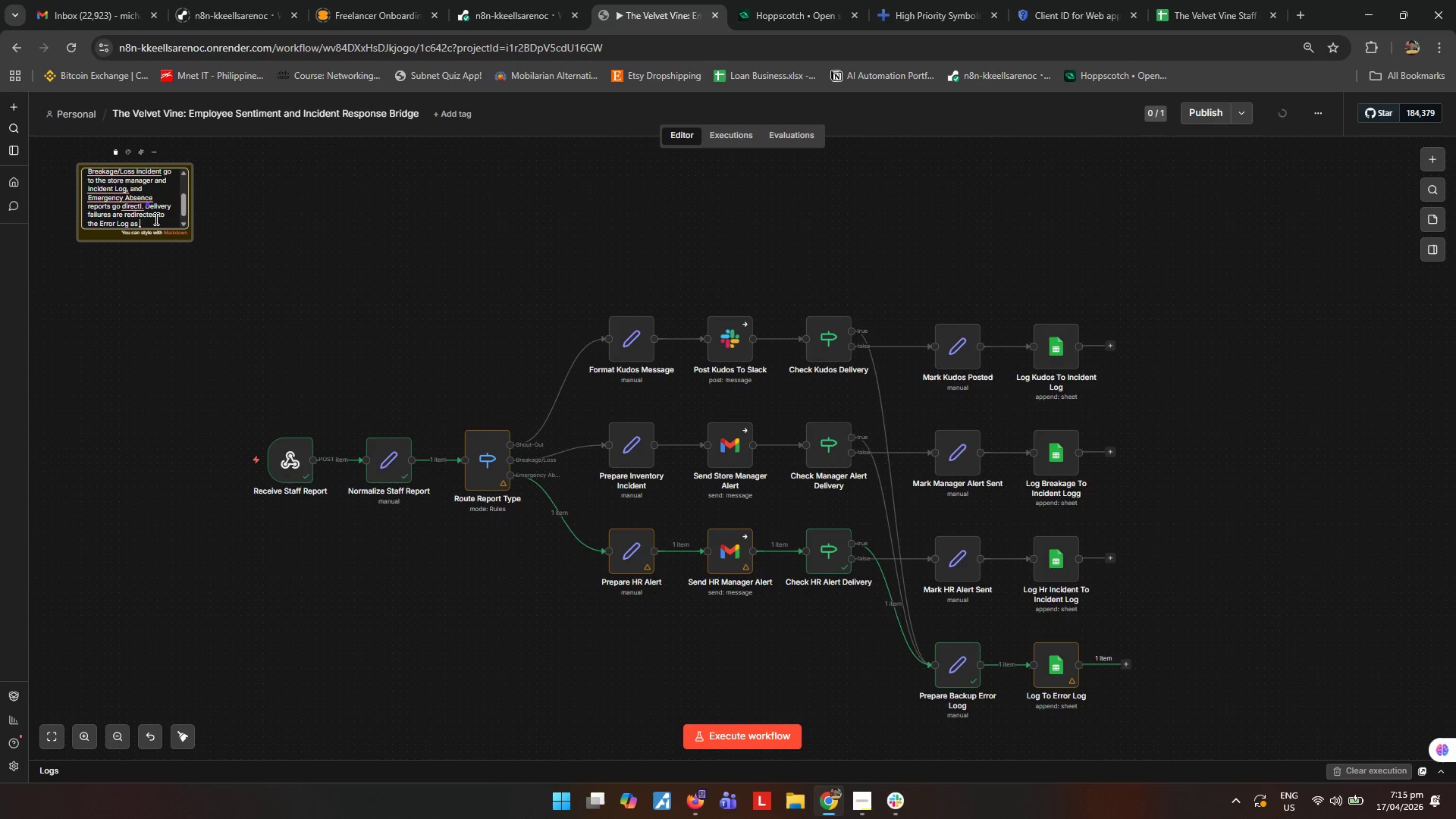 
type(backup path.)
 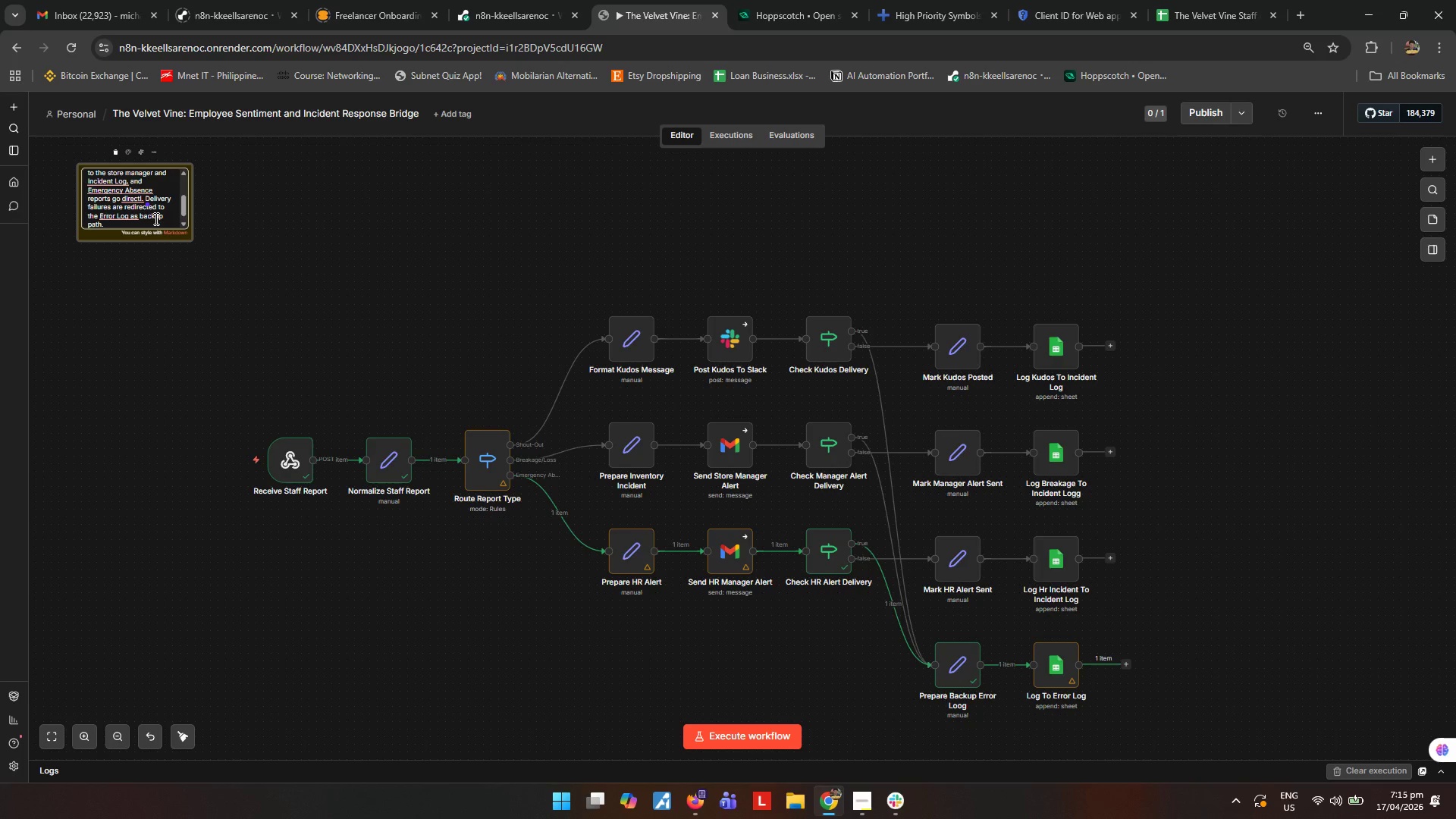 
left_click_drag(start_coordinate=[134, 314], to_coordinate=[137, 309])
 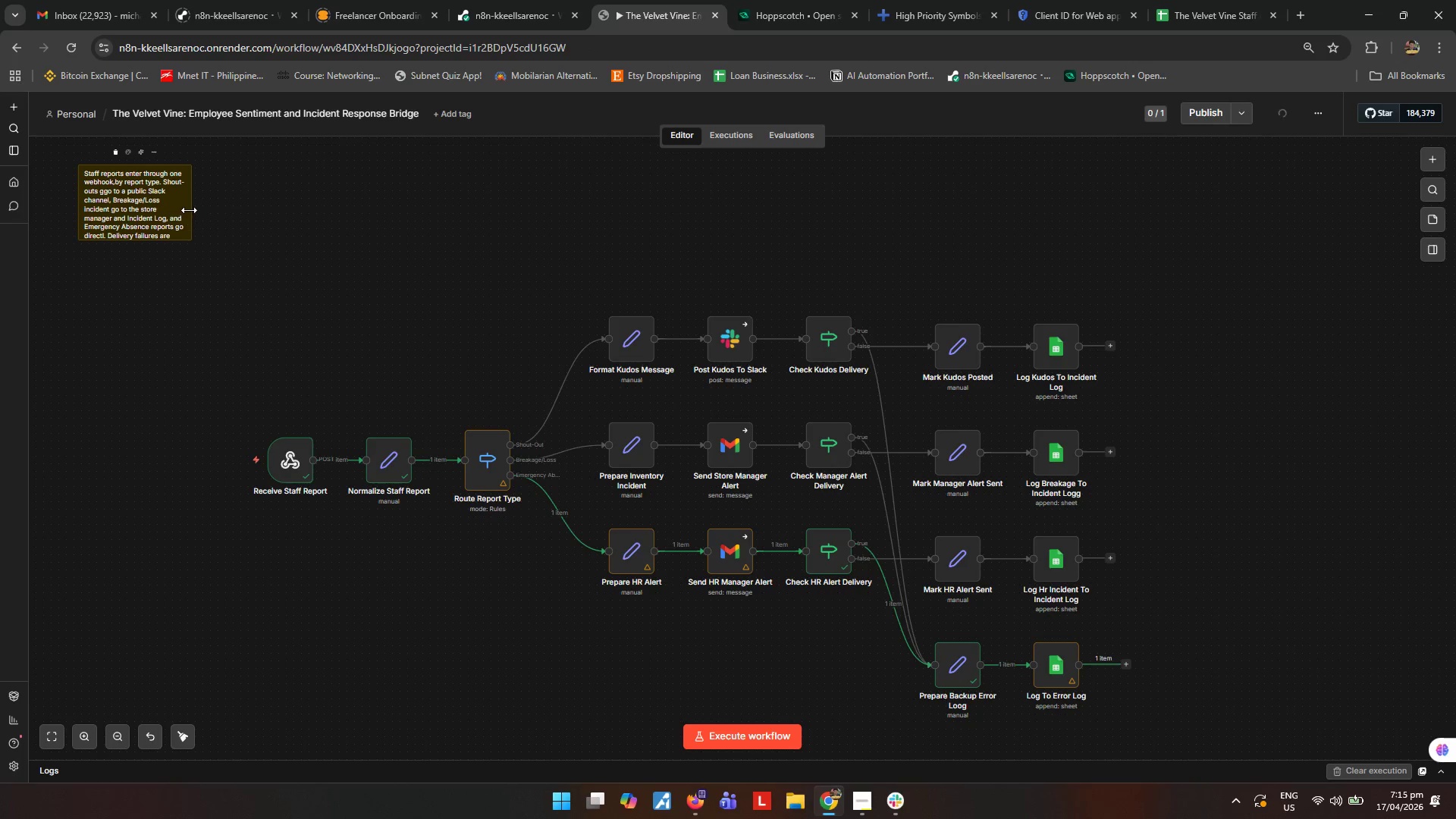 
left_click_drag(start_coordinate=[190, 210], to_coordinate=[307, 216])
 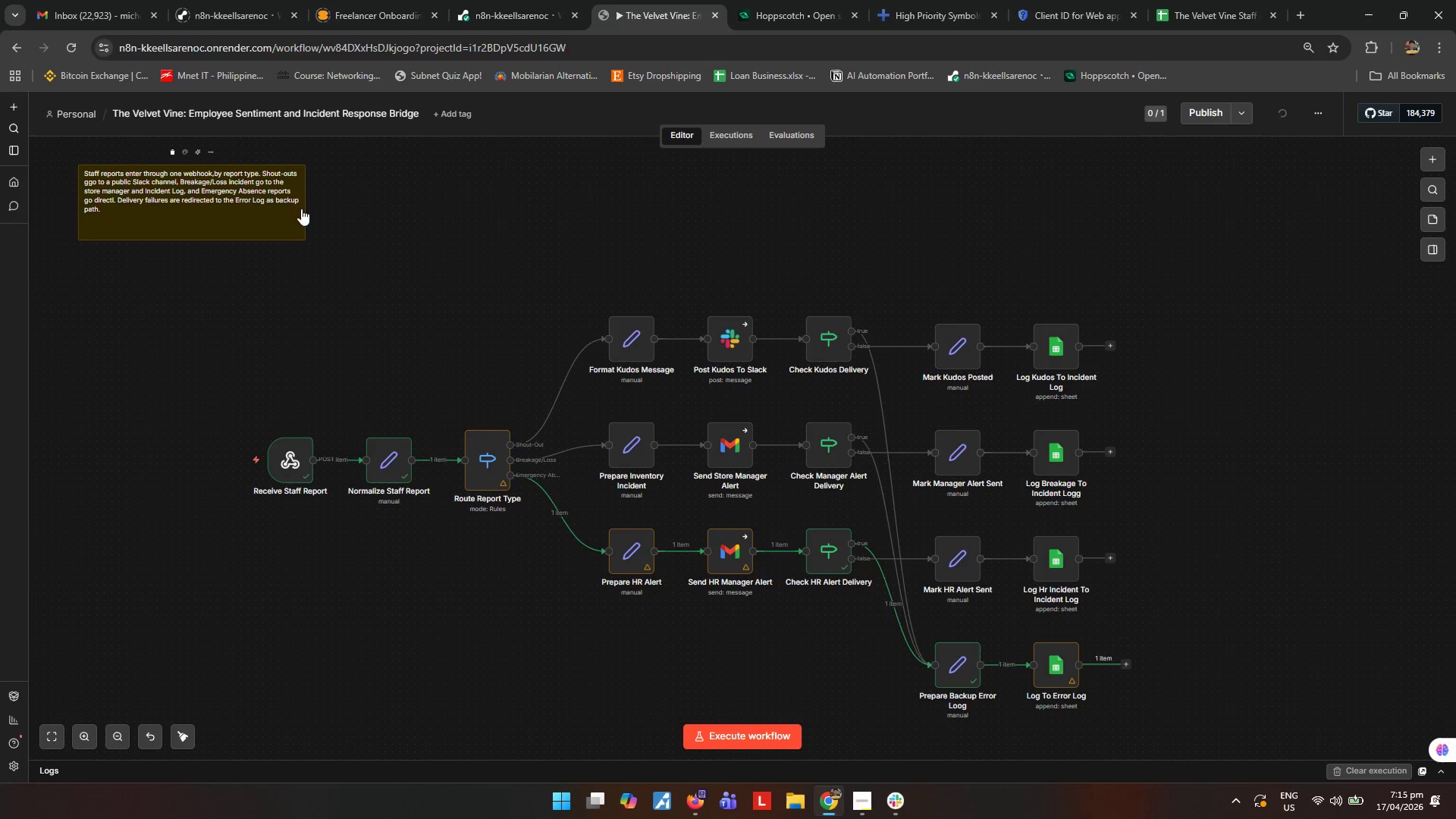 
left_click_drag(start_coordinate=[303, 208], to_coordinate=[281, 203])
 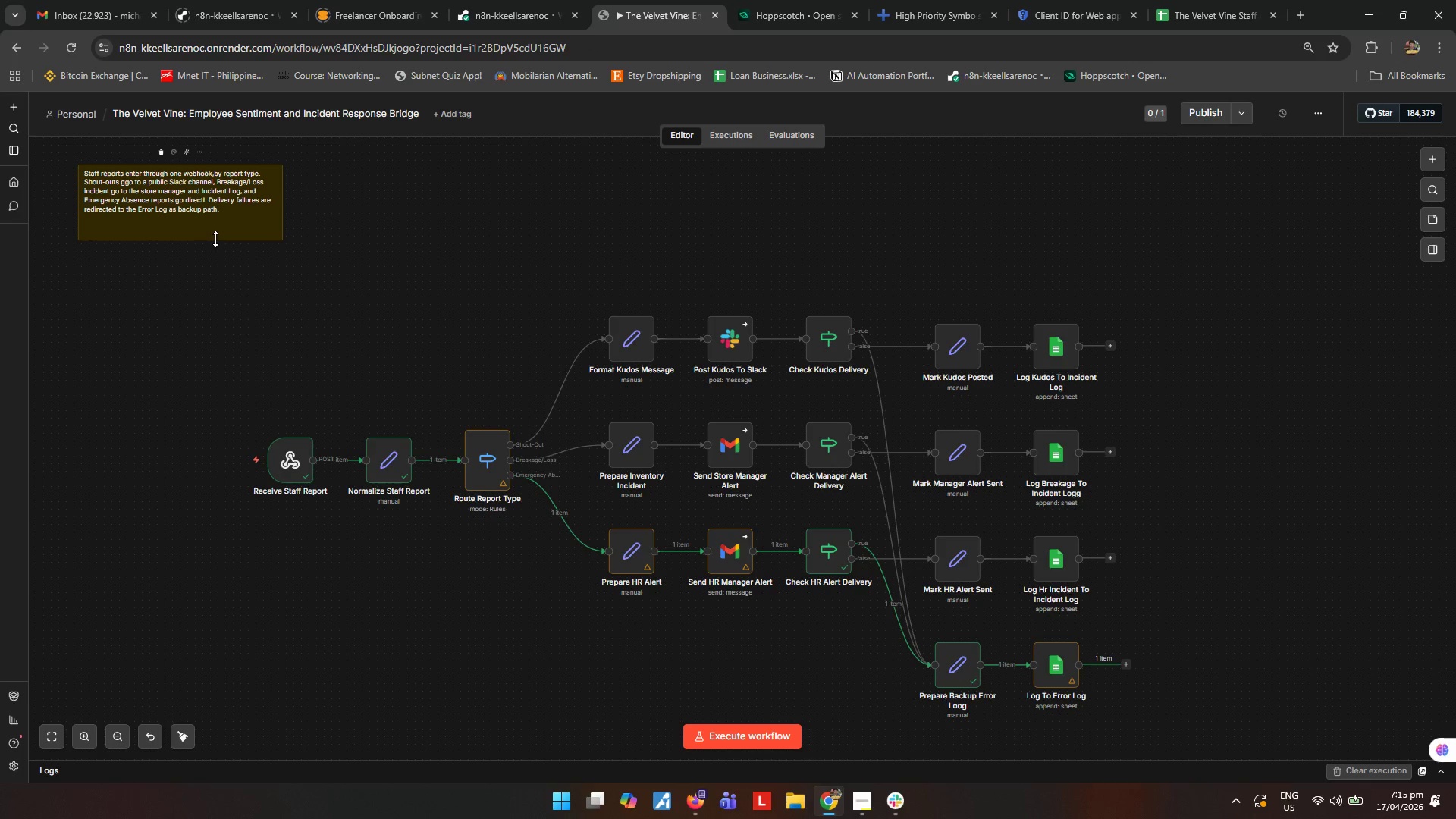 
left_click_drag(start_coordinate=[215, 239], to_coordinate=[220, 225])
 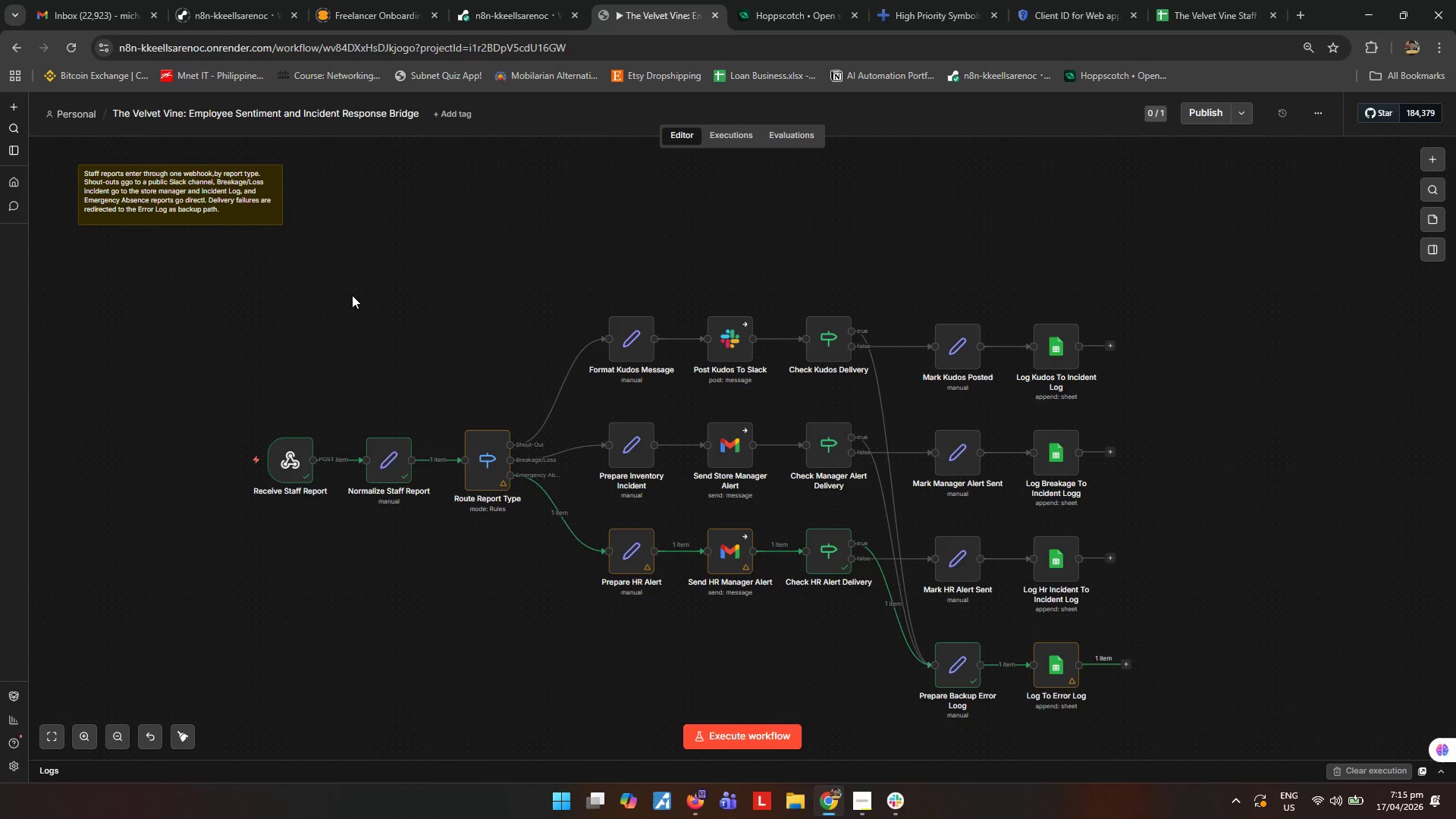 
left_click([352, 295])
 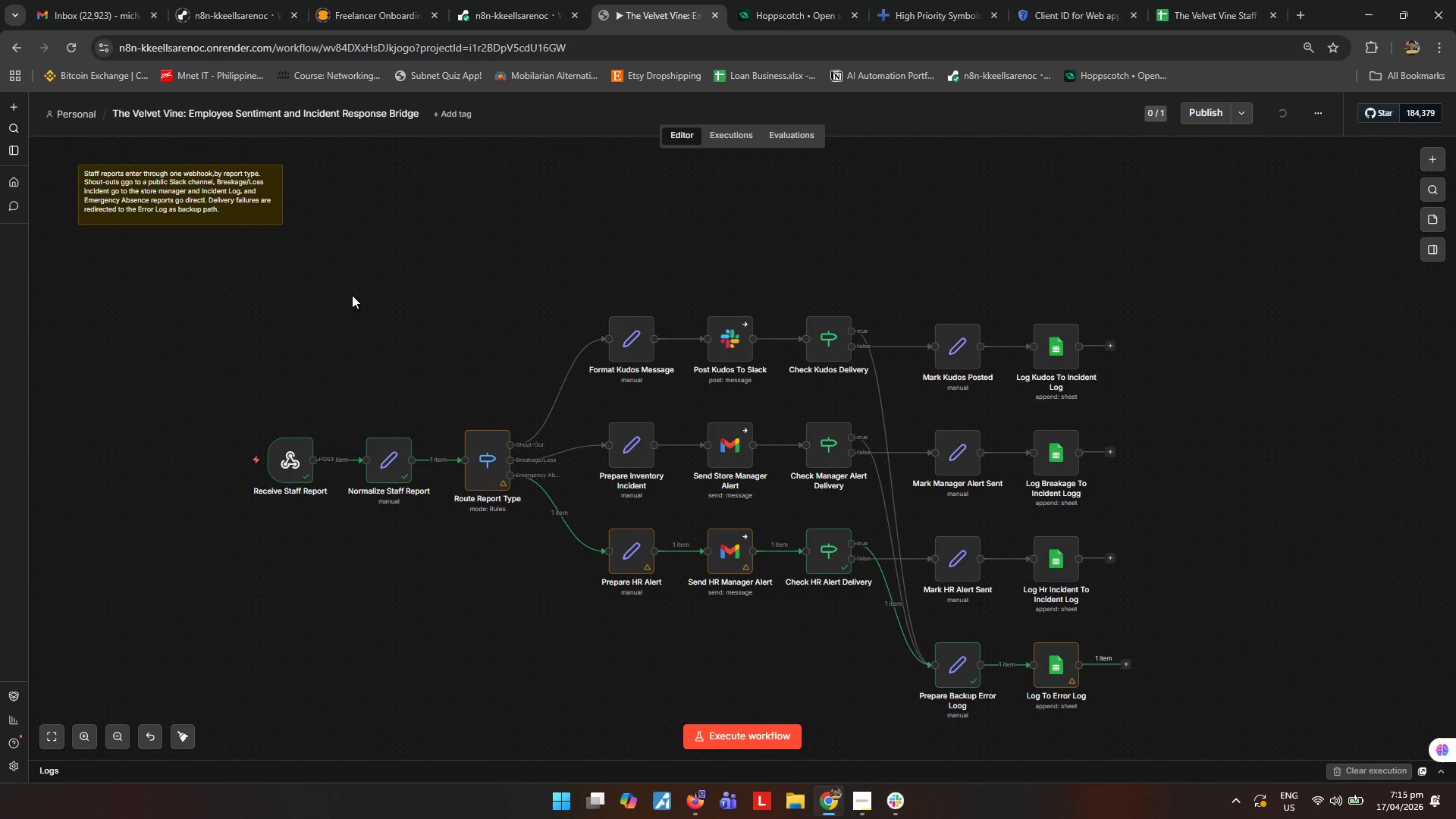 
wait(6.09)
 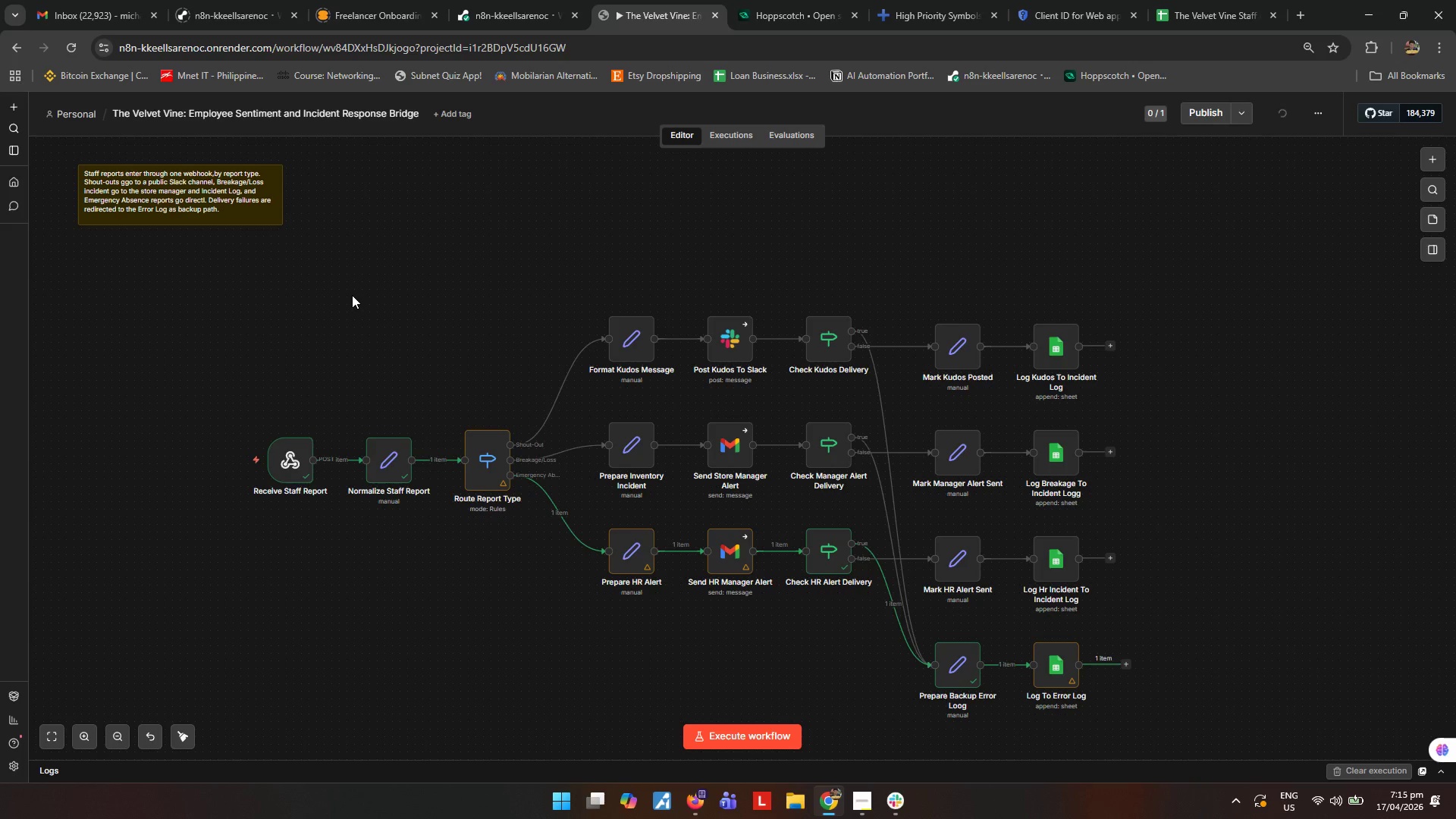 
left_click([1435, 224])
 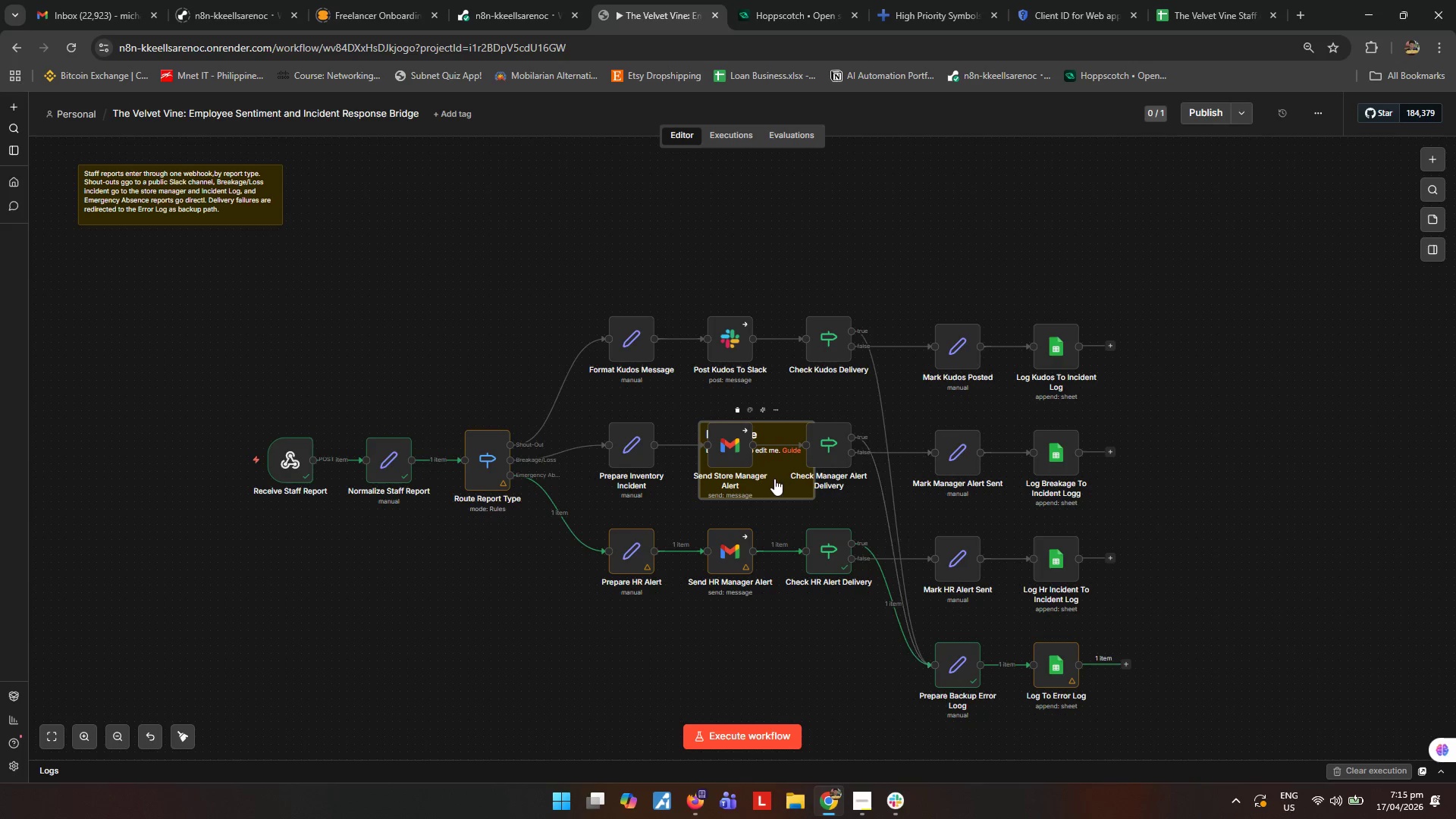 
left_click_drag(start_coordinate=[774, 479], to_coordinate=[504, 405])
 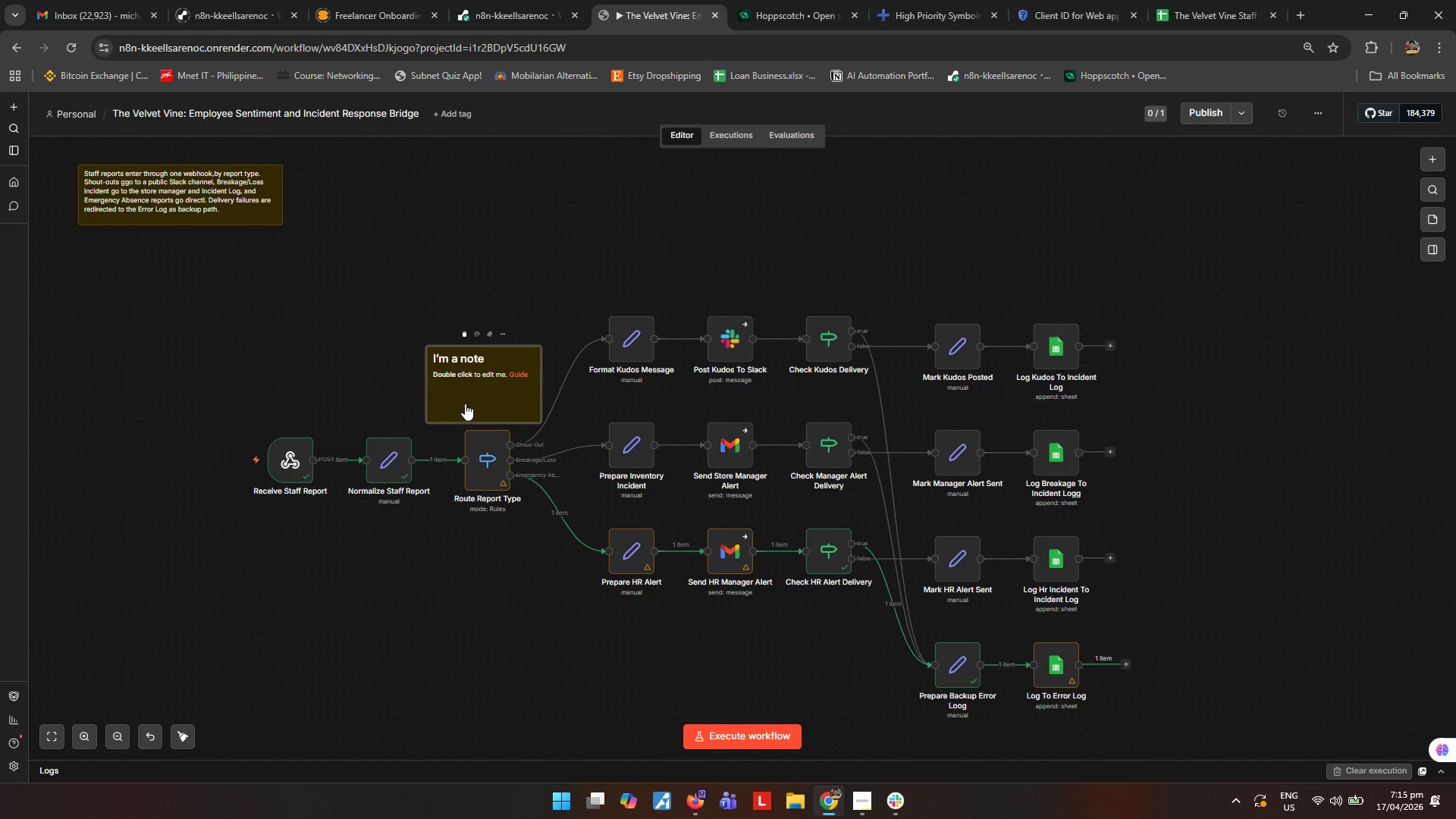 
double_click([465, 403])
 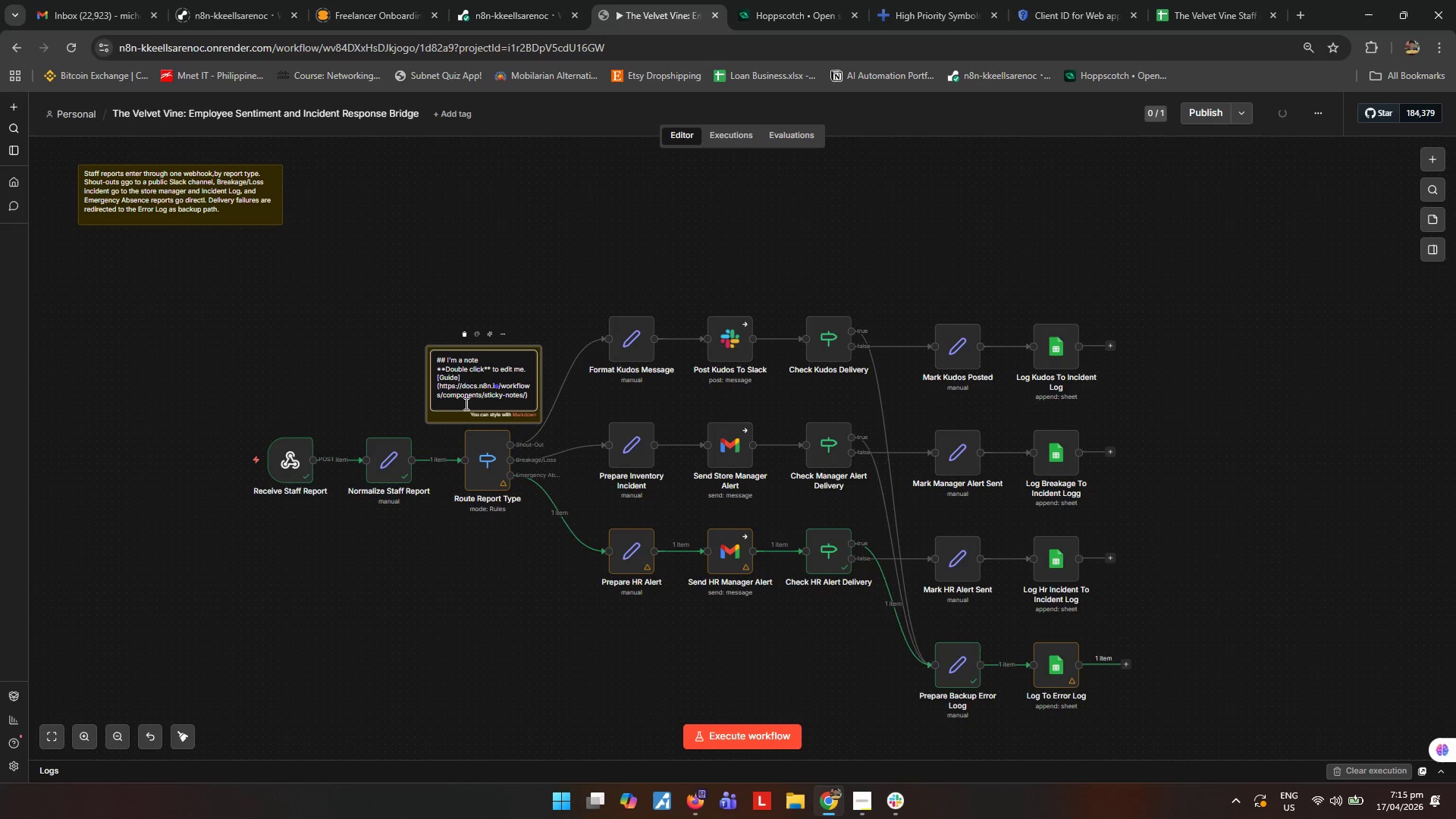 
type(The )
 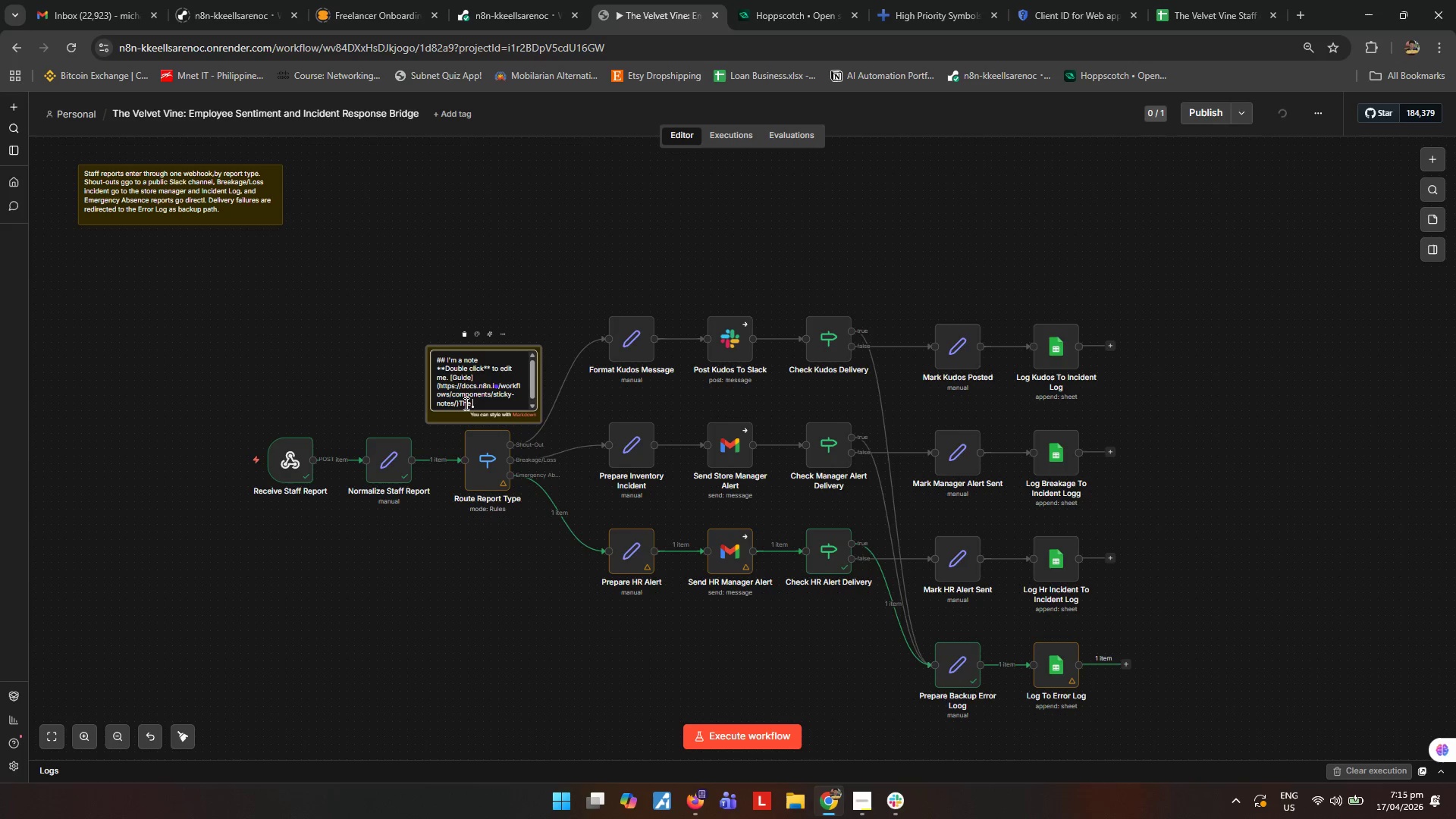 
key(Control+ControlLeft)
 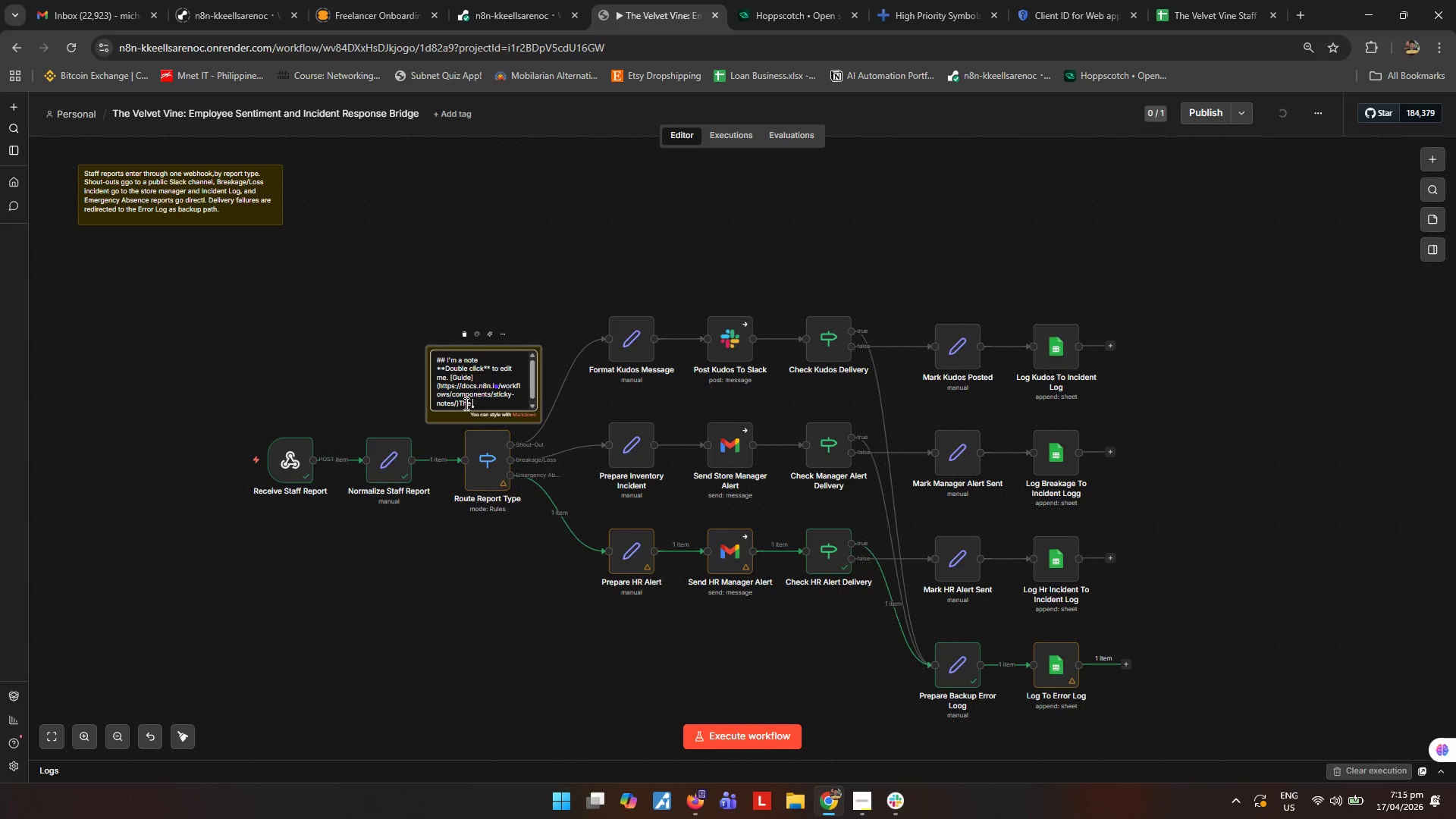 
key(Control+A)
 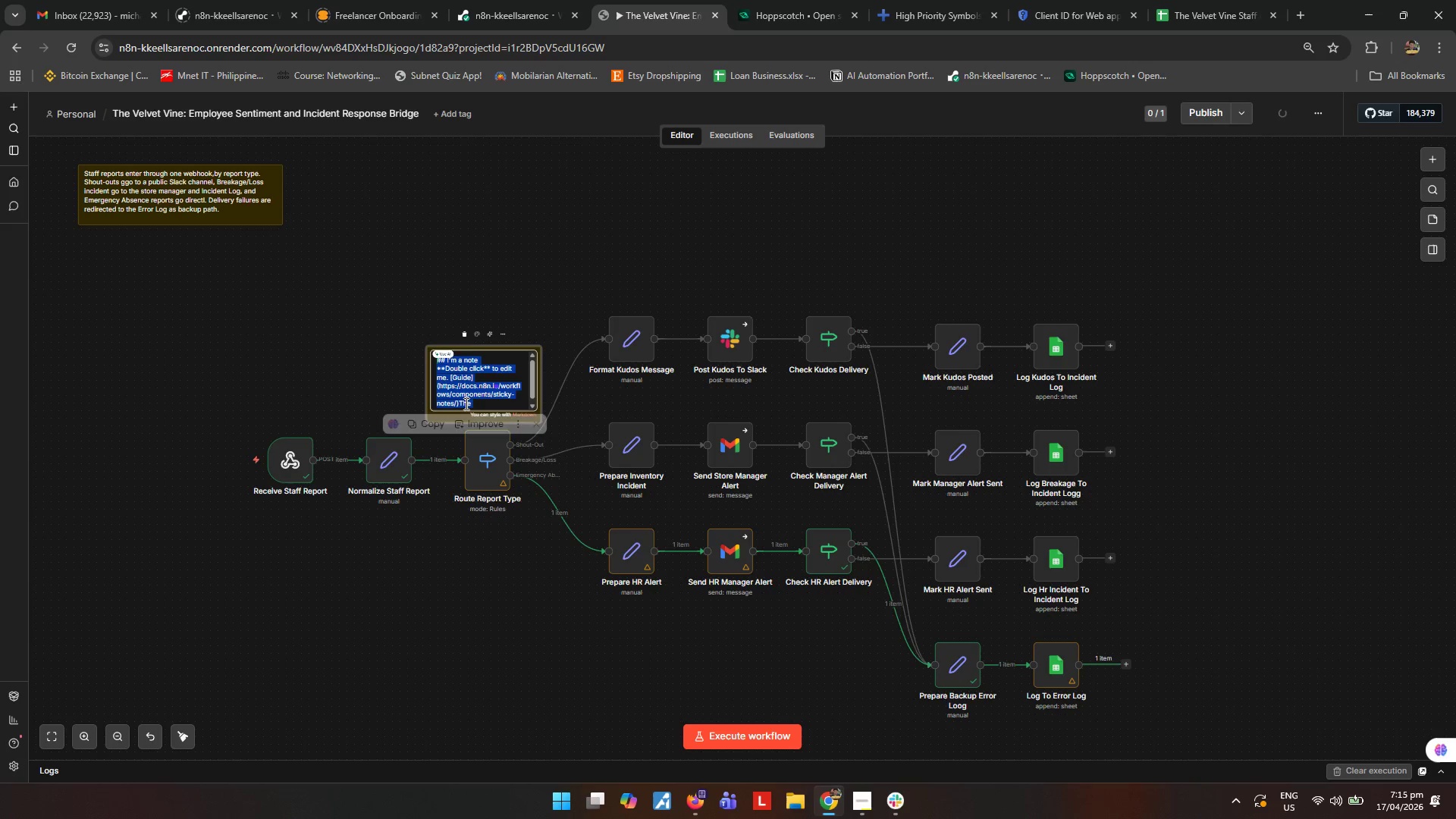 
type(Th)
key(Backspace)
type(he swi)
key(Backspace)
key(Backspace)
key(Backspace)
type(Switch node routes each submission based on the cleaned r)
key(Backspace)
type(Report Type value.)
 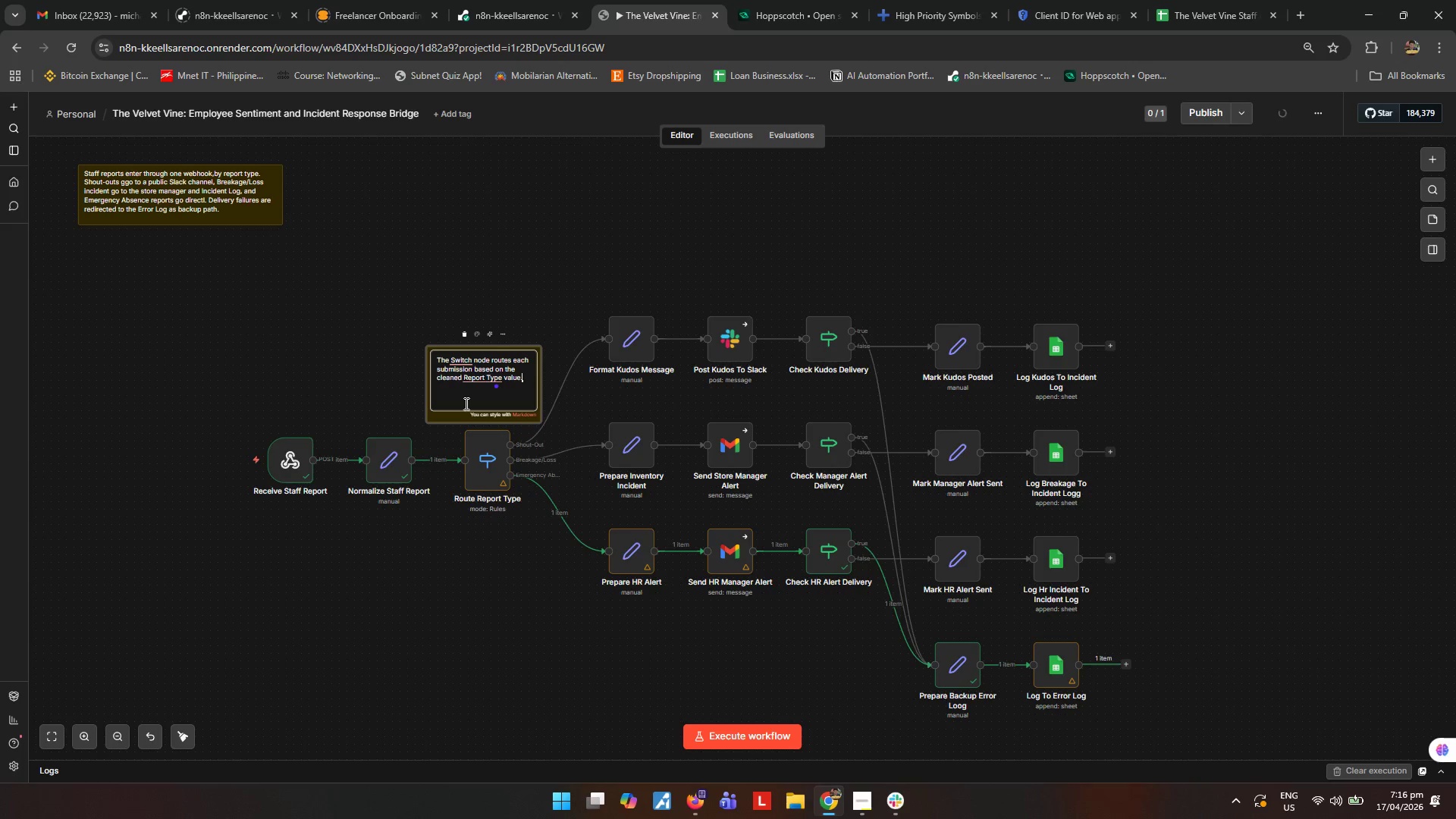 
type( Only three valid categorieis are used in )
 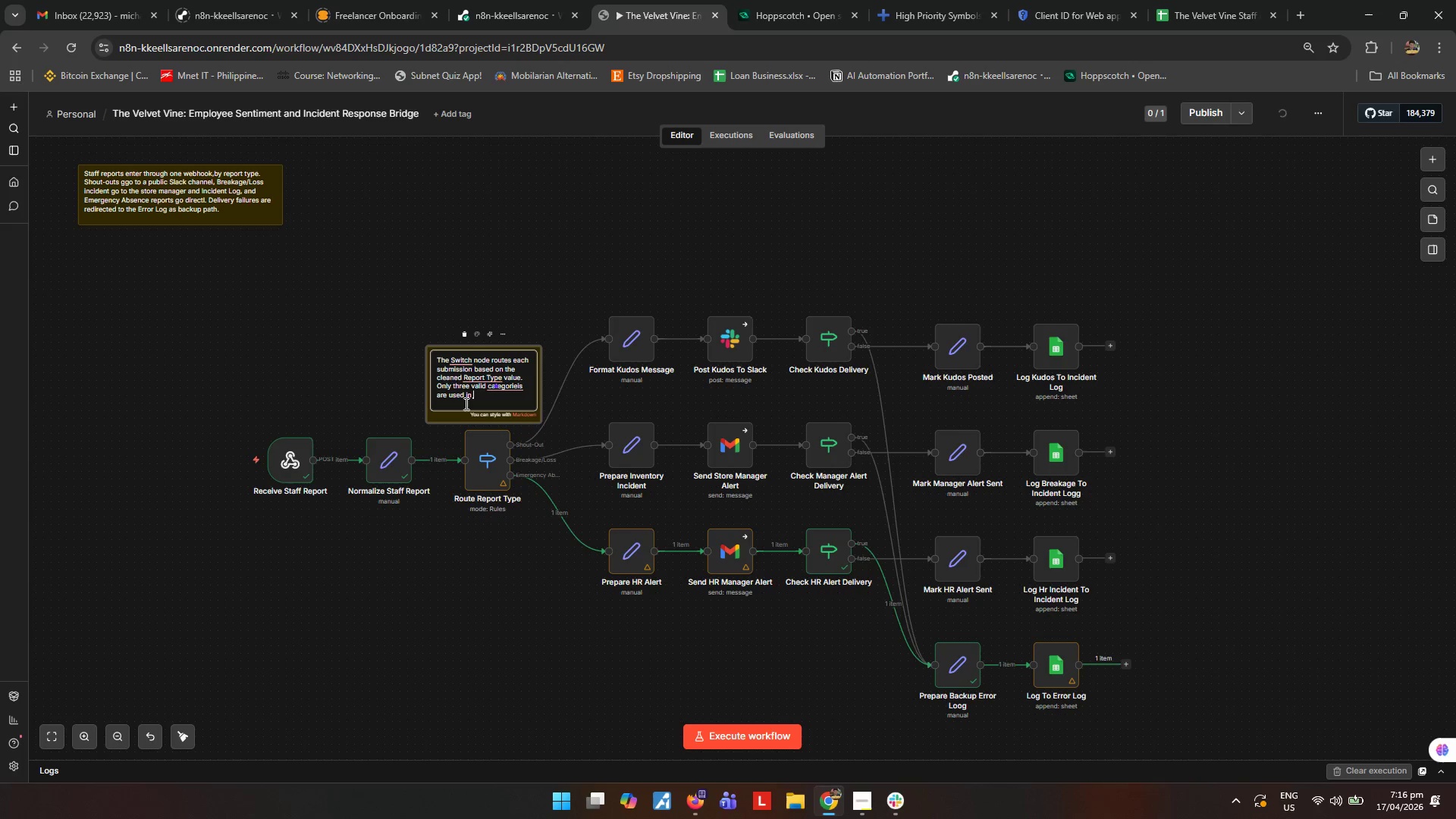 
type(this workflow: Shout-out, breakage/lo)
key(Backspace)
key(Backspace)
type(Loss, and Emergency Absence.)
 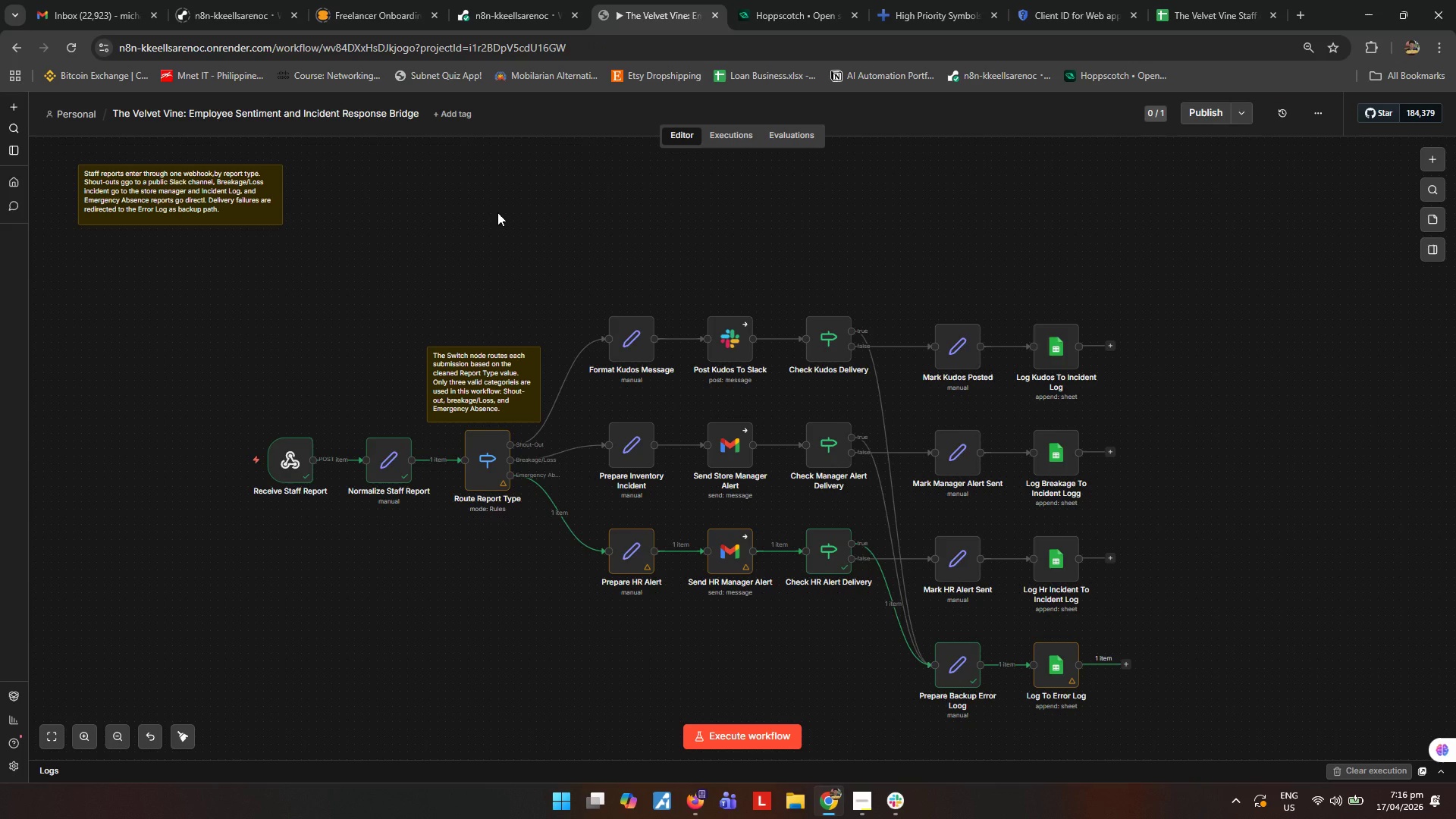 
wait(12.31)
 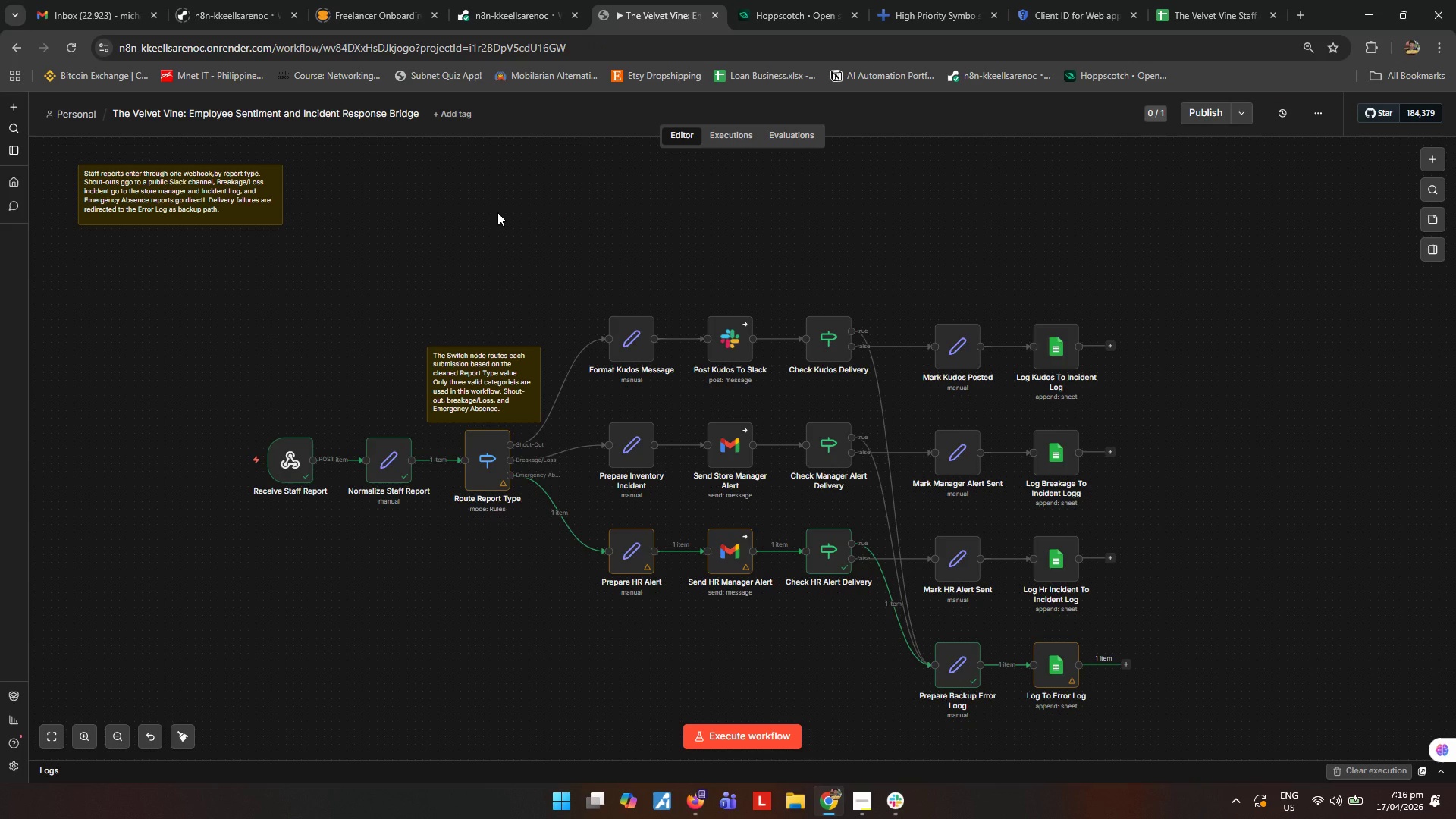 
left_click([1430, 221])
 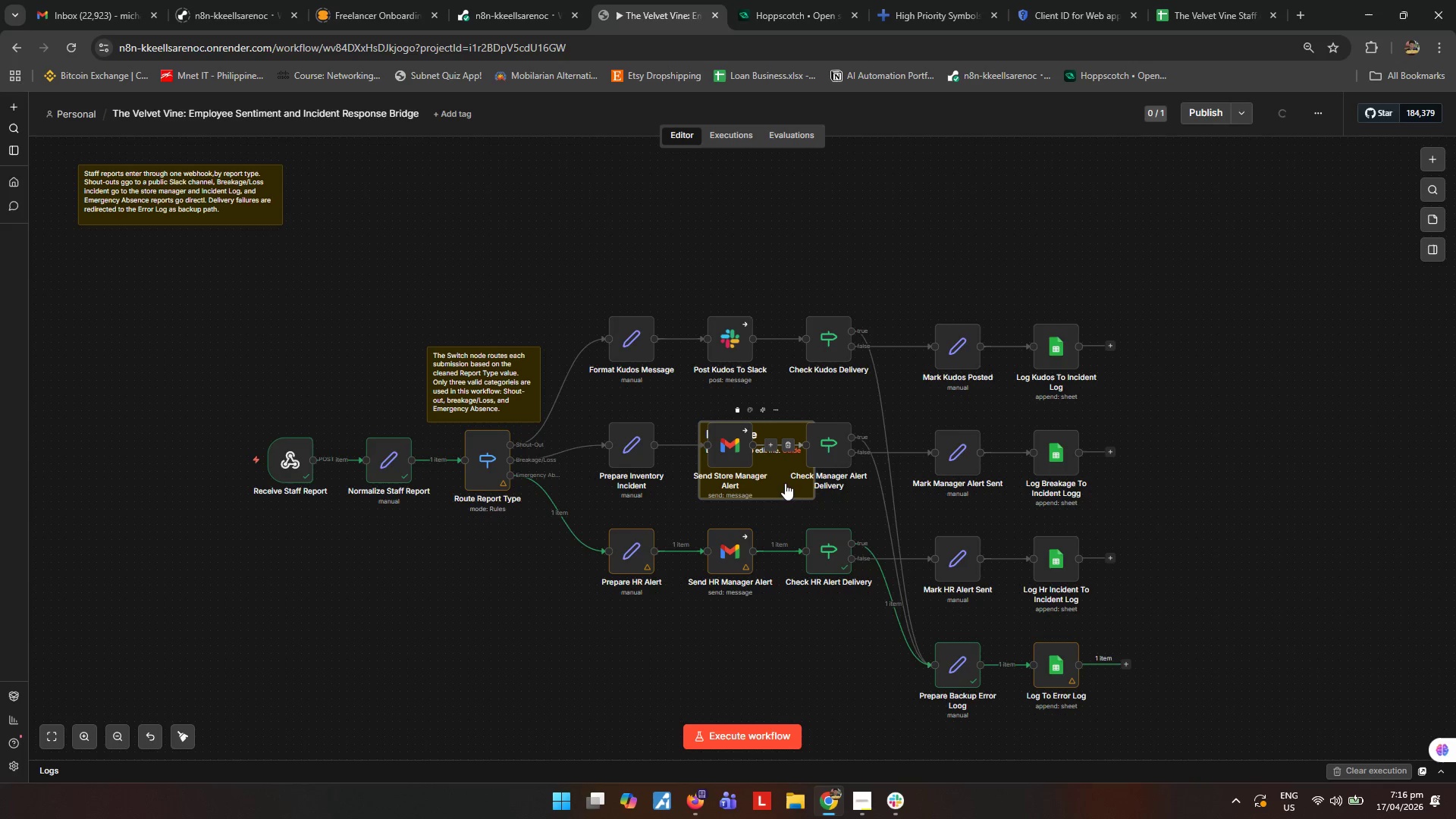 
left_click_drag(start_coordinate=[780, 485], to_coordinate=[624, 295])
 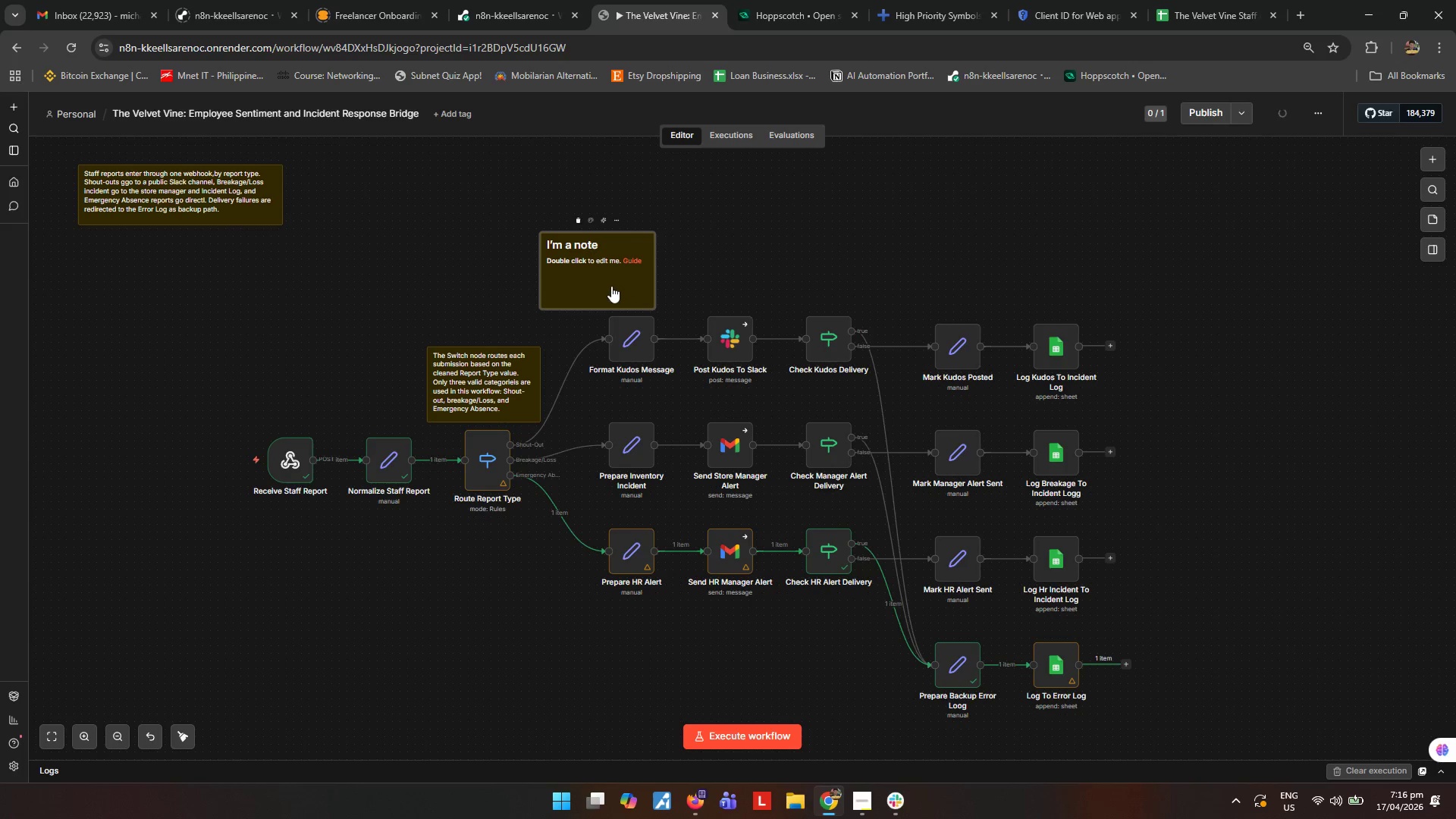 
left_click_drag(start_coordinate=[610, 286], to_coordinate=[652, 287])
 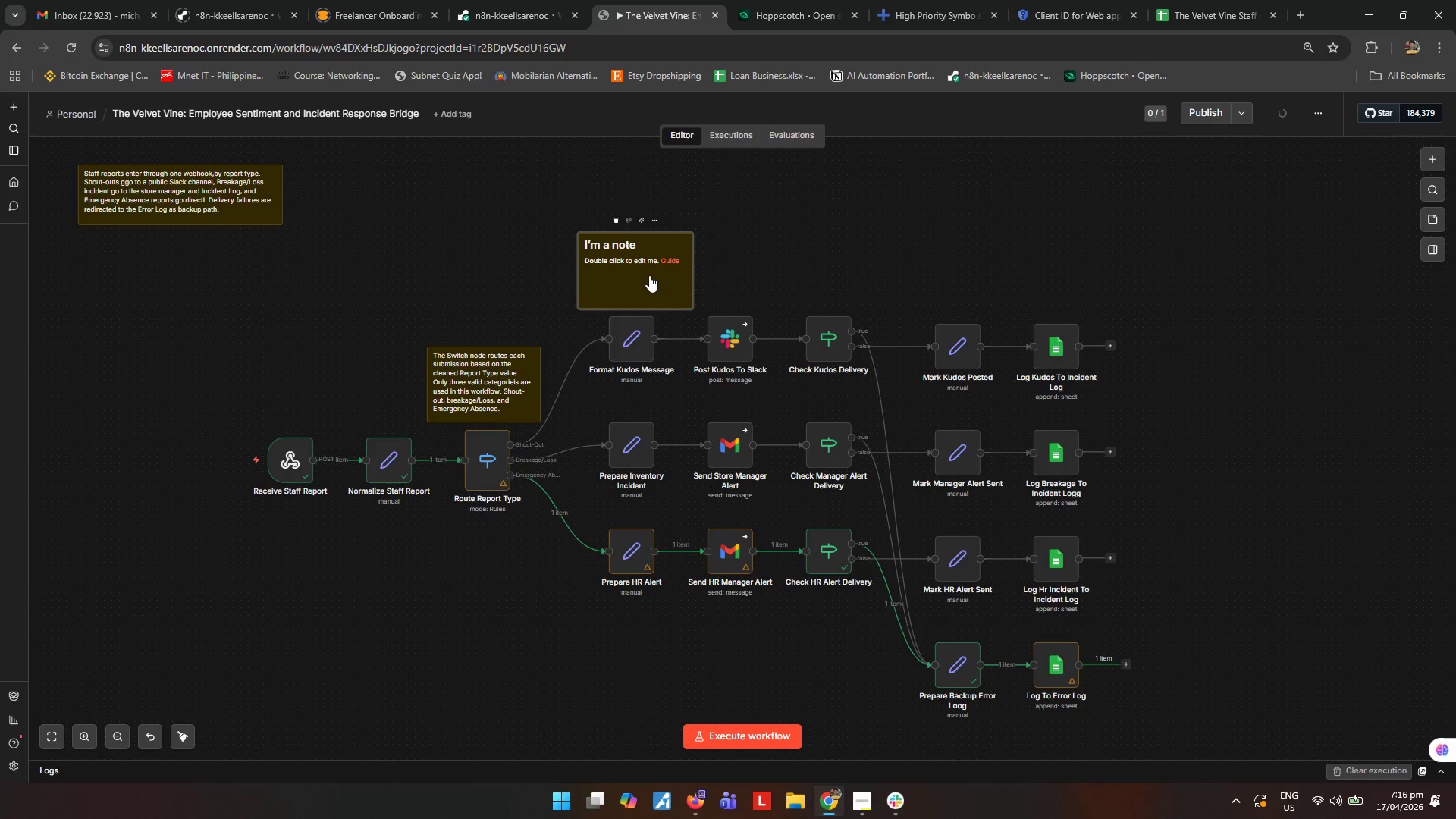 
right_click([645, 281])
 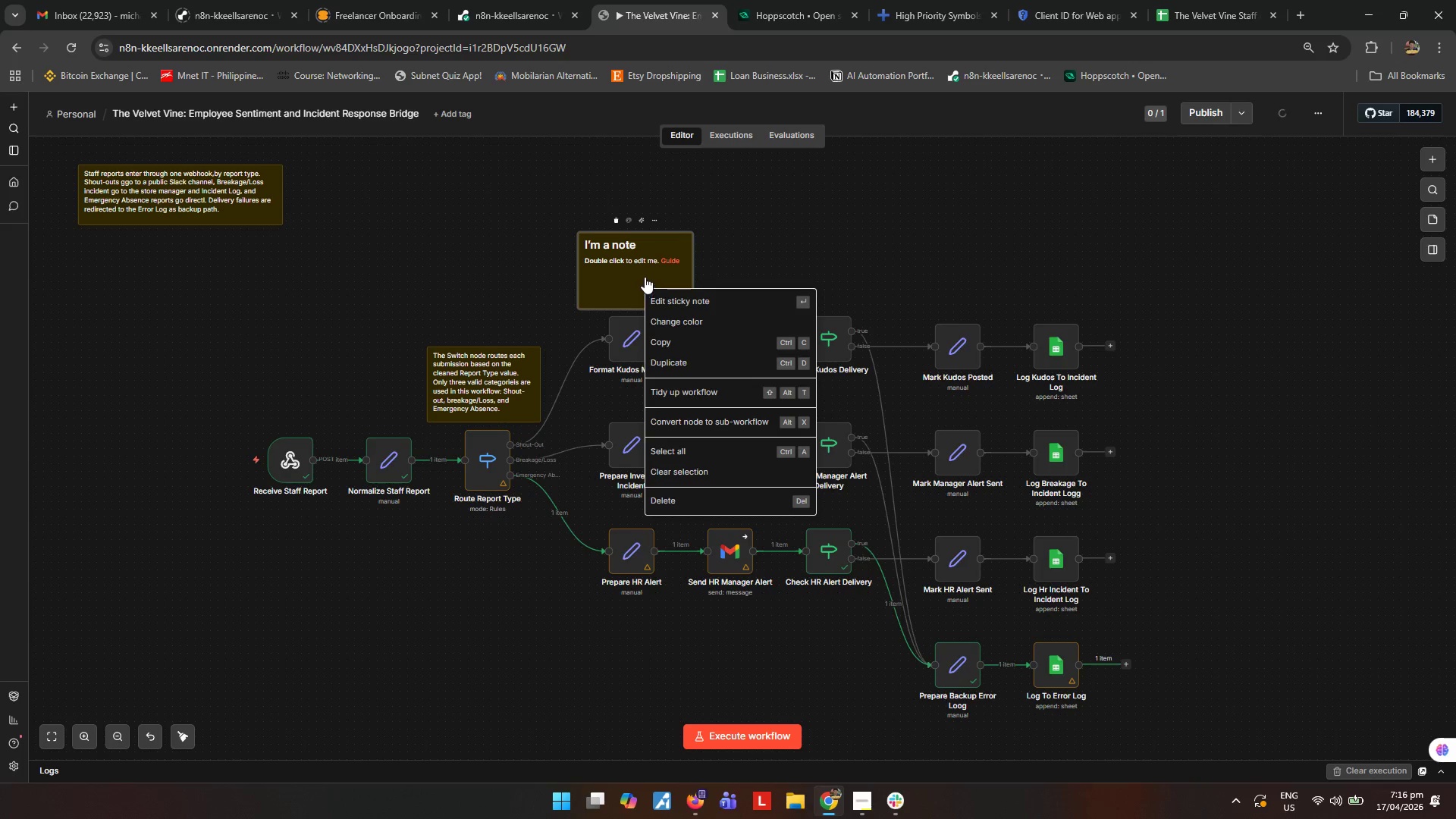 
left_click([770, 237])
 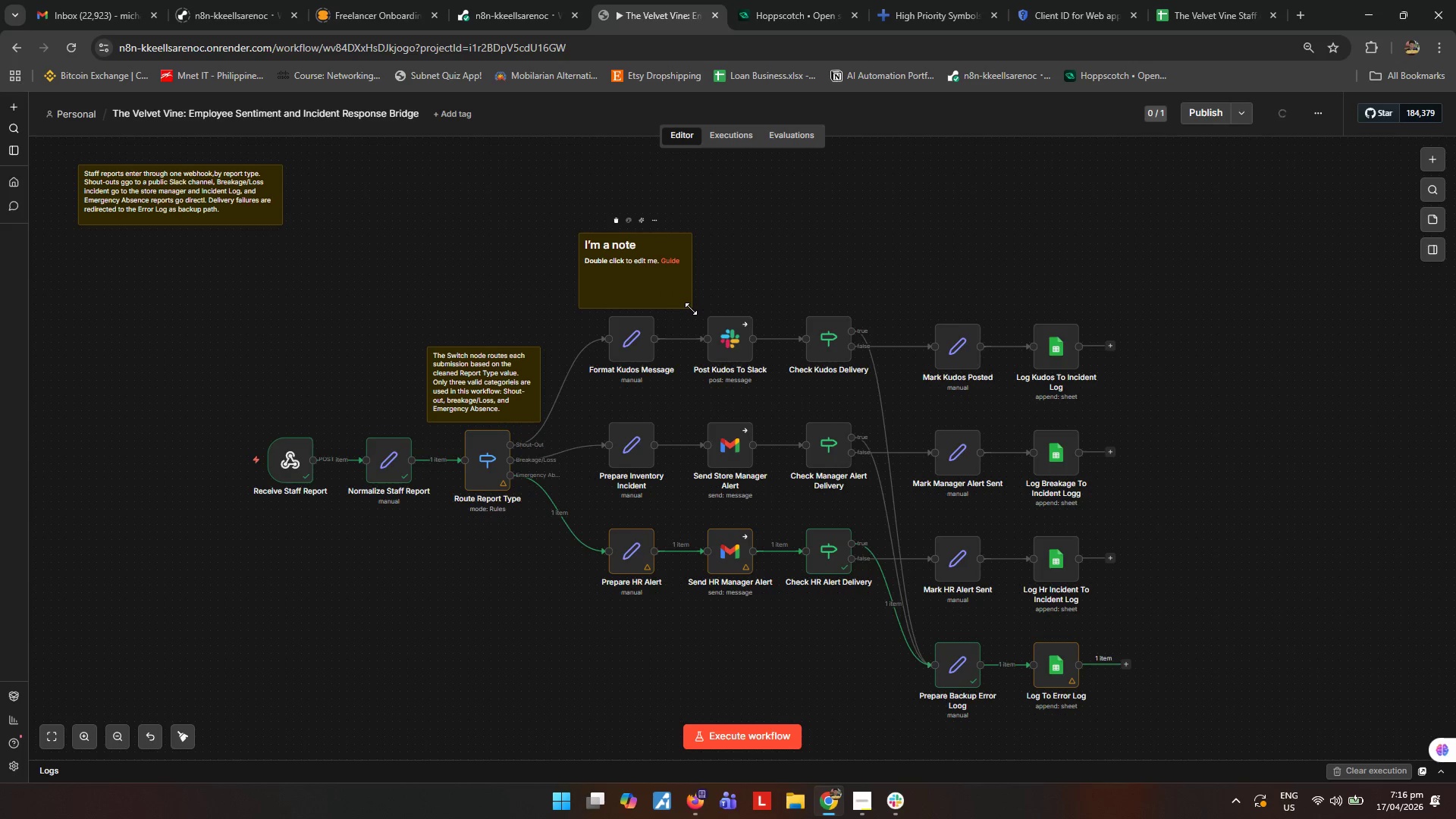 
left_click_drag(start_coordinate=[691, 309], to_coordinate=[1136, 400])
 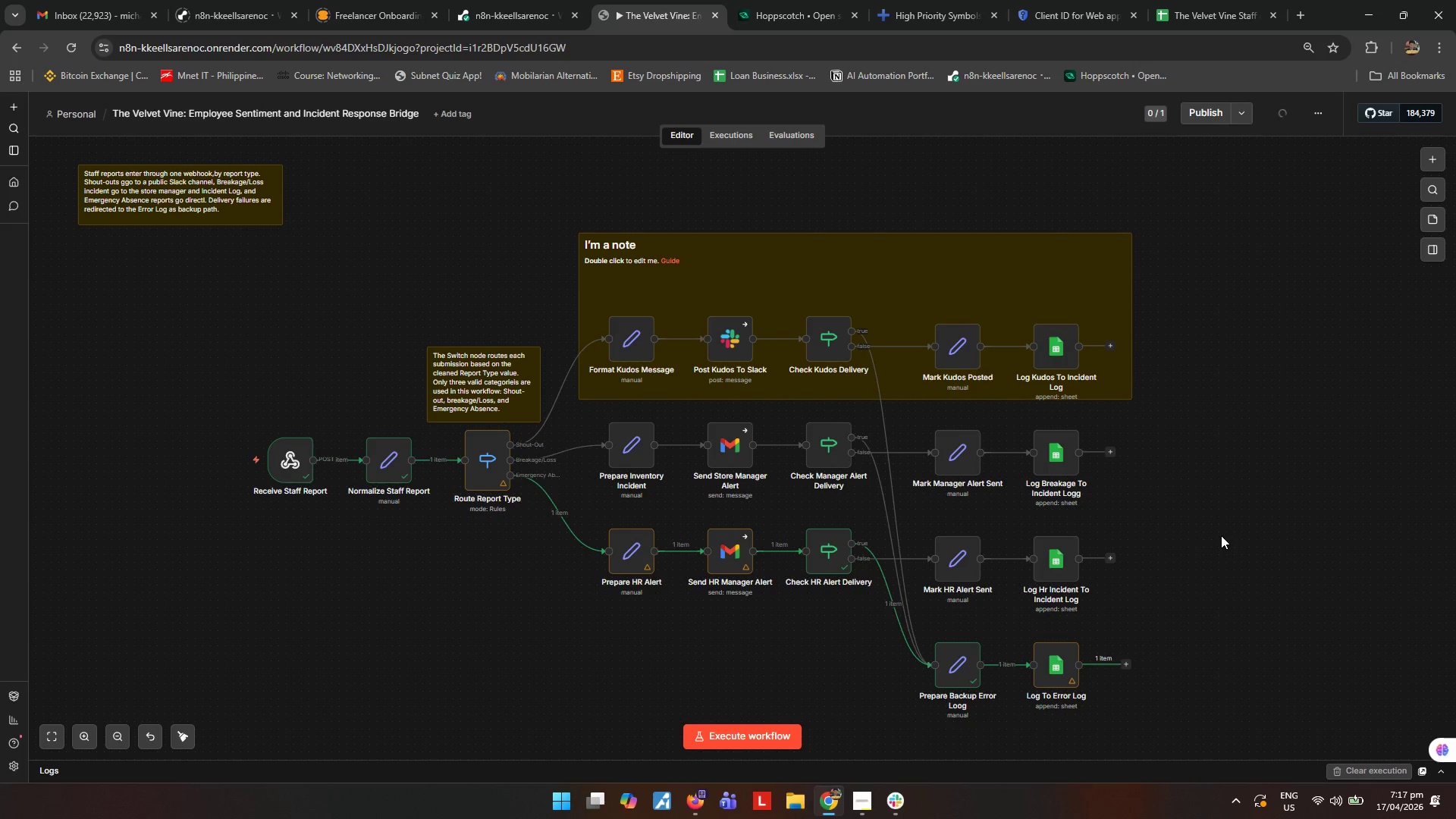 
scroll: coordinate [1221, 535], scroll_direction: down, amount: 1.0
 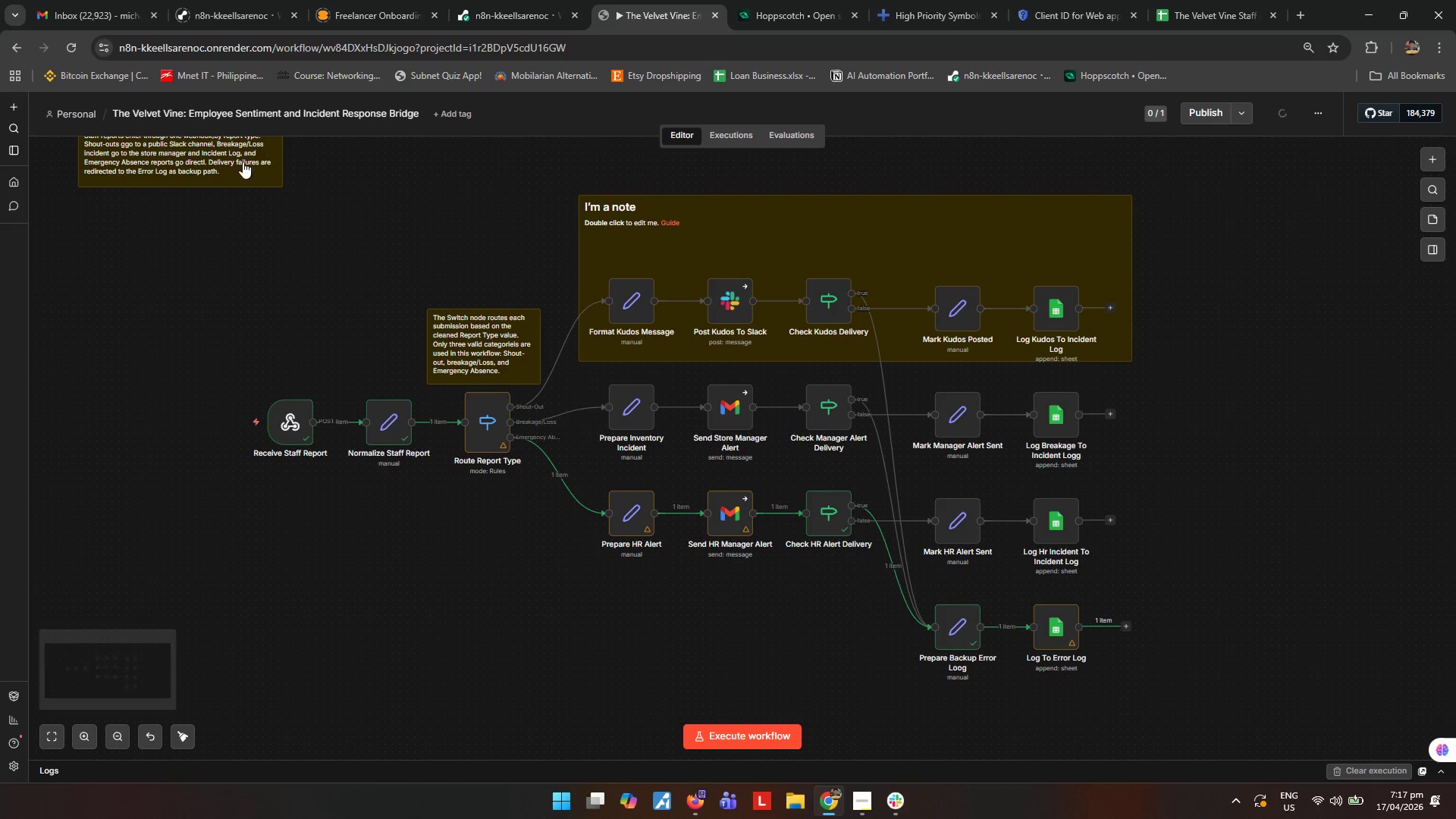 
left_click_drag(start_coordinate=[237, 159], to_coordinate=[215, 185])
 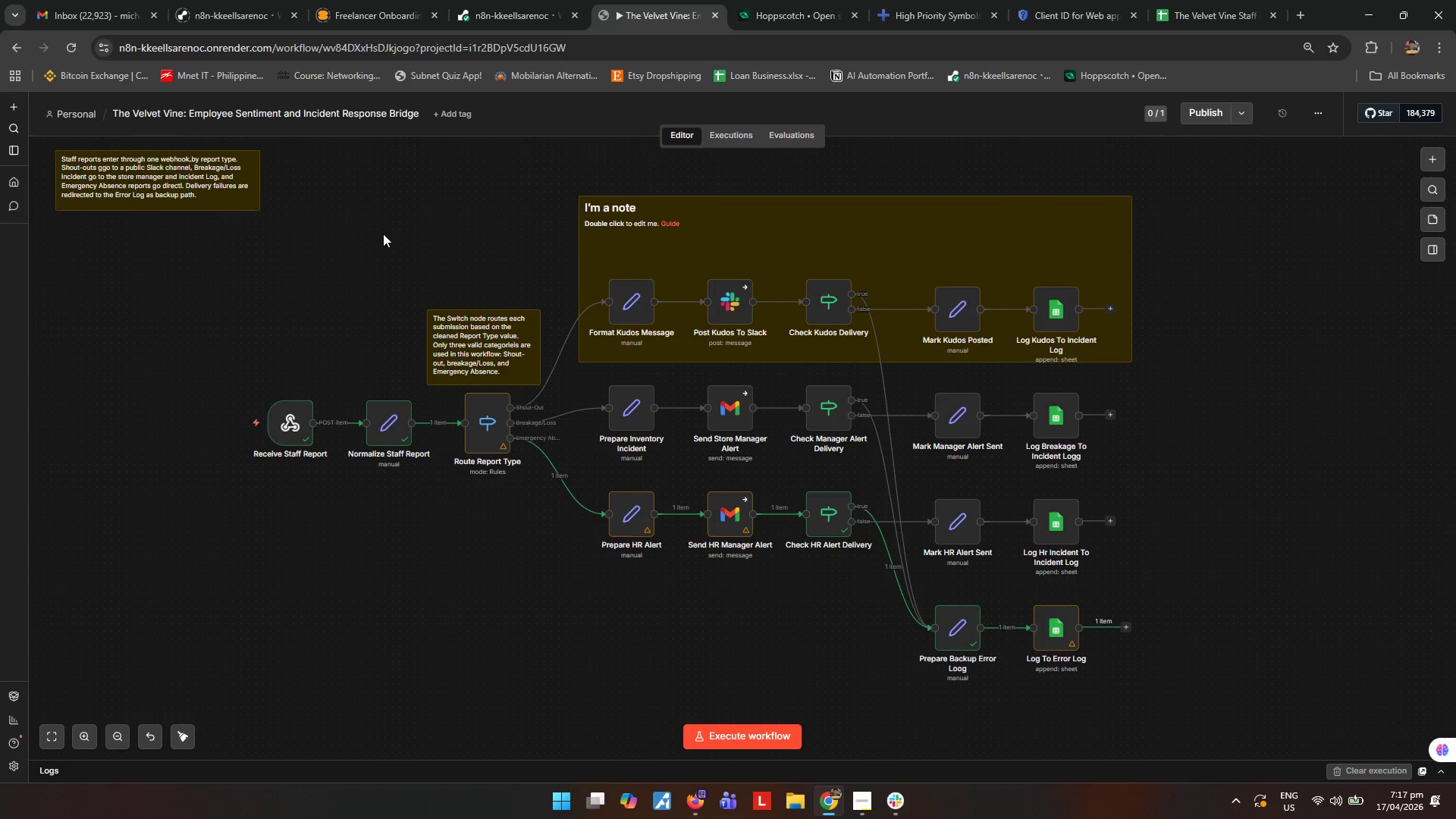 
left_click([383, 234])
 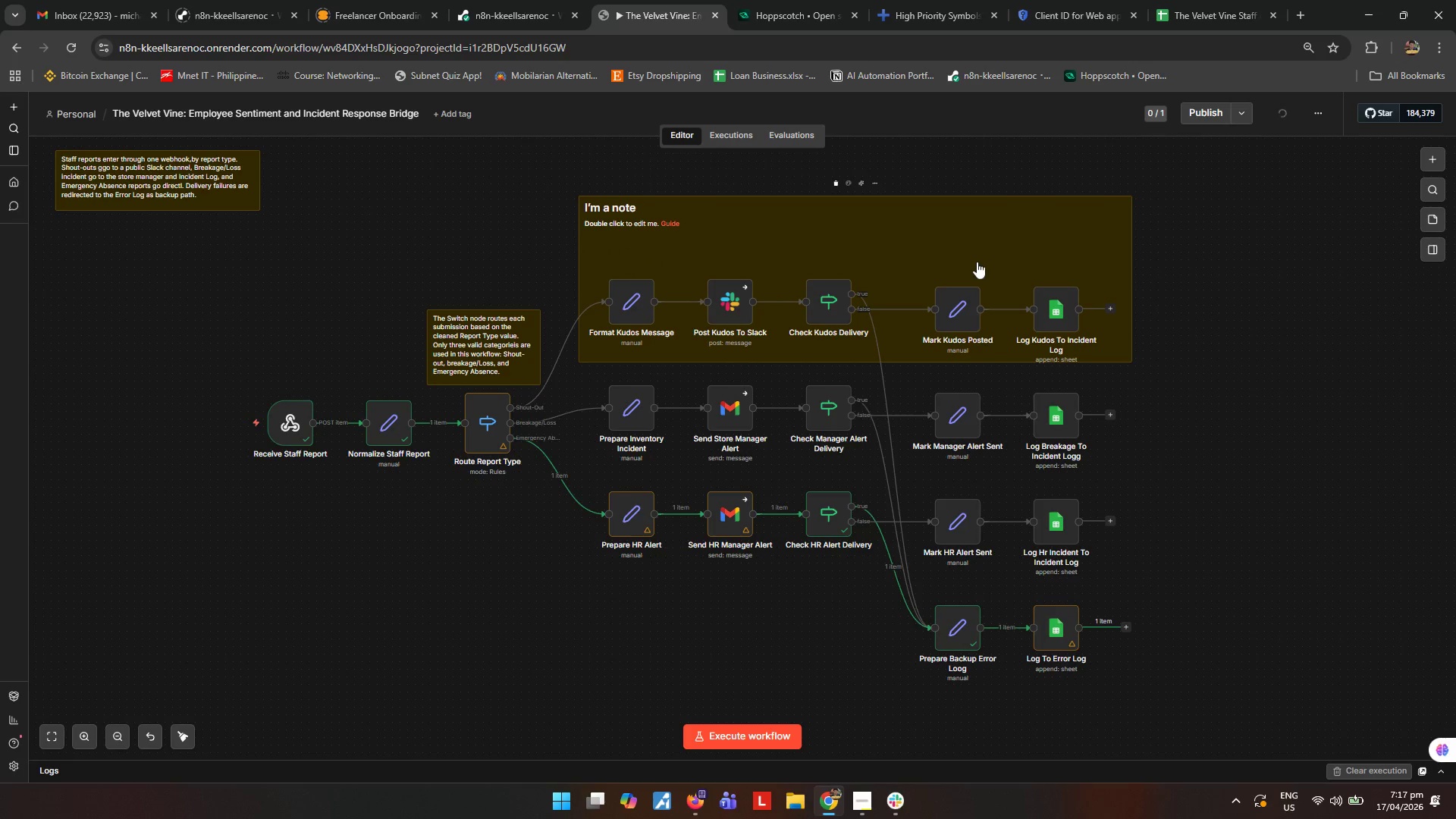 
double_click([755, 237])
 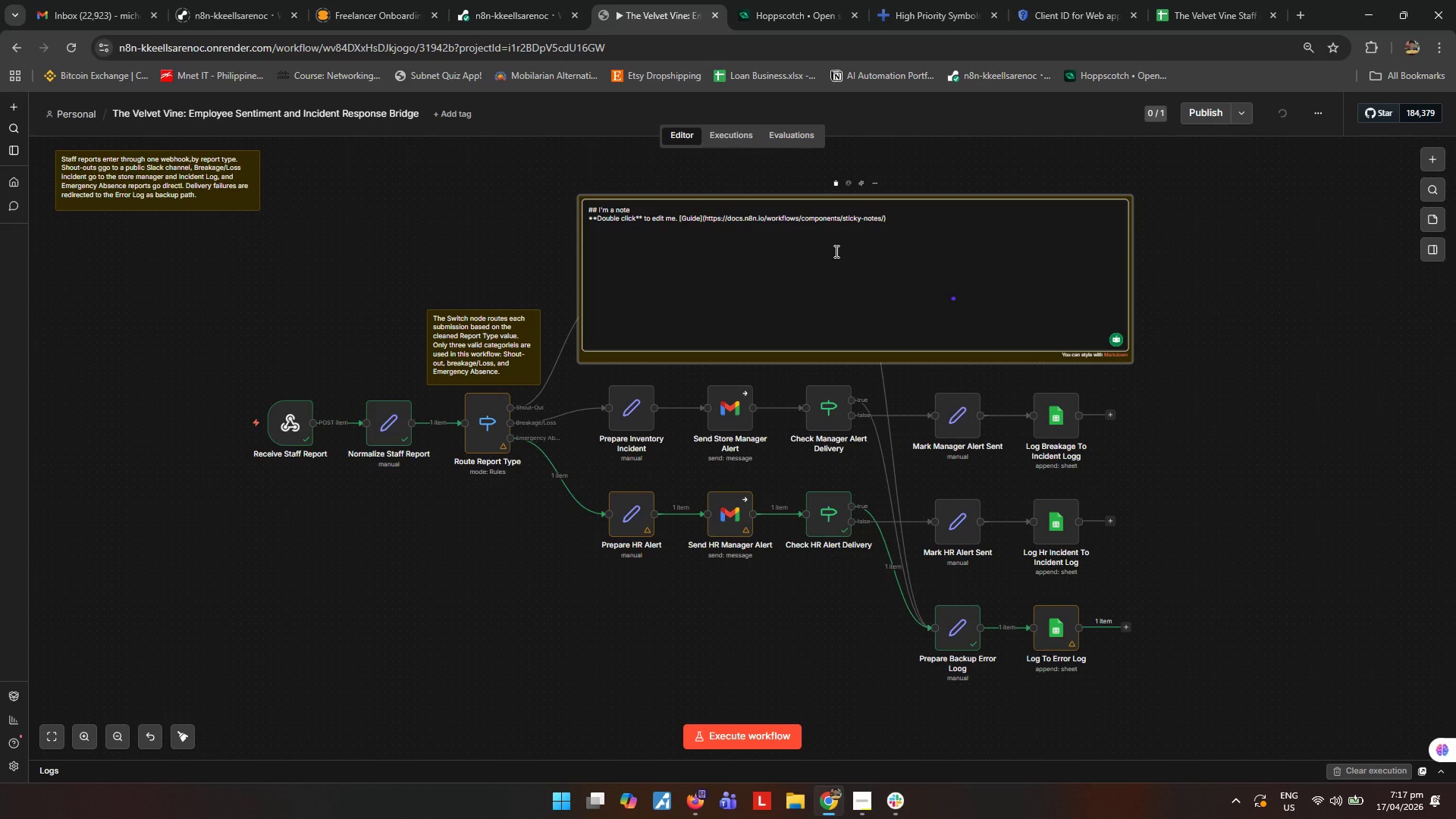 
key(Control+ControlLeft)
 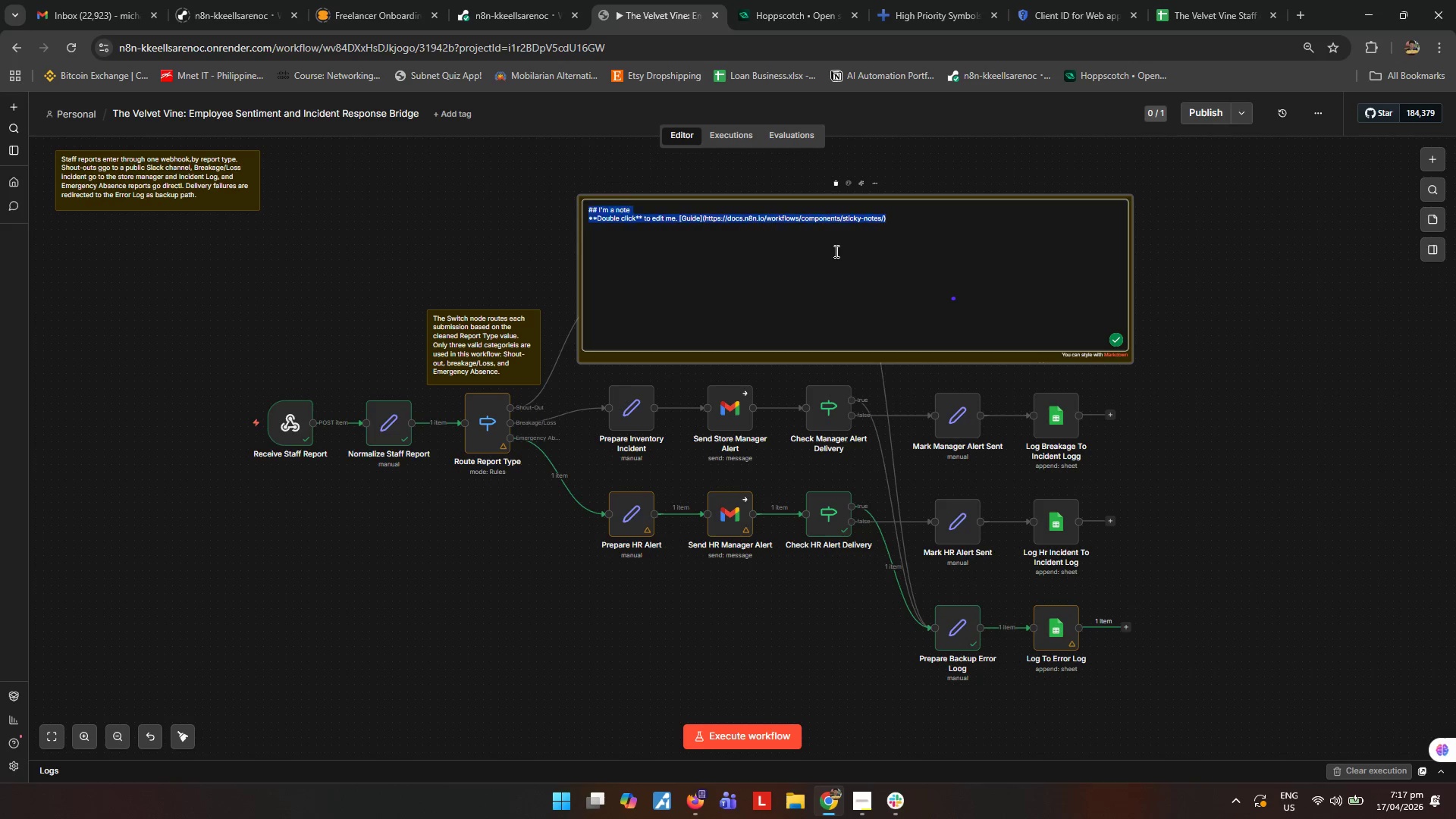 
key(Control+A)
 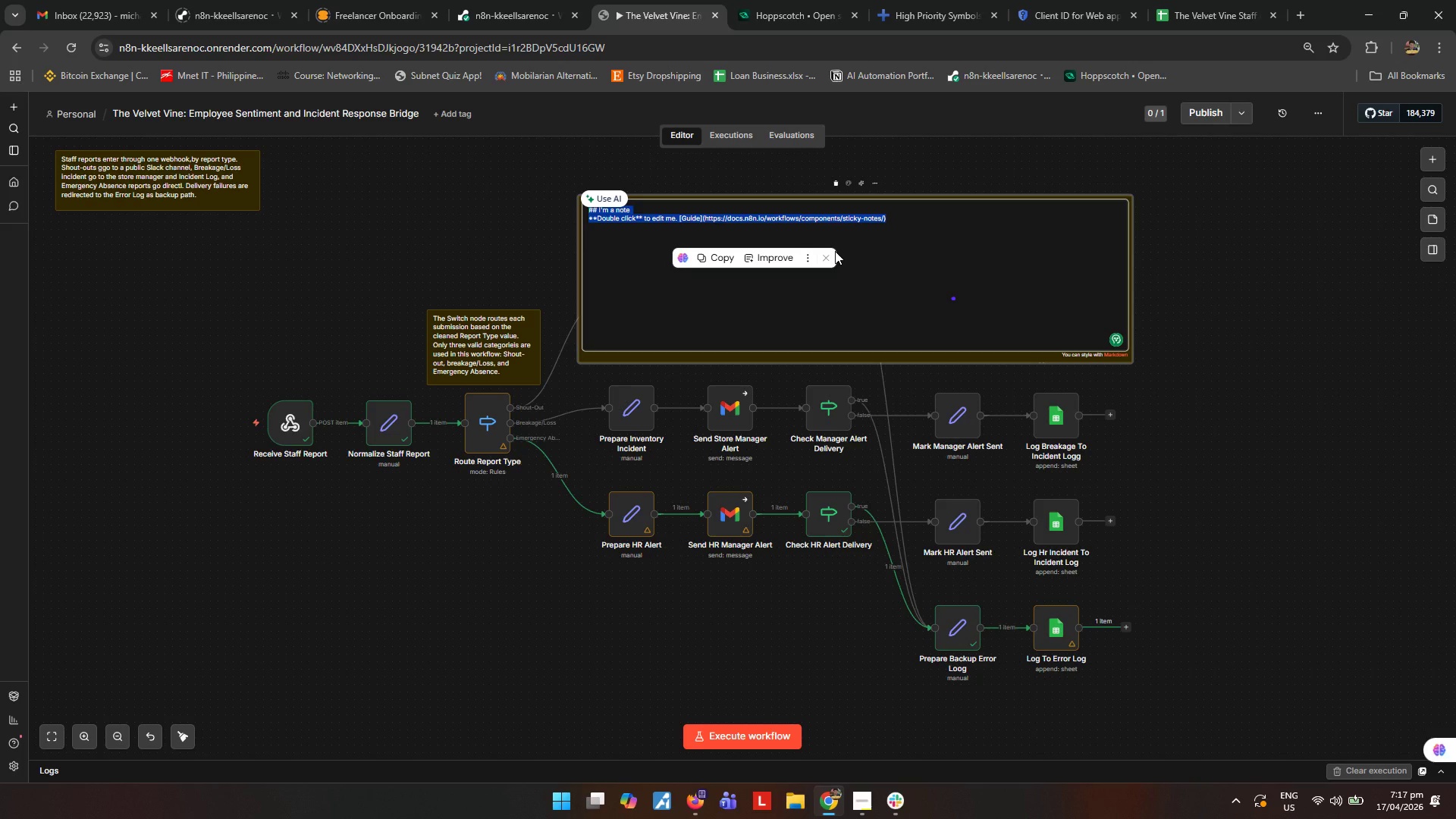 
type(Shout-out reports are formatted intoo )
key(Backspace)
key(Backspace)
type( a clean morale message, posted to Slack, then)
 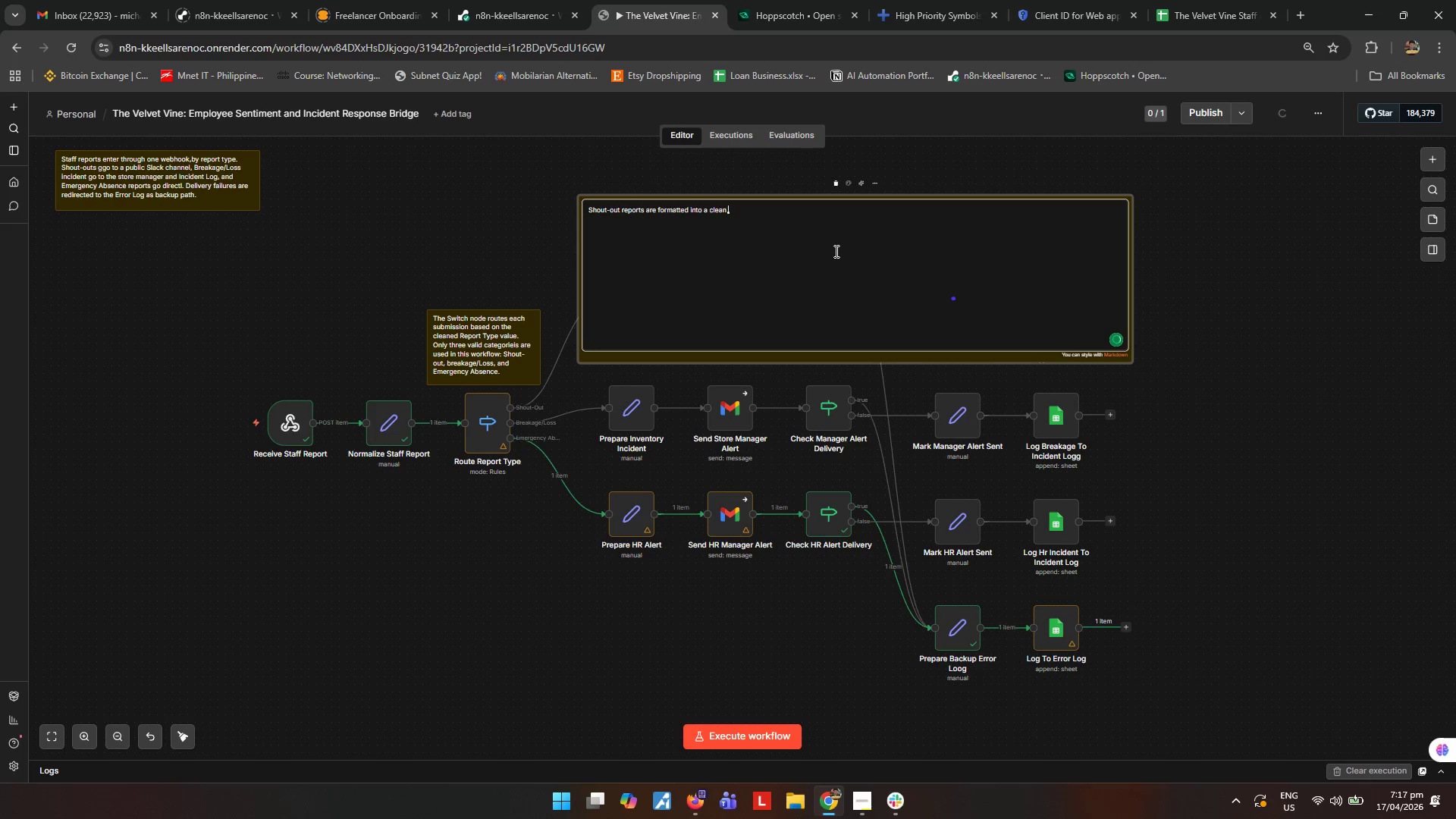 
wait(8.67)
 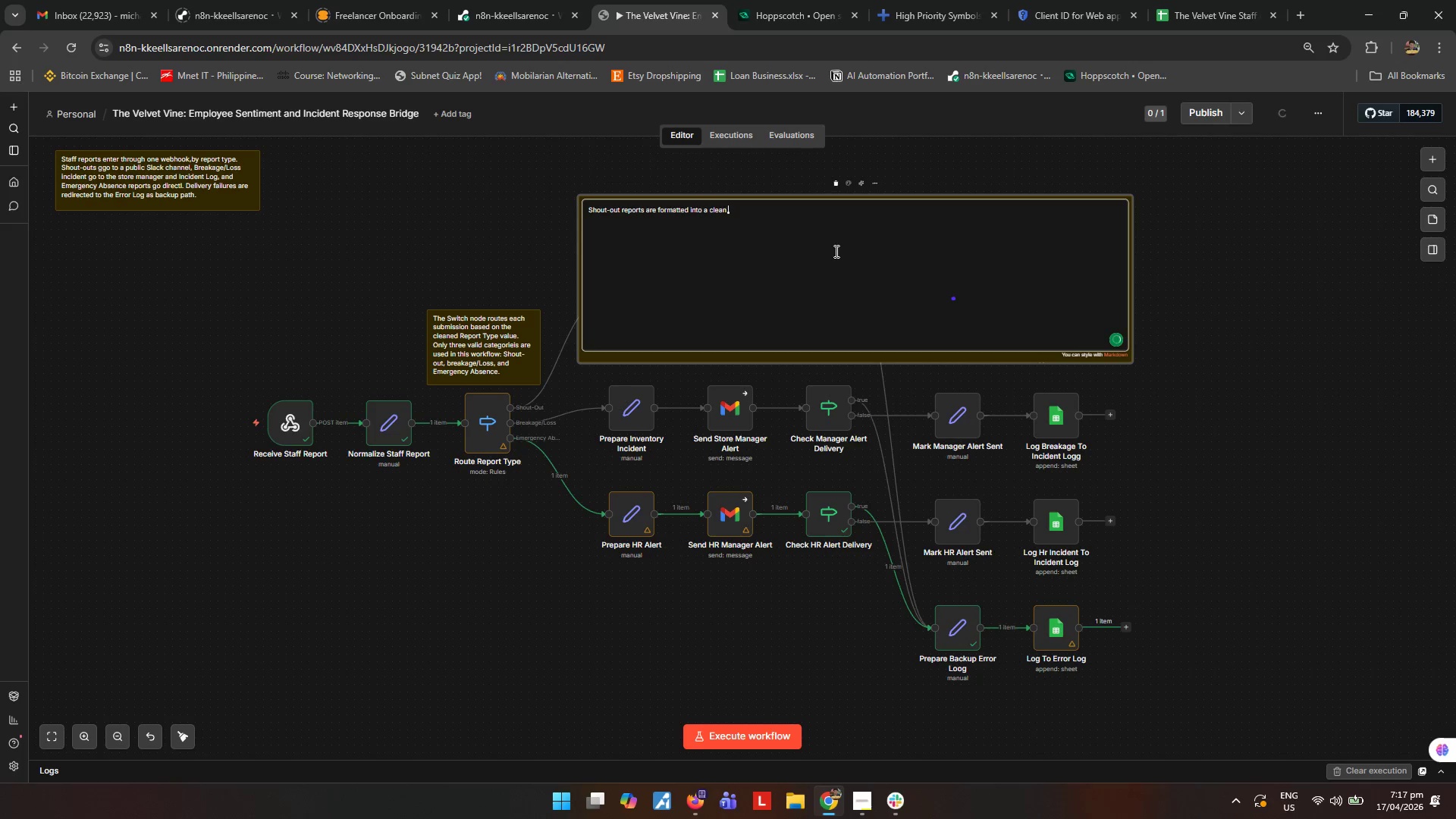 
type(moale message, posted to Slack.)
key(Backspace)
type(,t)
key(Backspace)
type( then logged to the Incident Log for )
 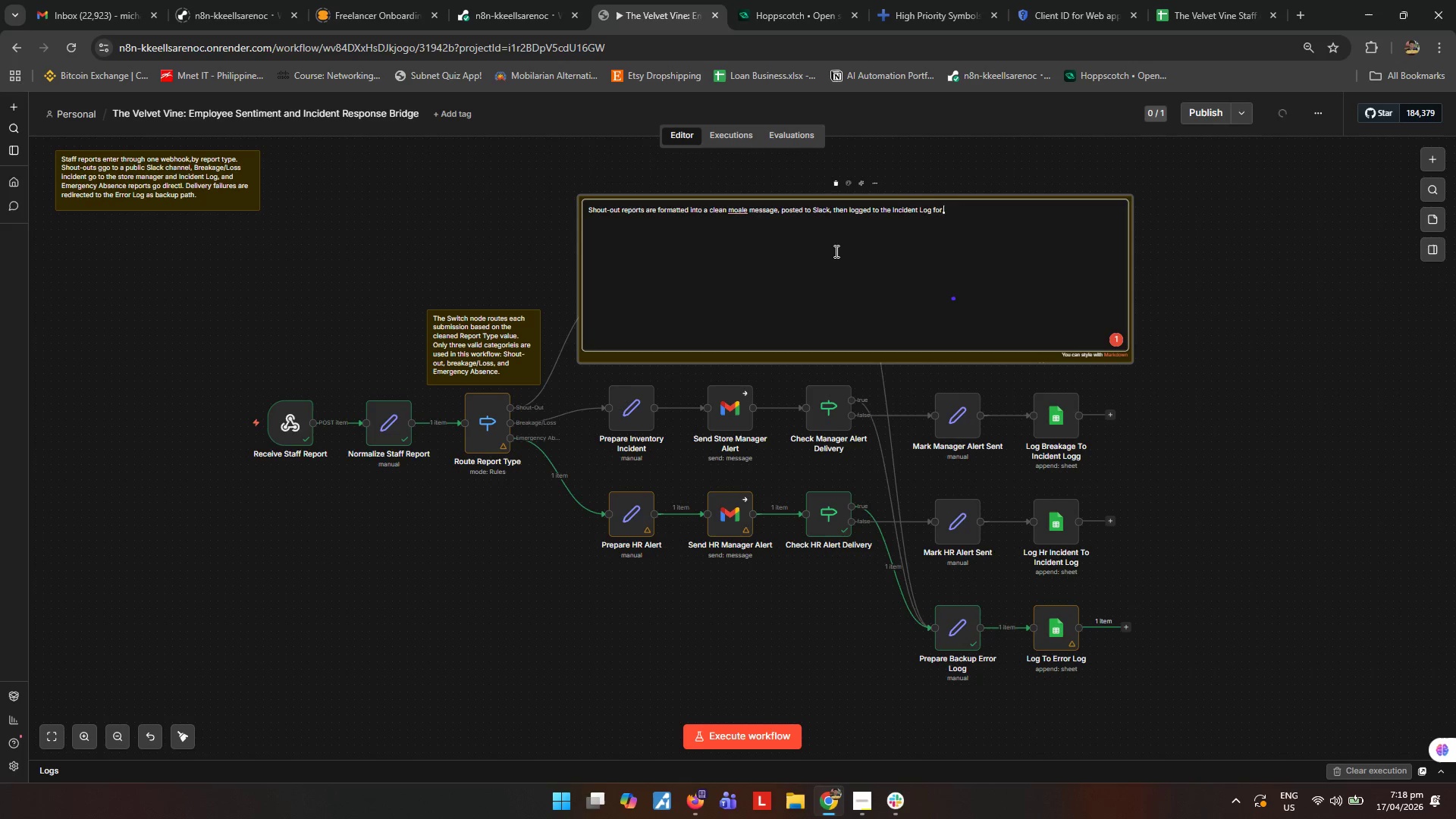 
type(trackcing and proof of output.)
 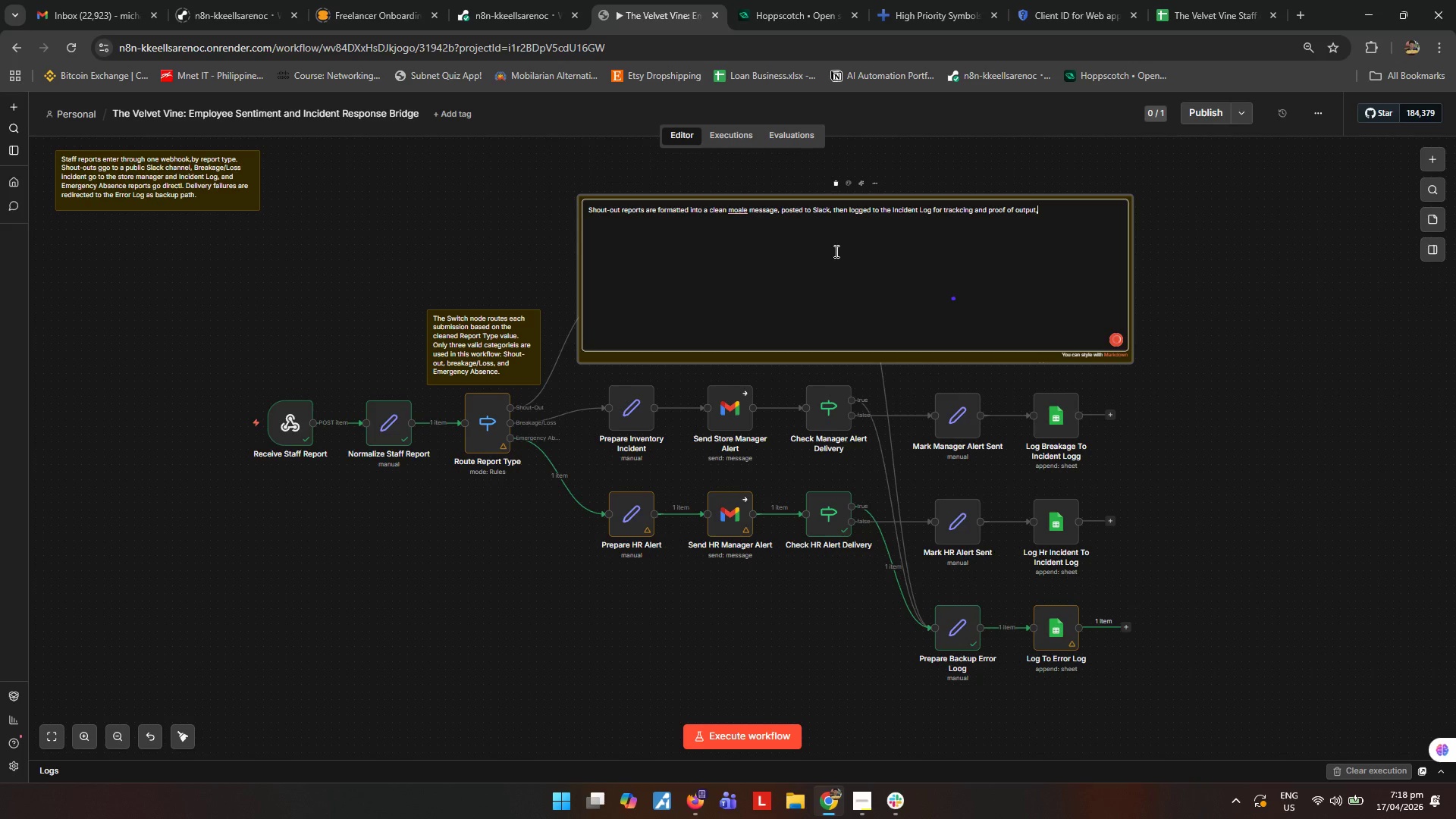 
key(Enter)
 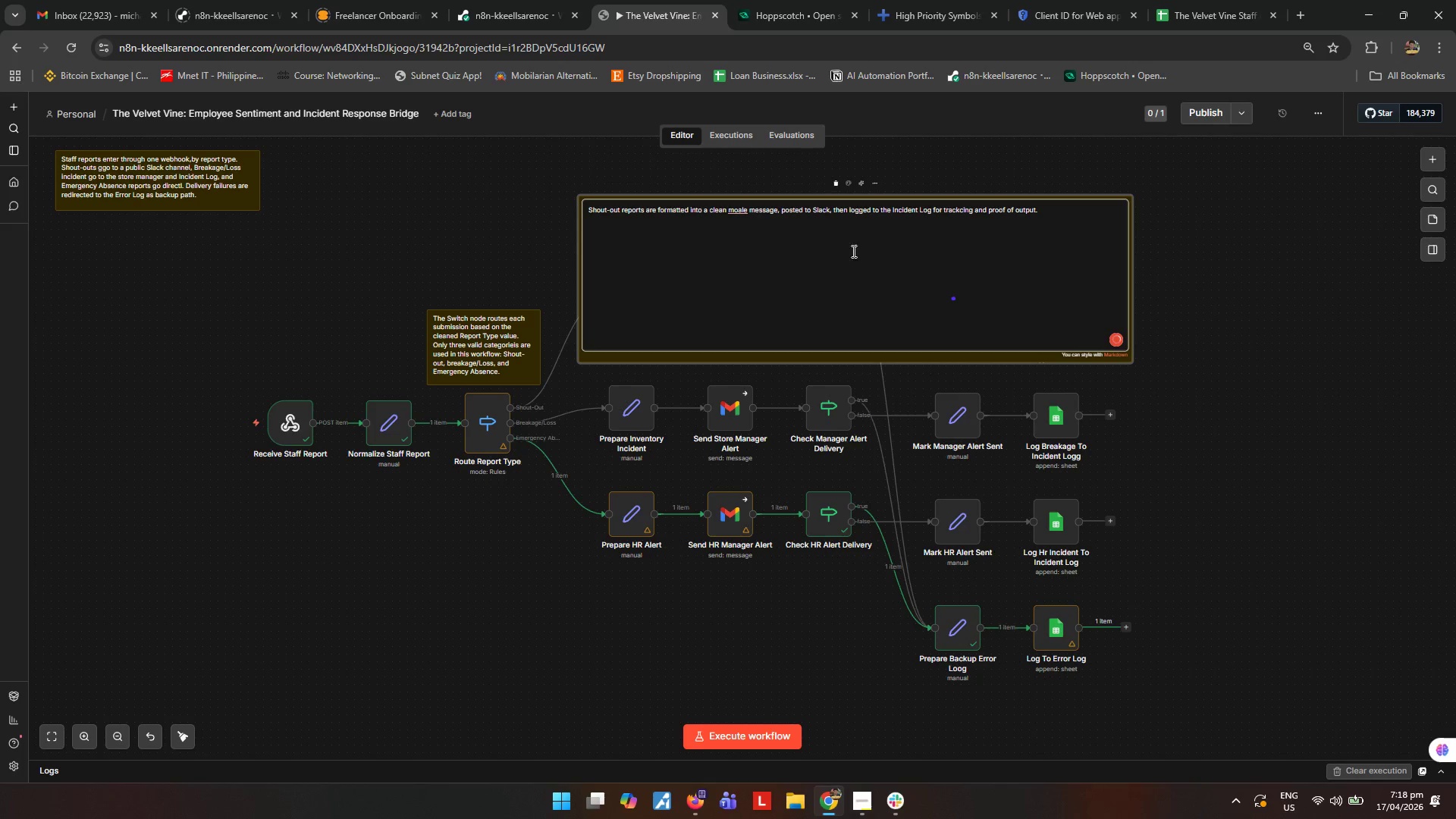 
left_click([1220, 260])
 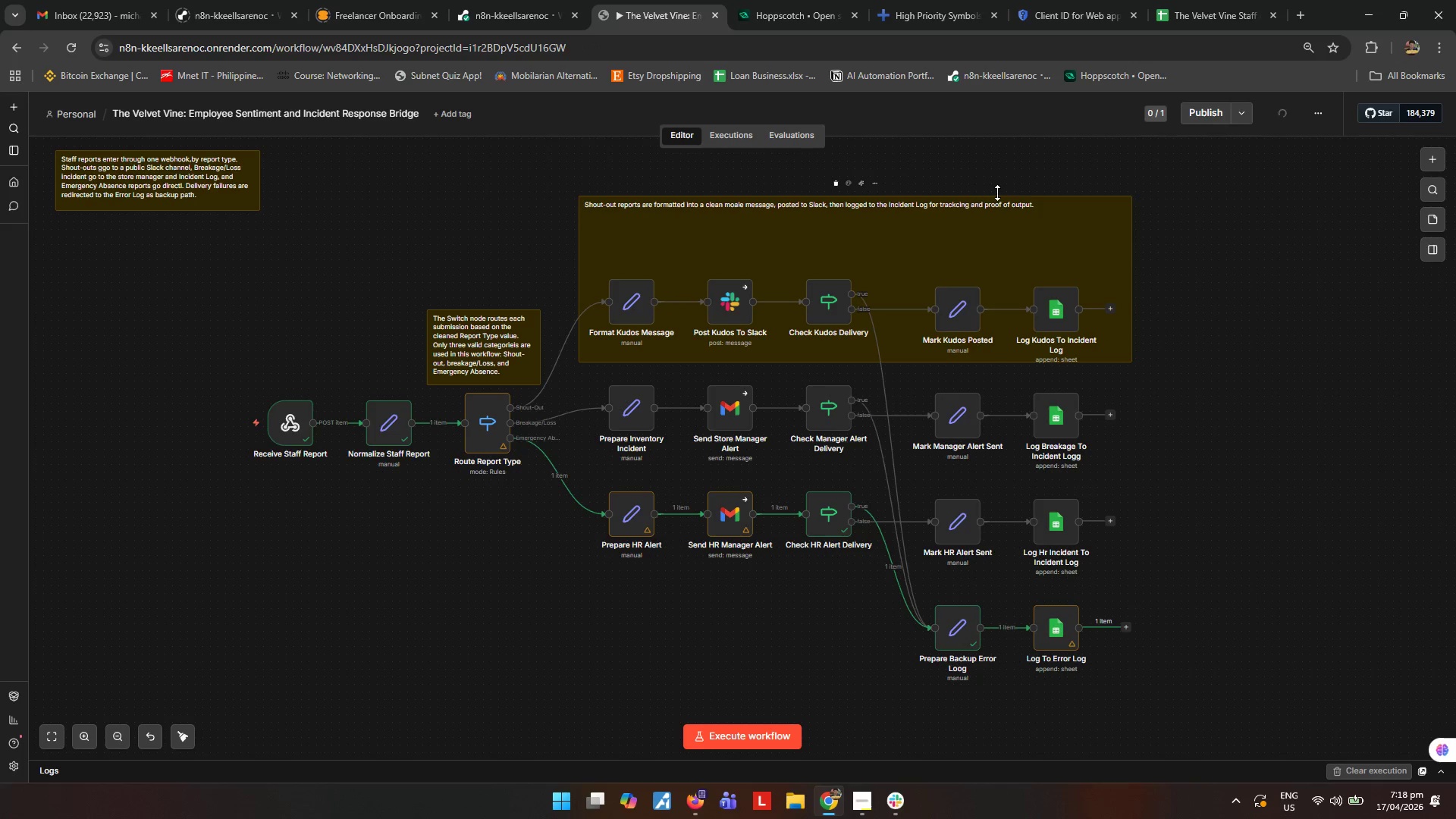 
left_click_drag(start_coordinate=[997, 193], to_coordinate=[994, 242])
 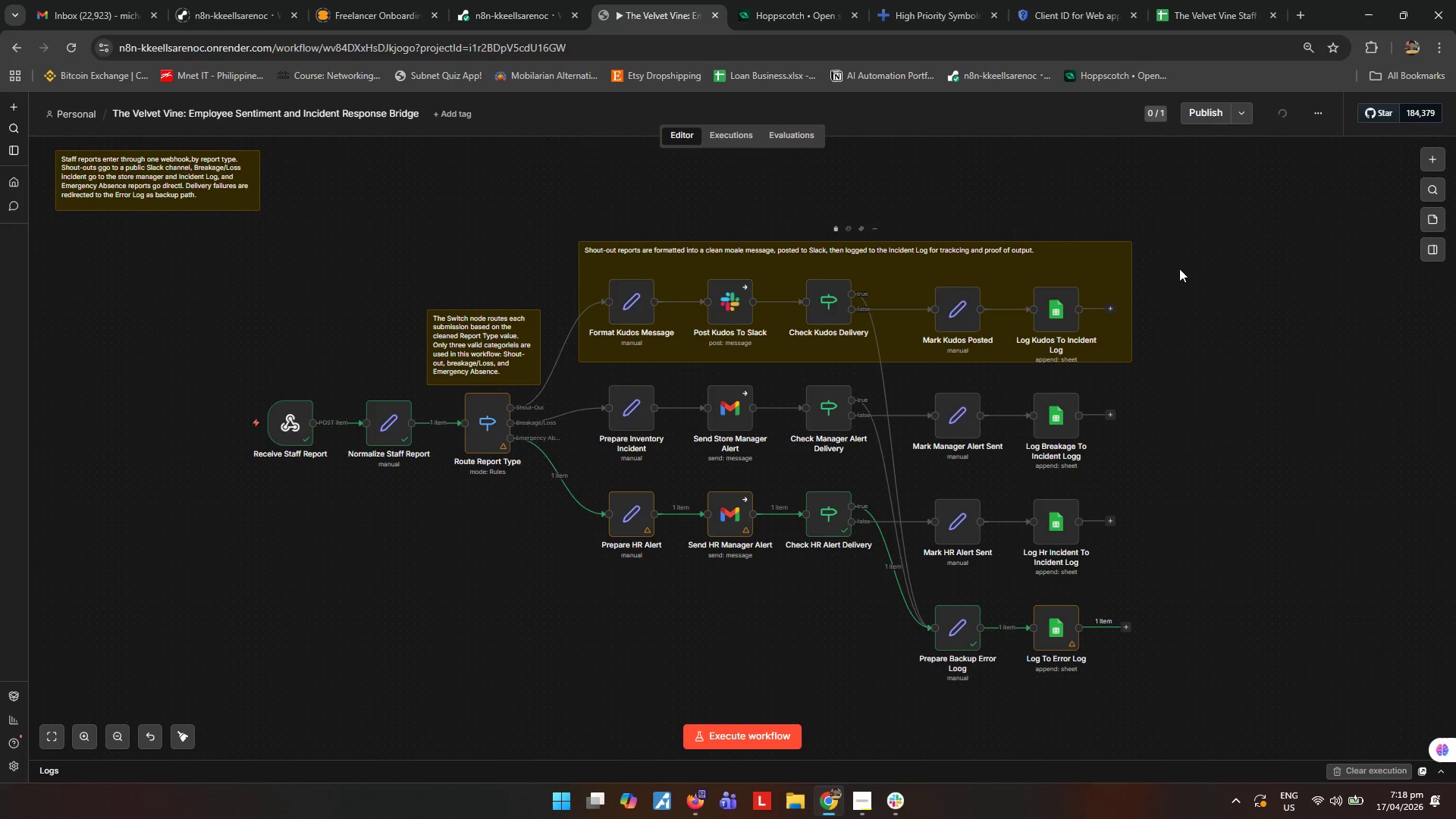 
left_click_drag(start_coordinate=[1131, 287], to_coordinate=[1117, 288])
 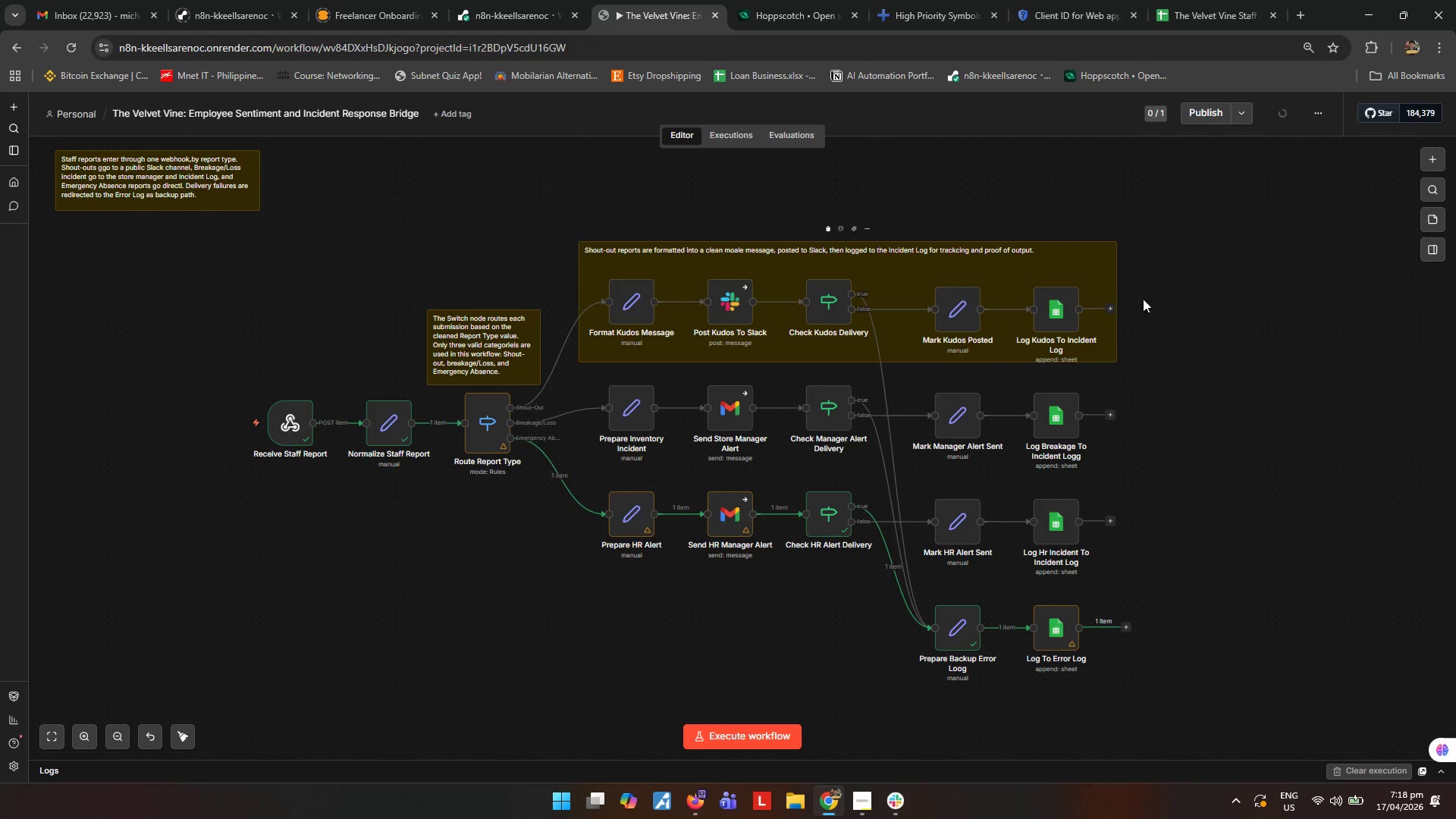 
left_click([1228, 320])
 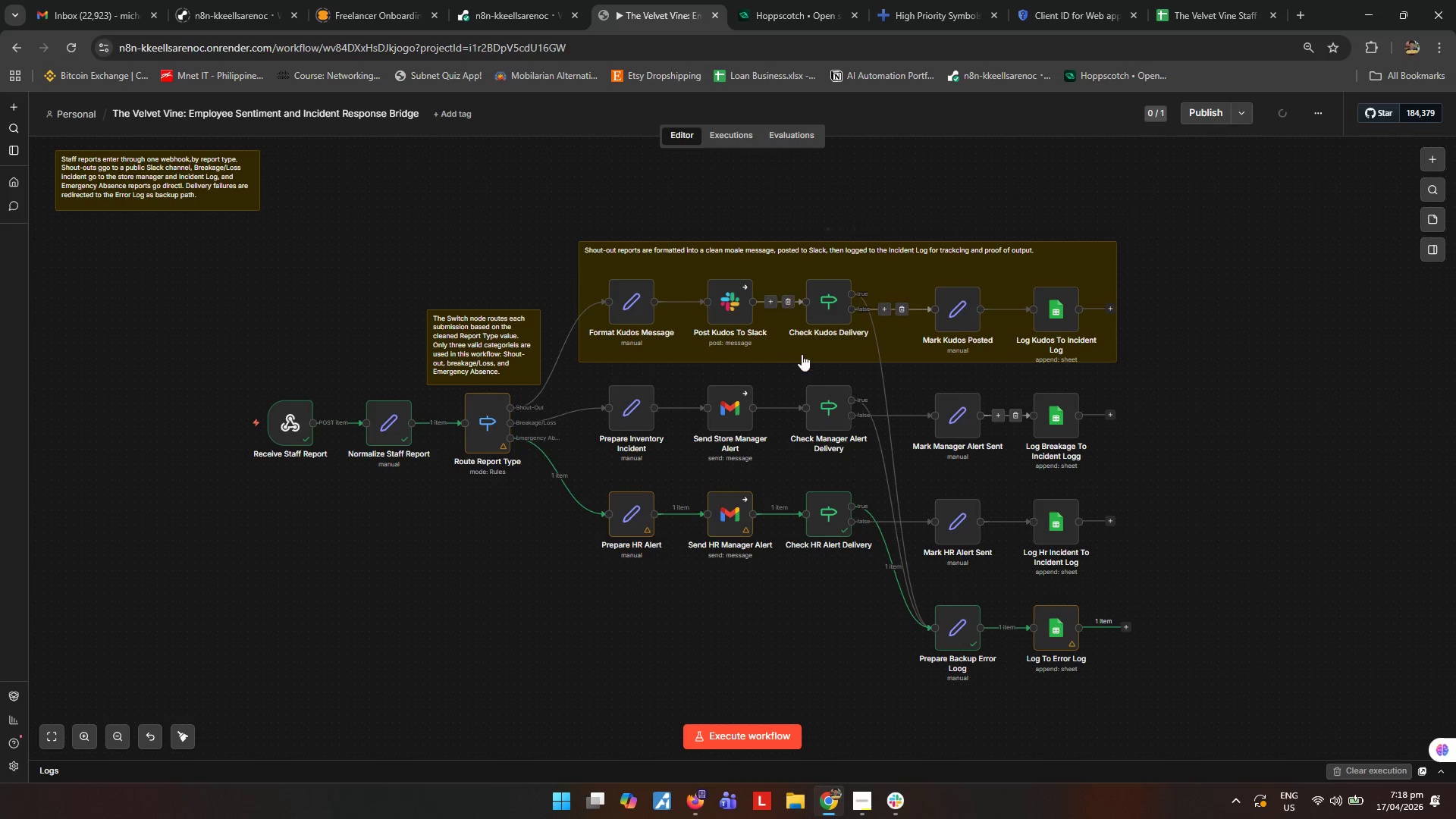 
left_click_drag(start_coordinate=[805, 358], to_coordinate=[798, 347])
 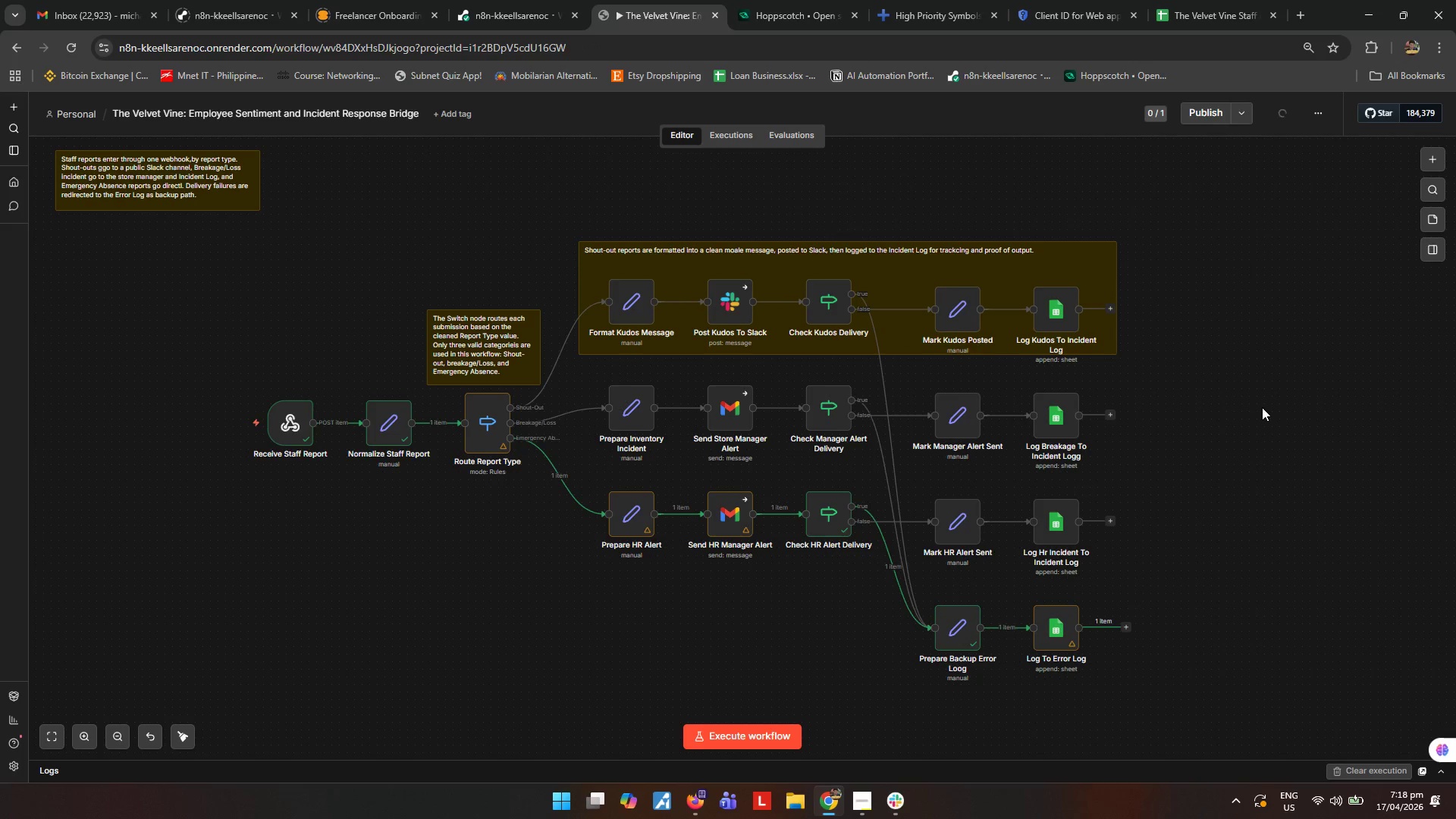 
left_click([1262, 407])
 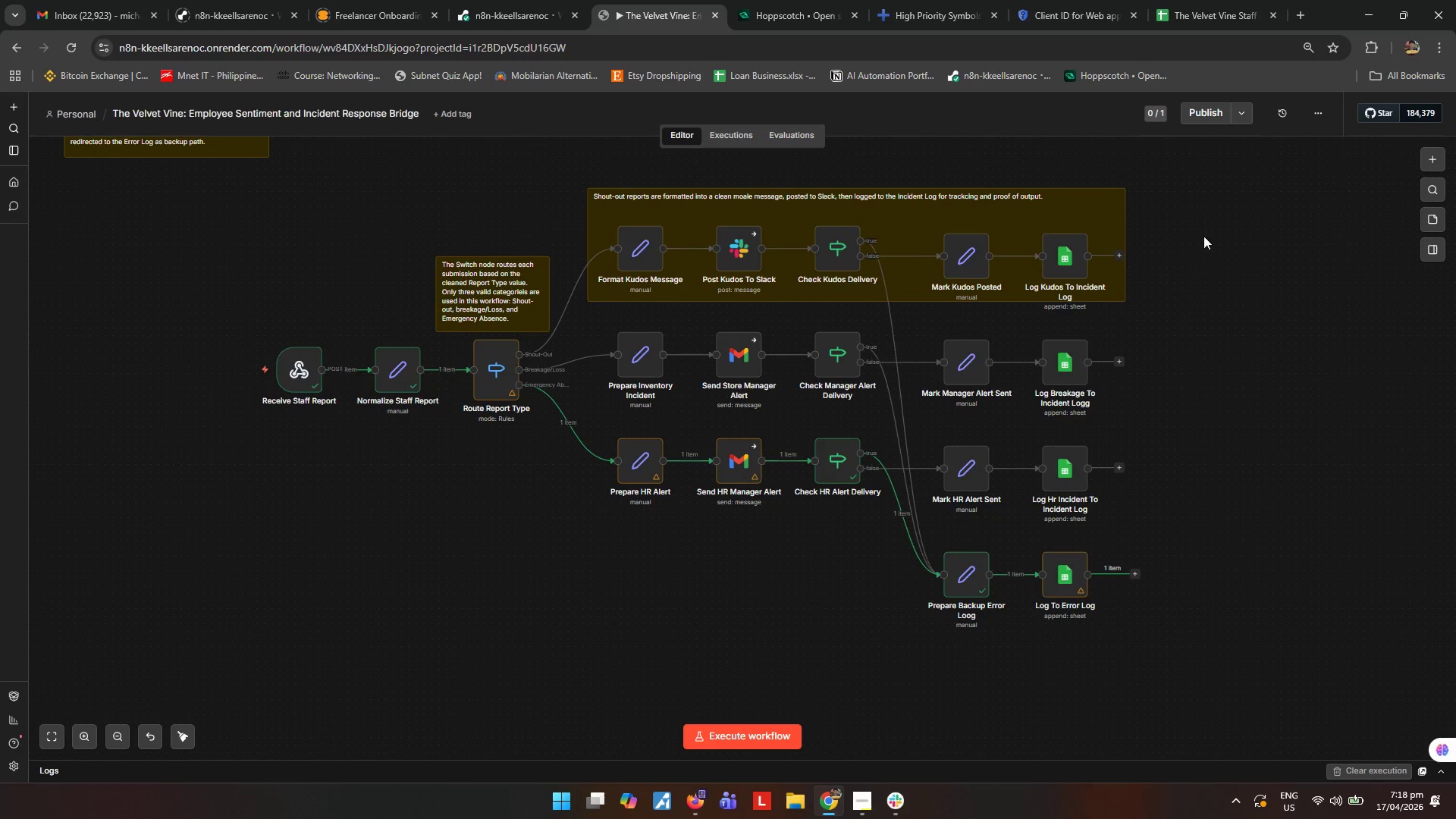 
left_click_drag(start_coordinate=[1268, 171], to_coordinate=[565, 378])
 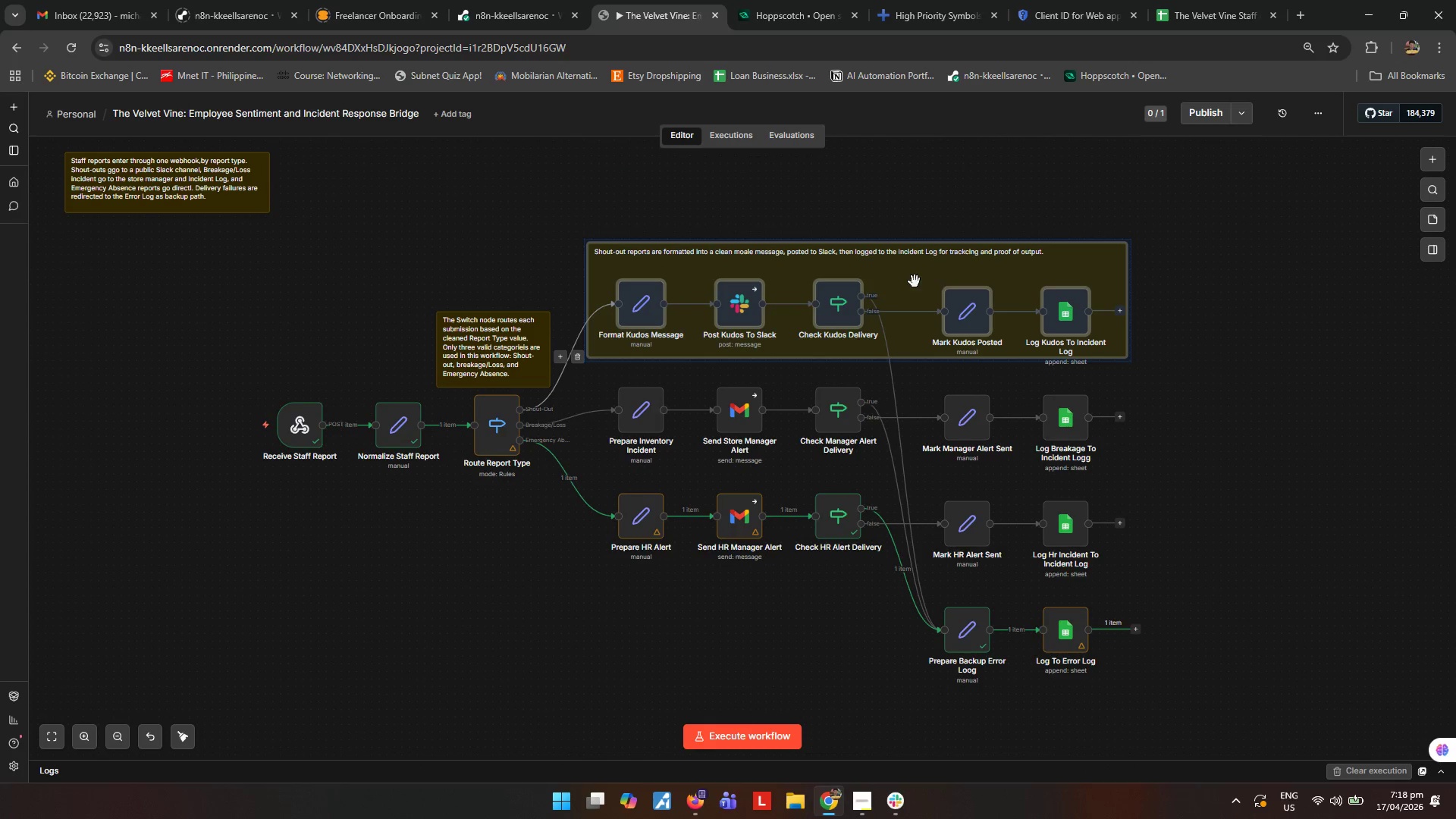 
left_click_drag(start_coordinate=[914, 283], to_coordinate=[914, 261])
 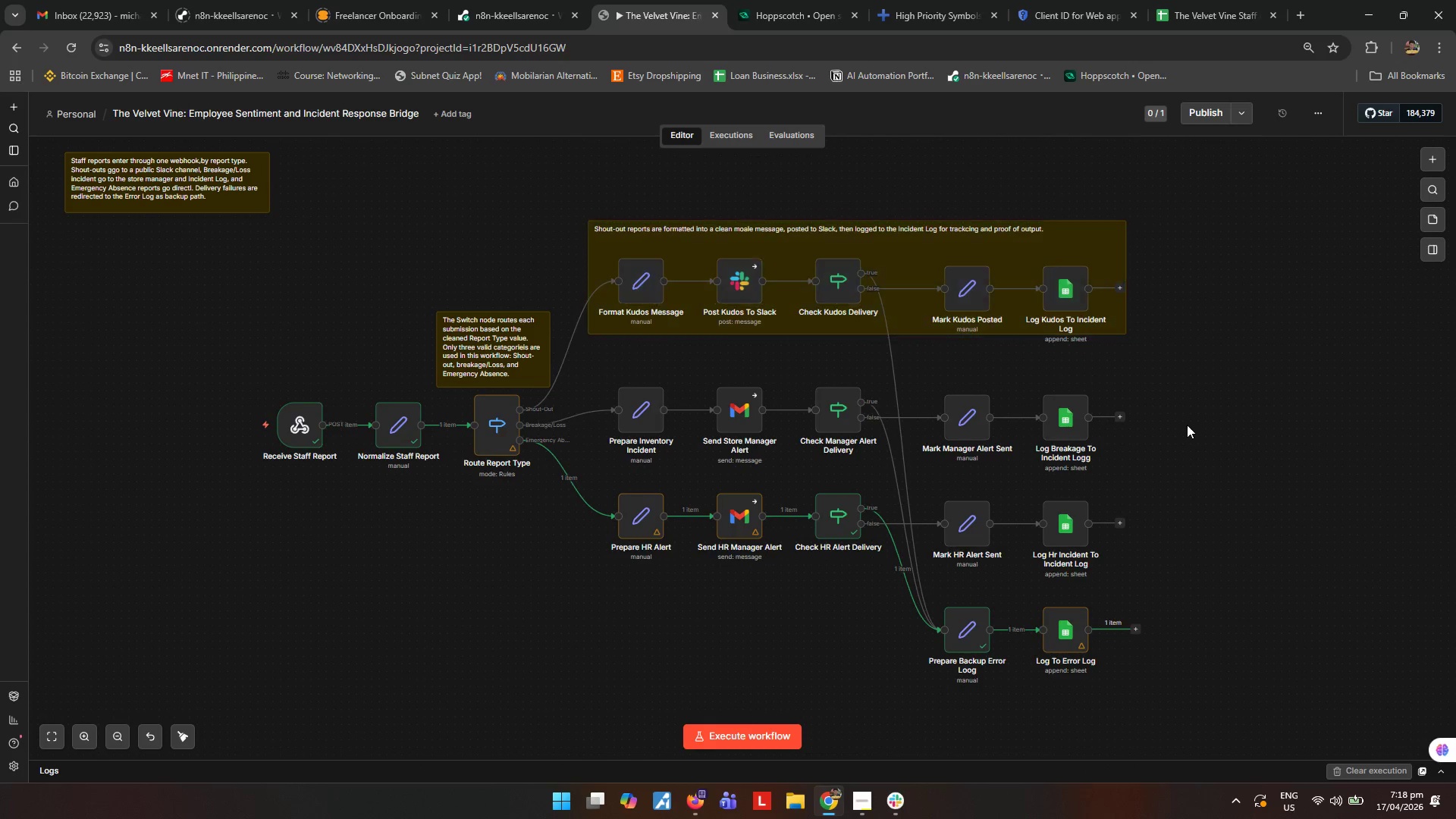 
left_click([1187, 425])
 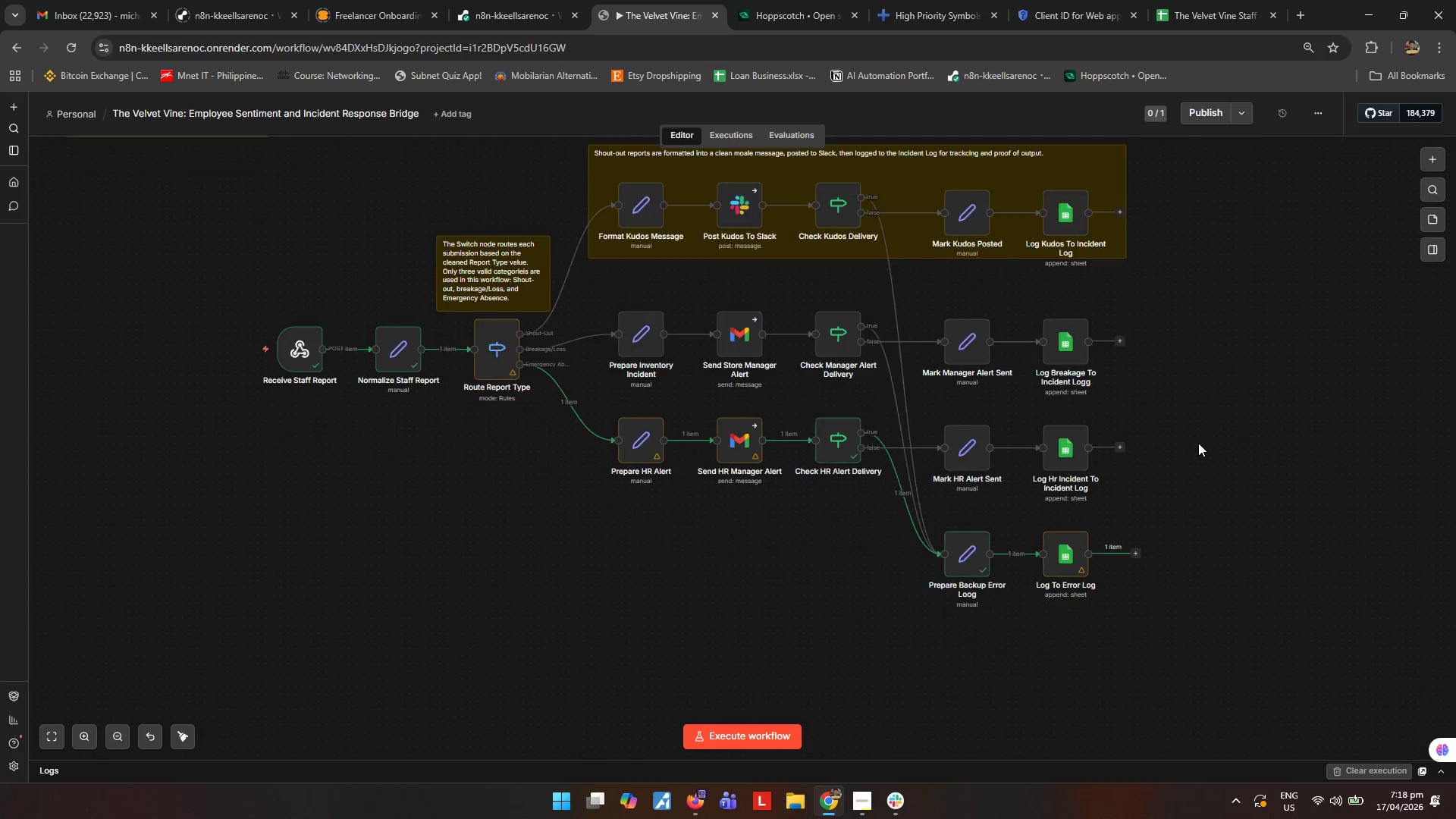 
scroll: coordinate [1198, 443], scroll_direction: down, amount: 2.0
 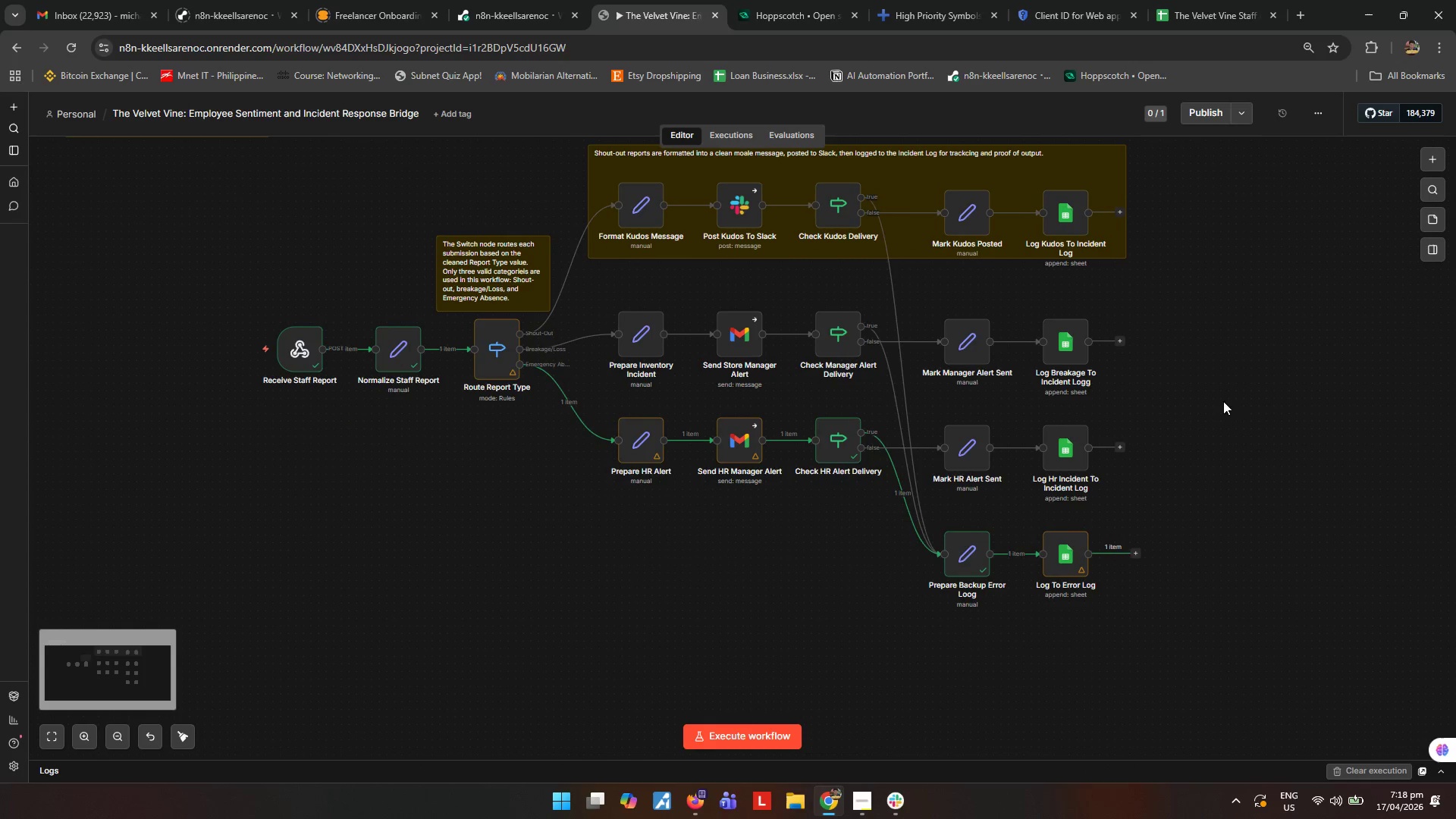 
left_click_drag(start_coordinate=[1231, 404], to_coordinate=[500, 657])
 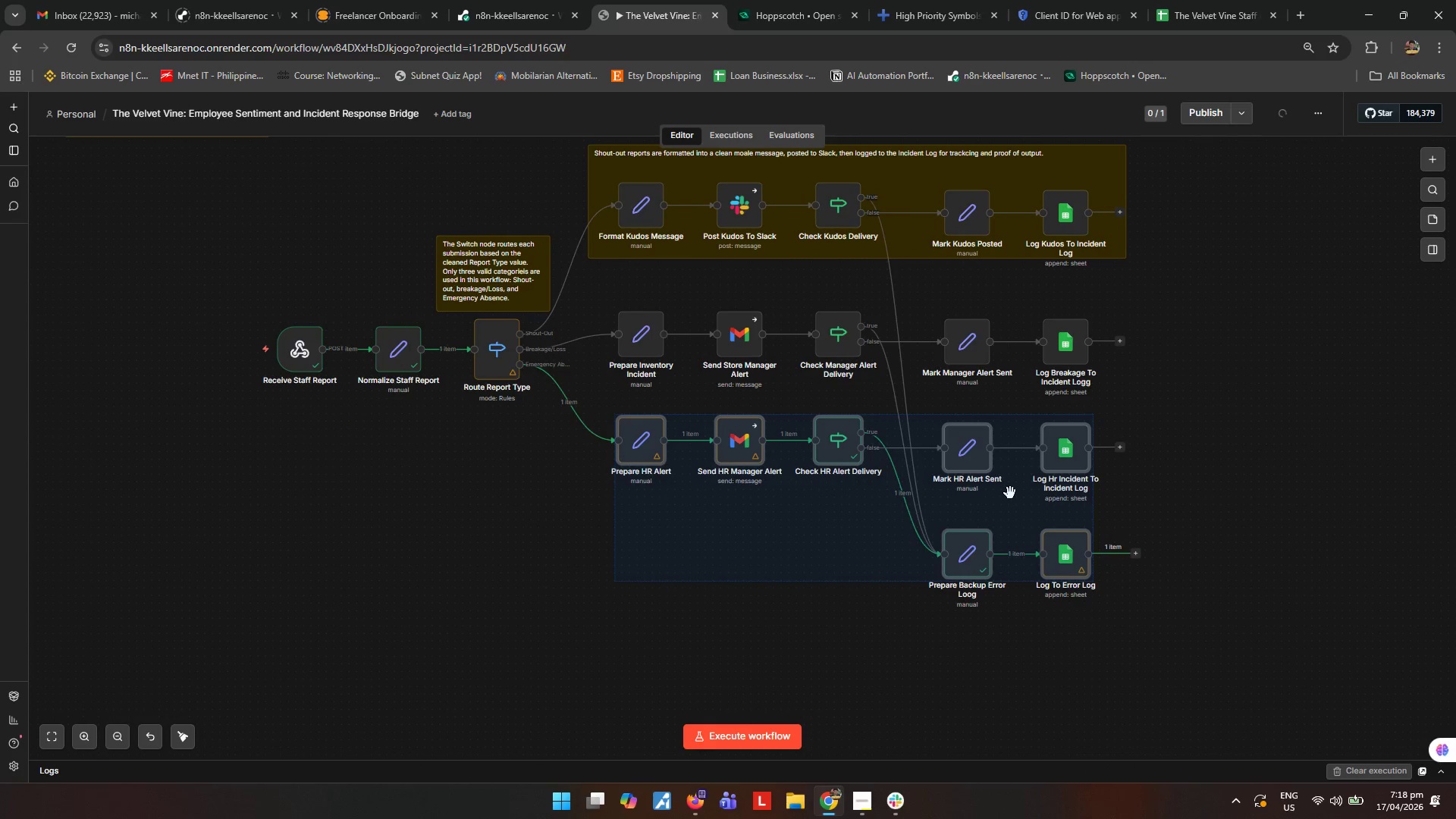 
left_click_drag(start_coordinate=[1009, 497], to_coordinate=[1010, 534])
 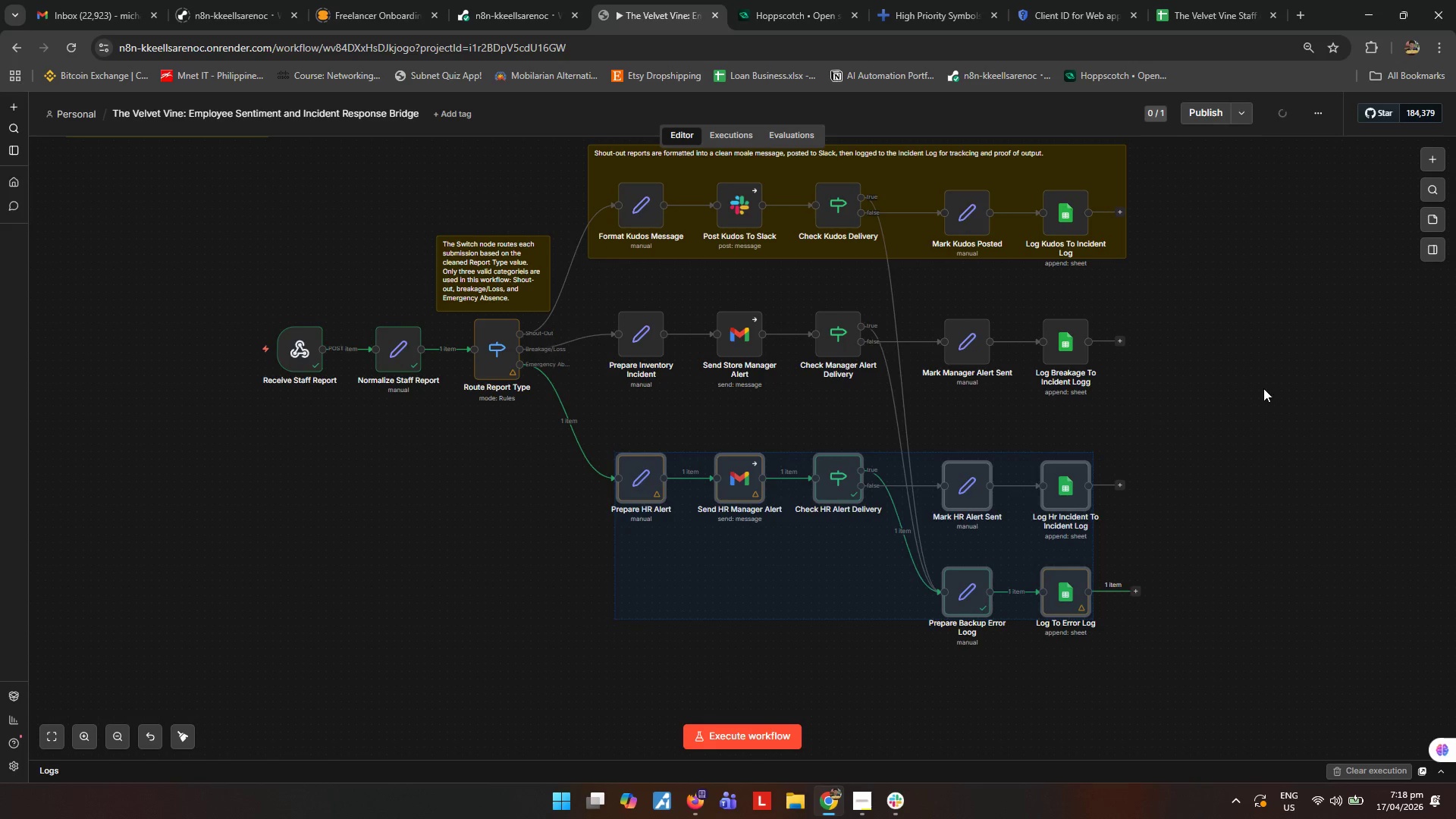 
left_click([1264, 388])
 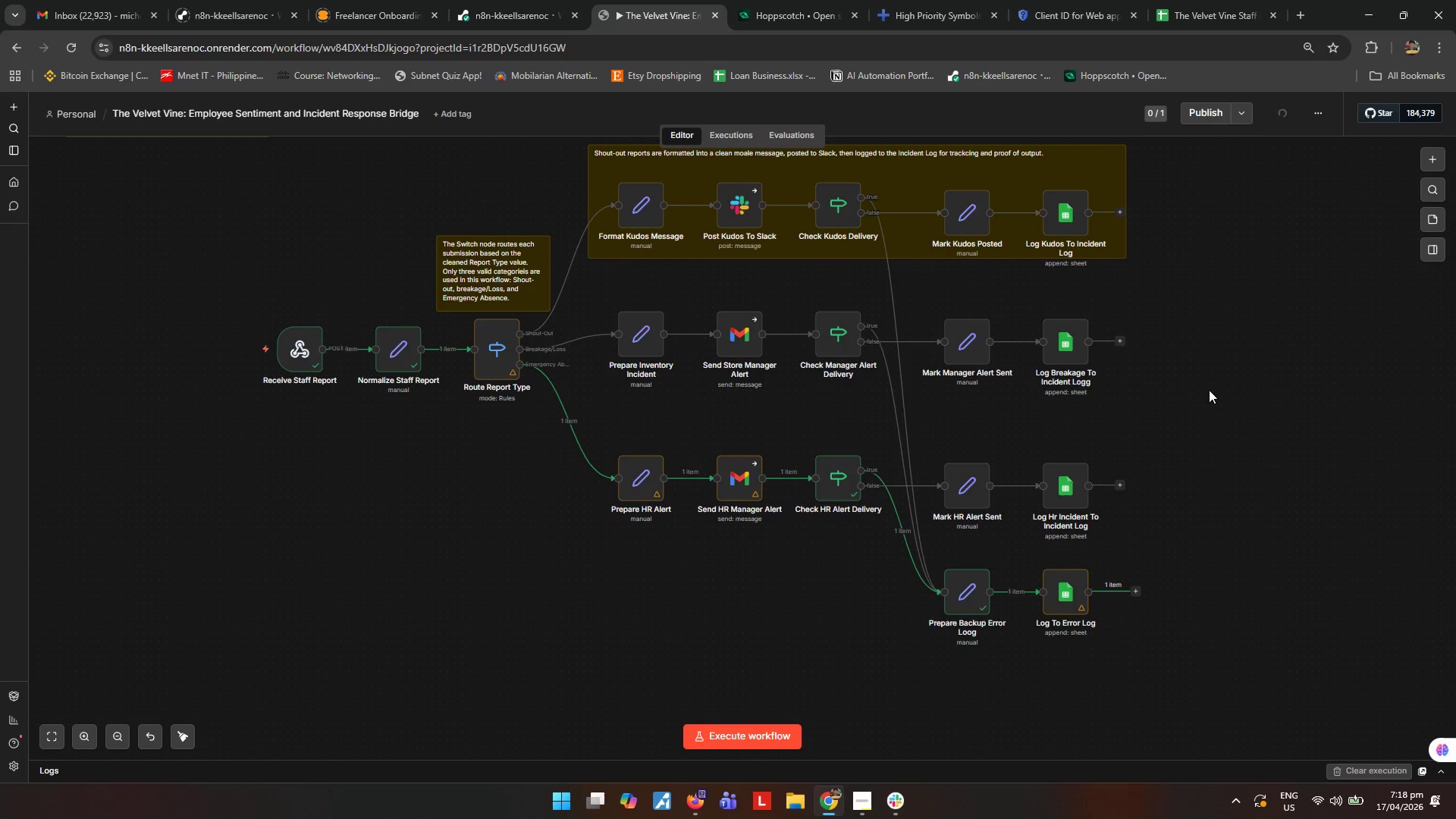 
scroll: coordinate [1200, 378], scroll_direction: up, amount: 1.0
 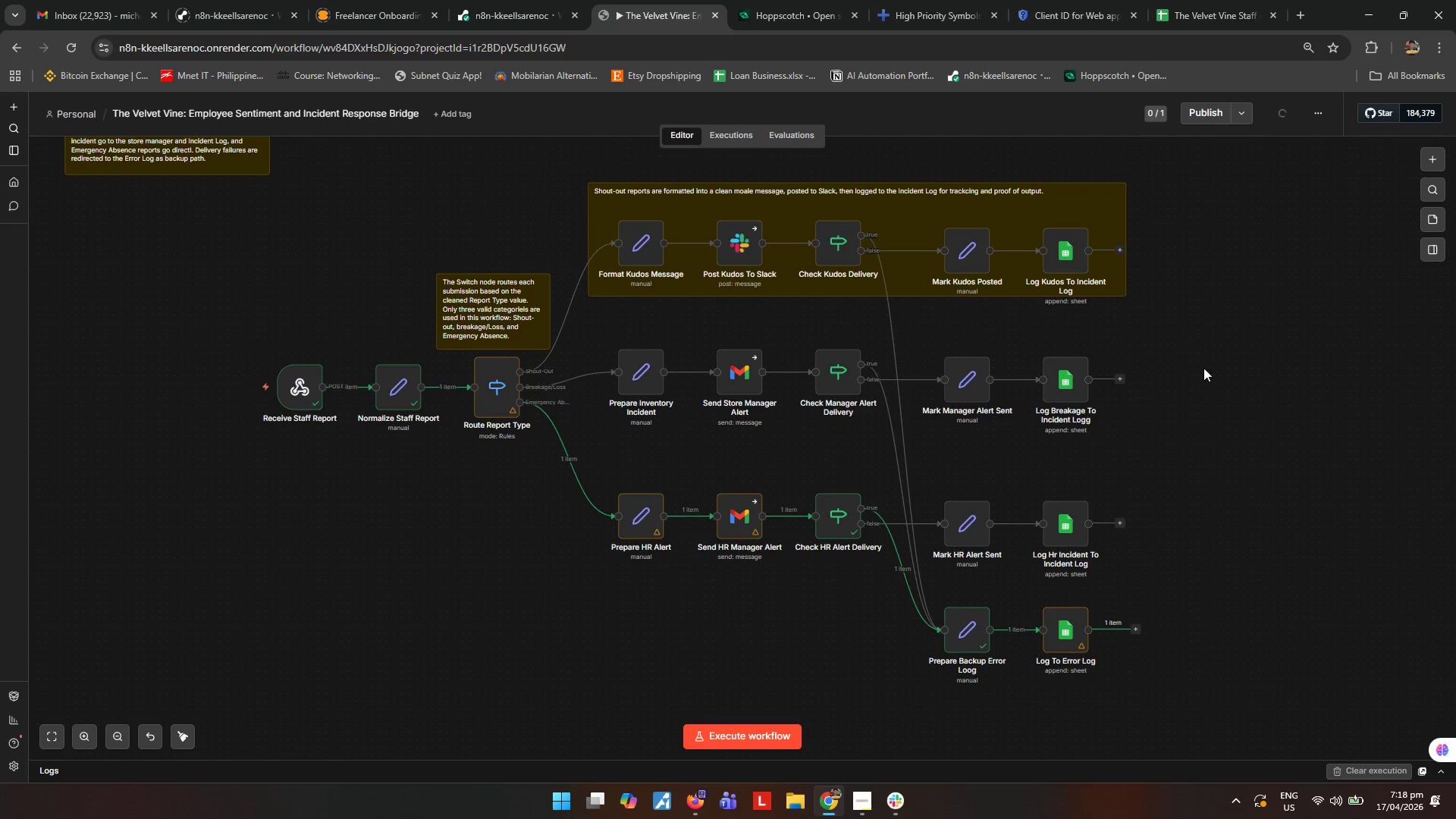 
left_click([1429, 220])
 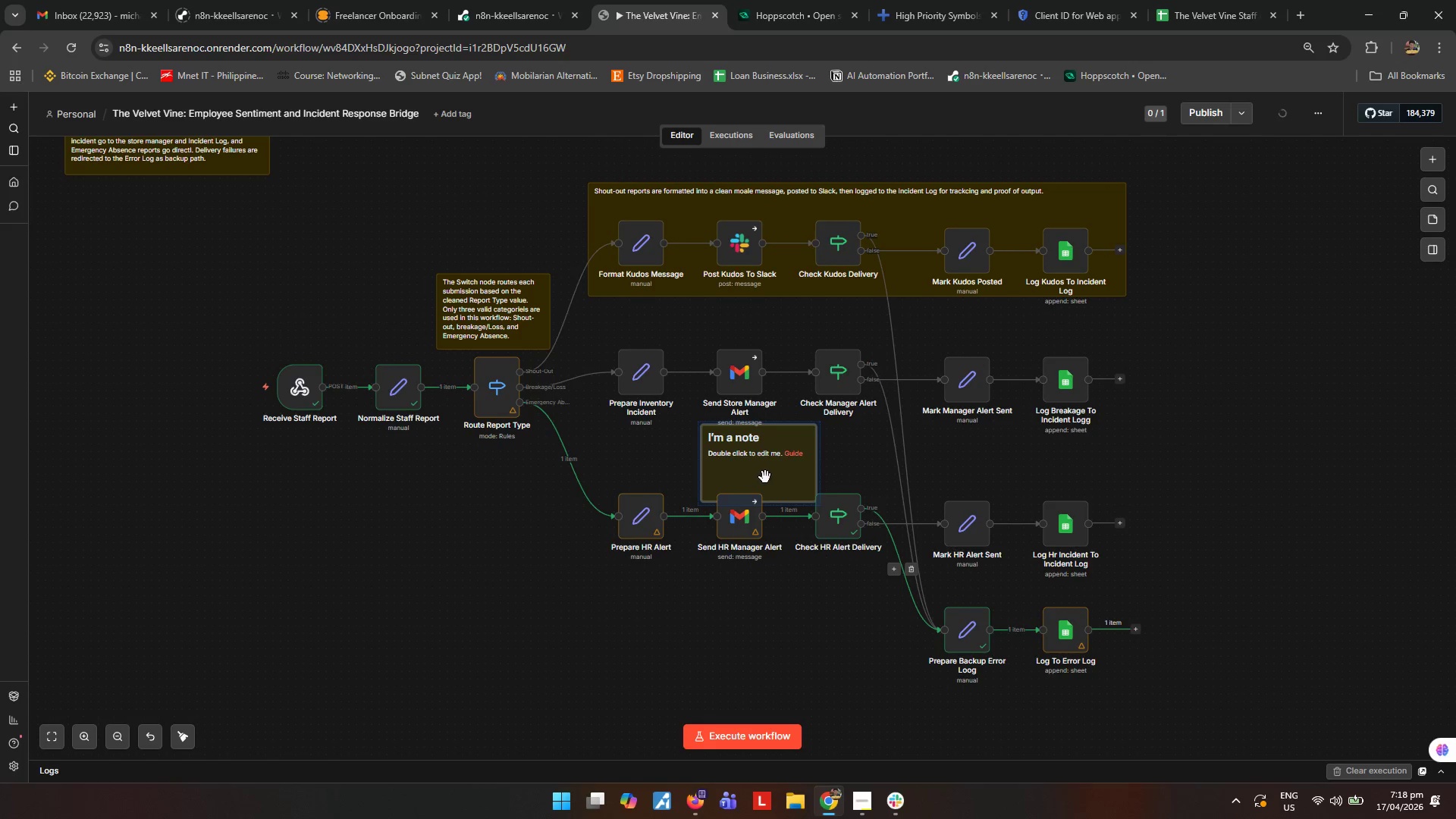 
right_click([765, 476])
 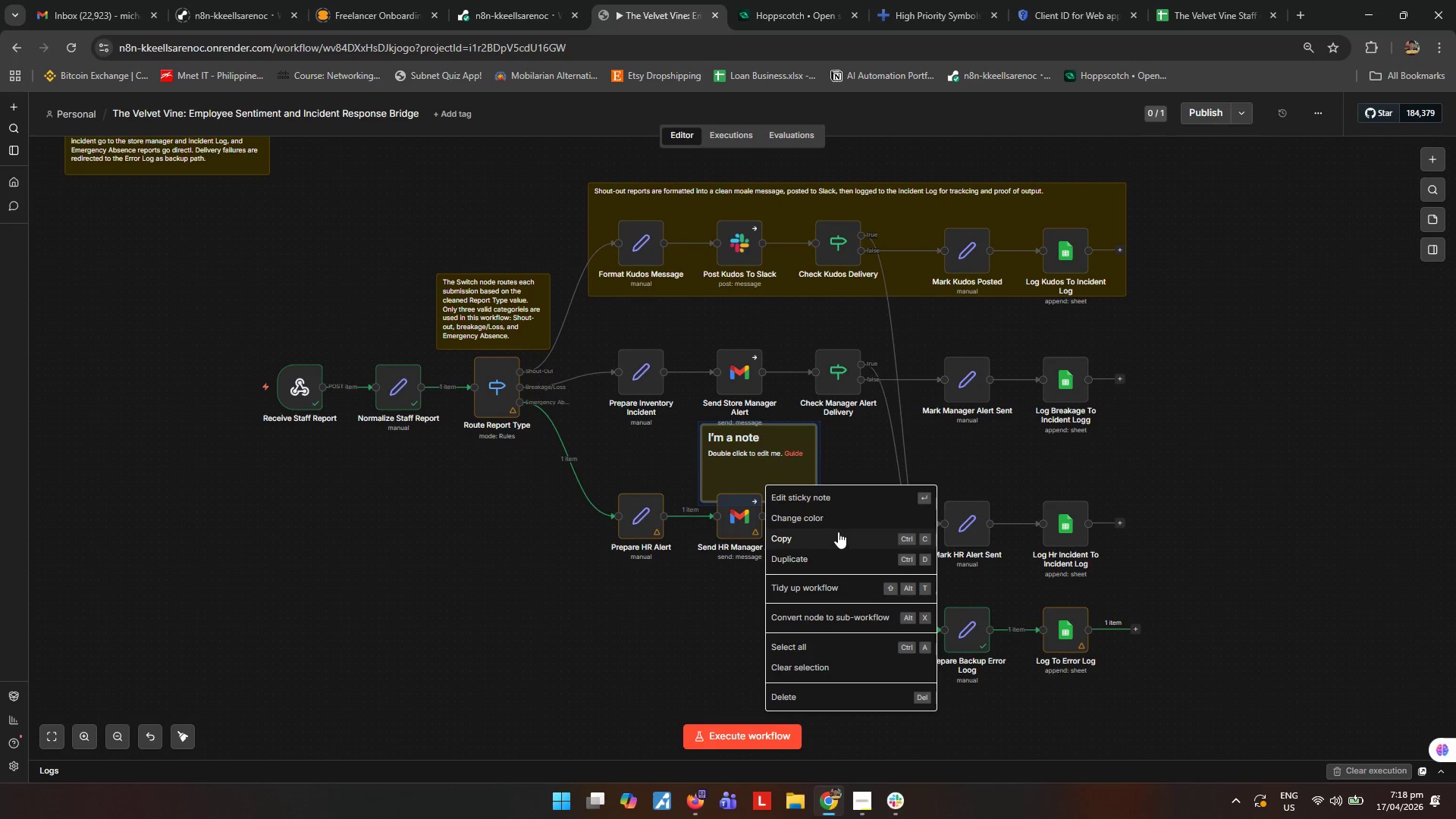 
left_click([850, 522])
 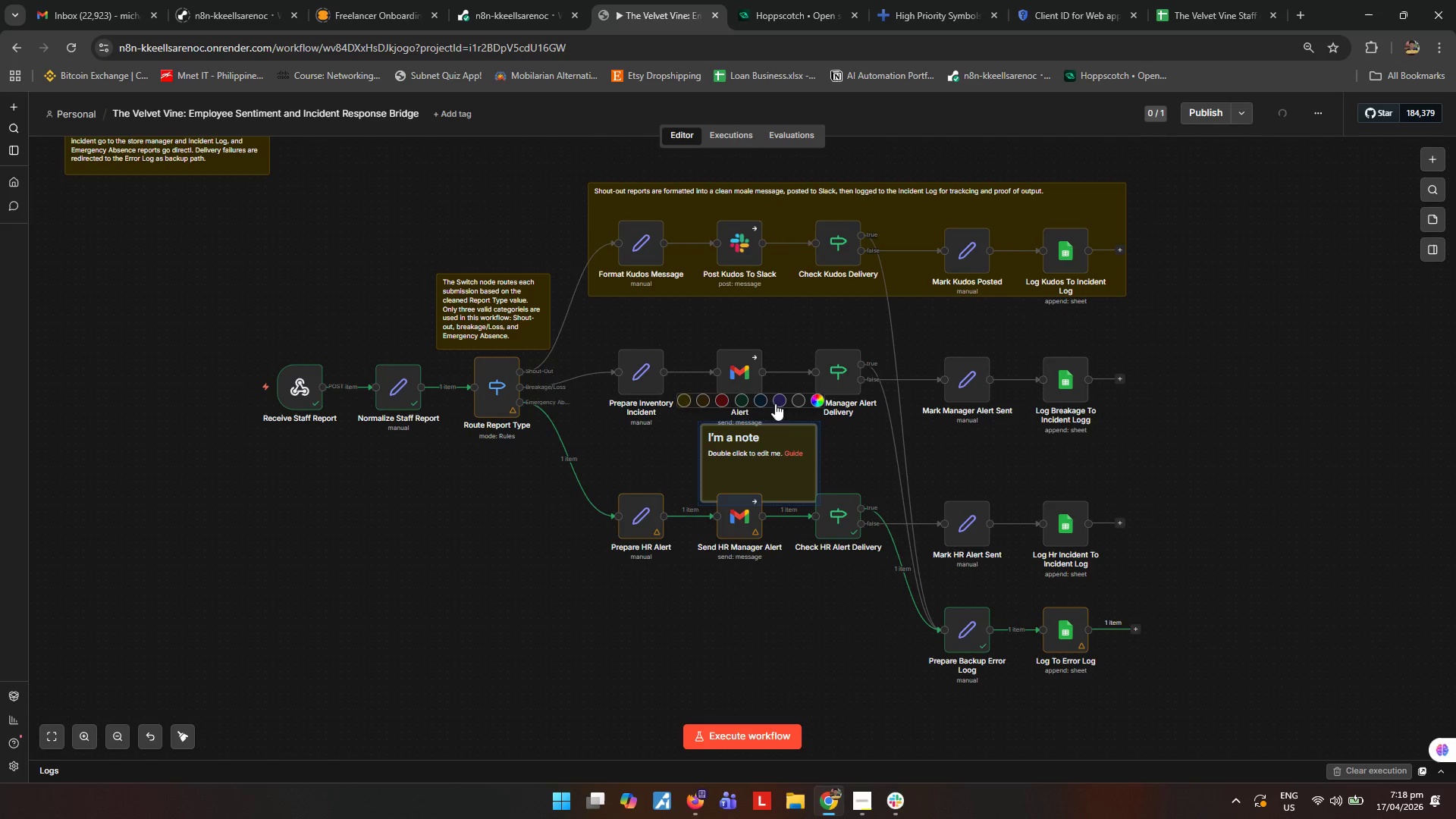 
left_click([741, 403])
 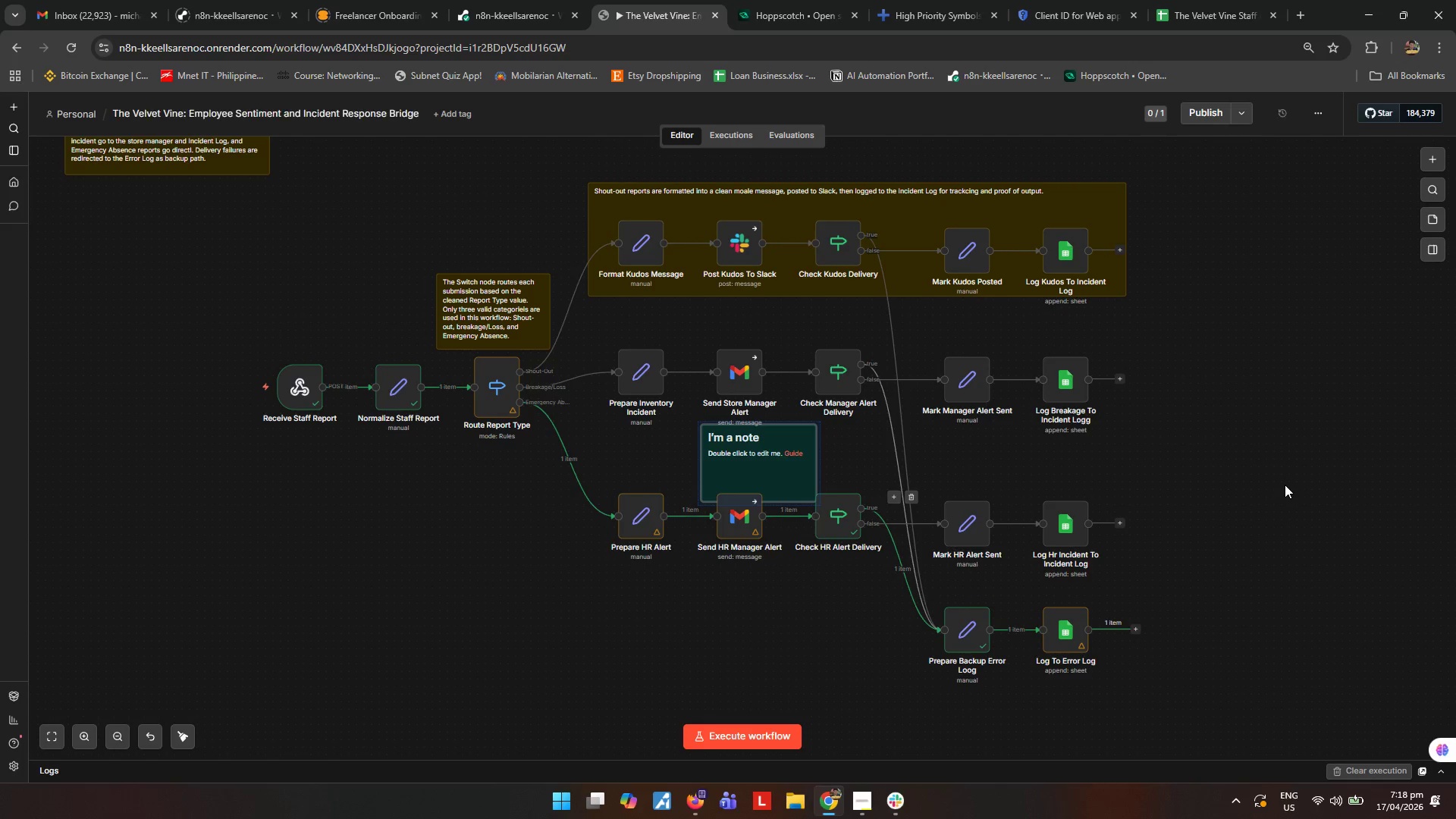 
left_click([1317, 475])
 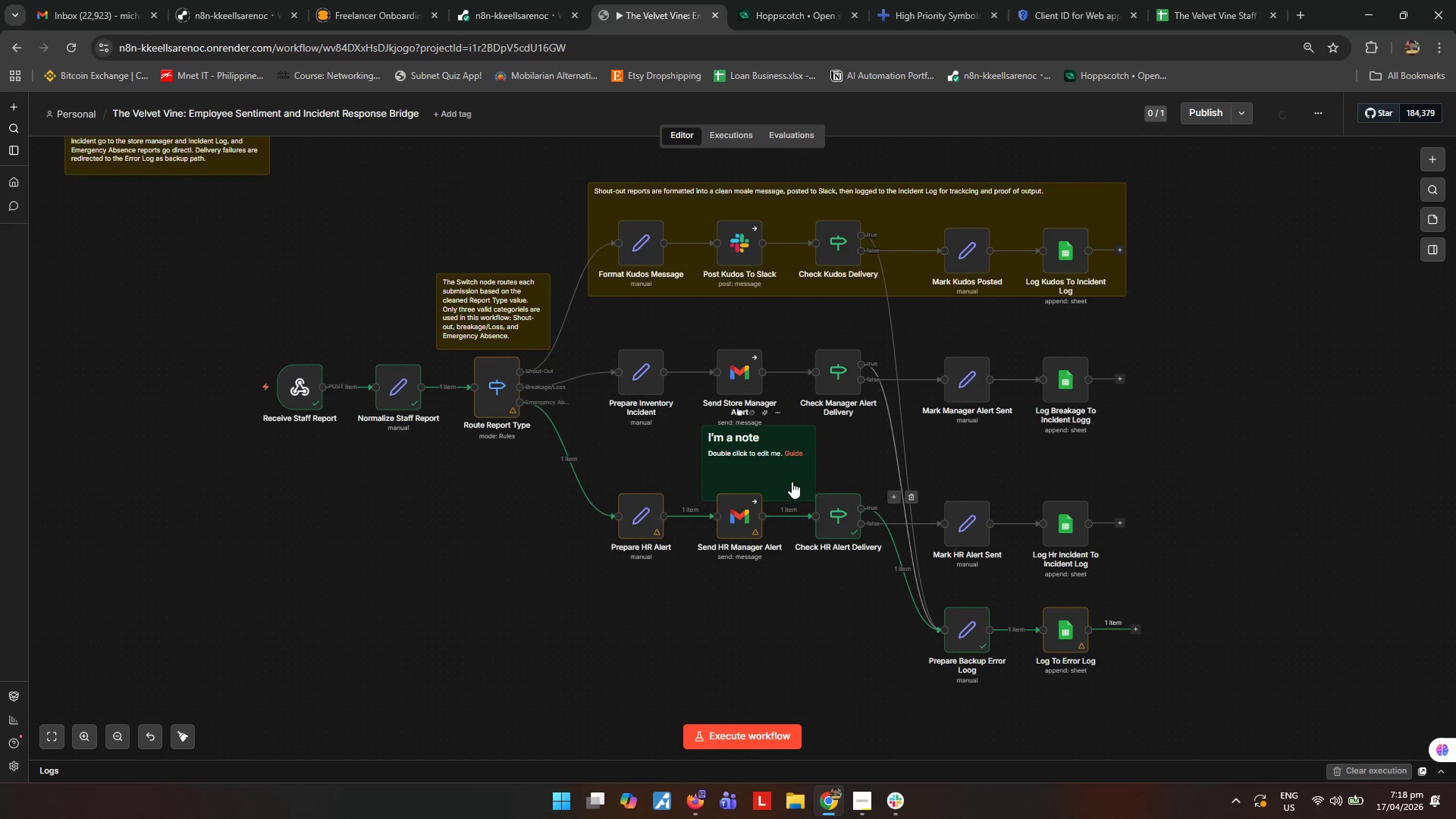 
left_click_drag(start_coordinate=[780, 479], to_coordinate=[673, 371])
 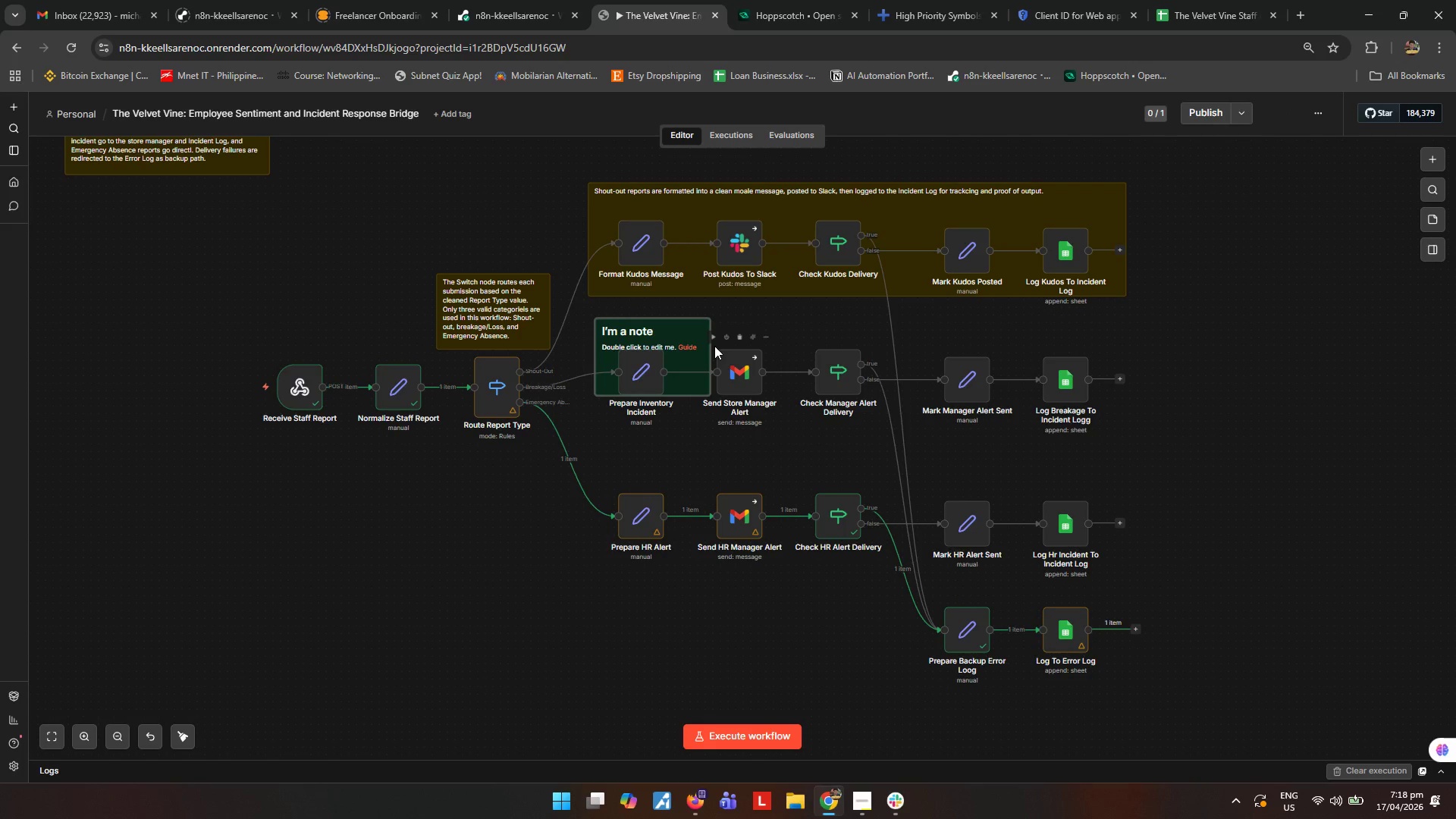 
left_click_drag(start_coordinate=[709, 328], to_coordinate=[1130, 350])
 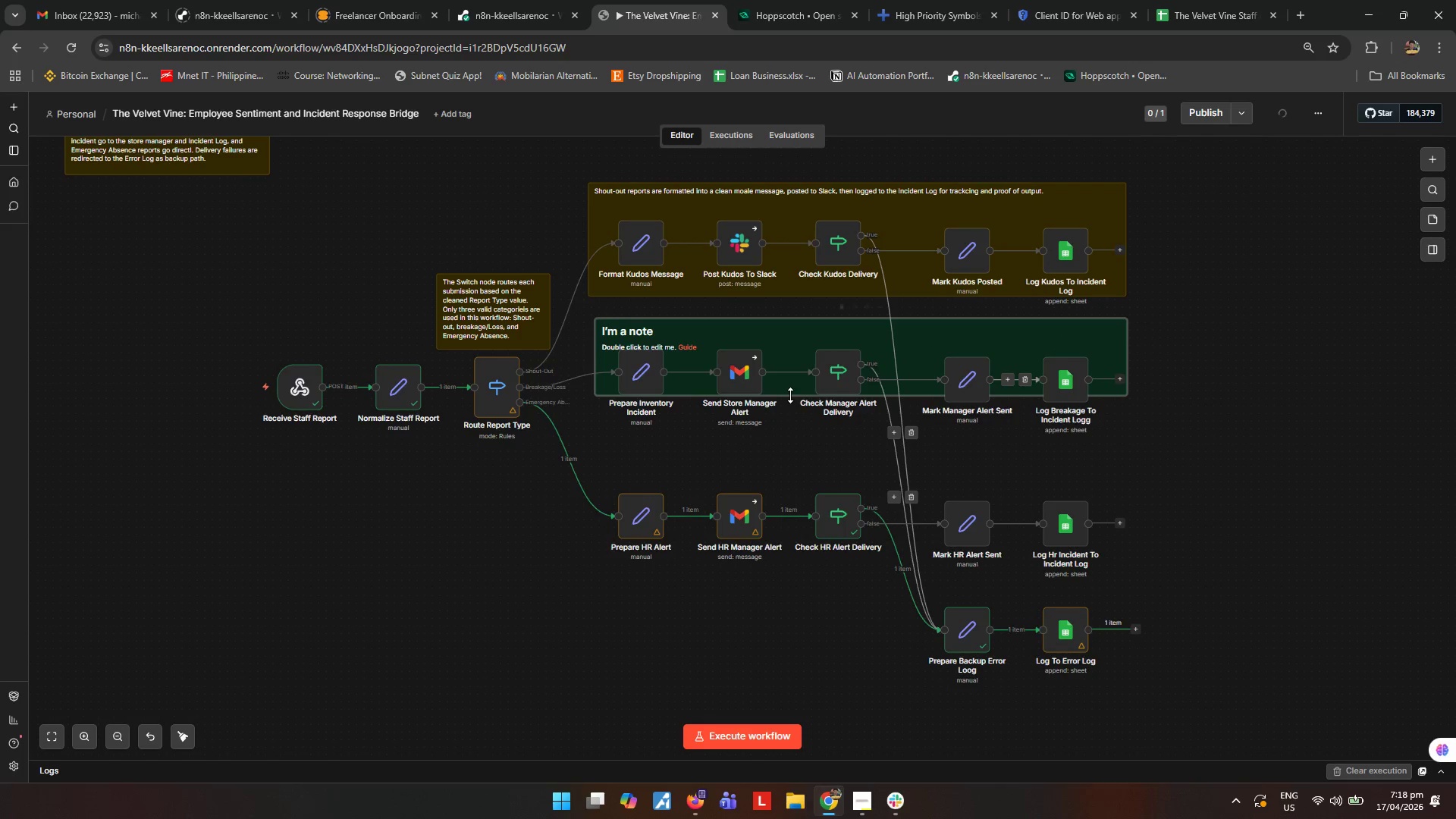 
left_click_drag(start_coordinate=[790, 395], to_coordinate=[789, 441])
 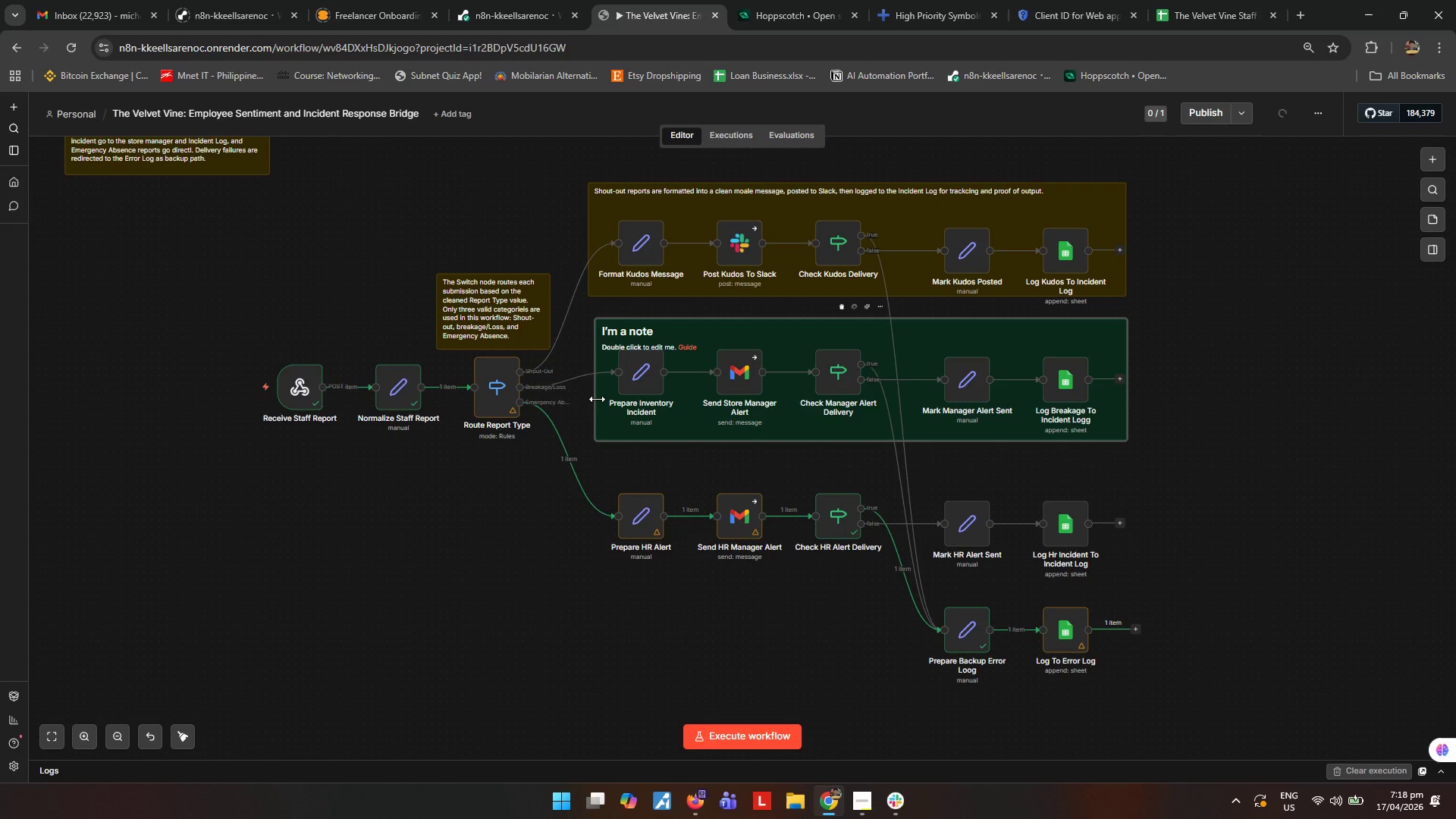 
left_click_drag(start_coordinate=[595, 398], to_coordinate=[588, 399])
 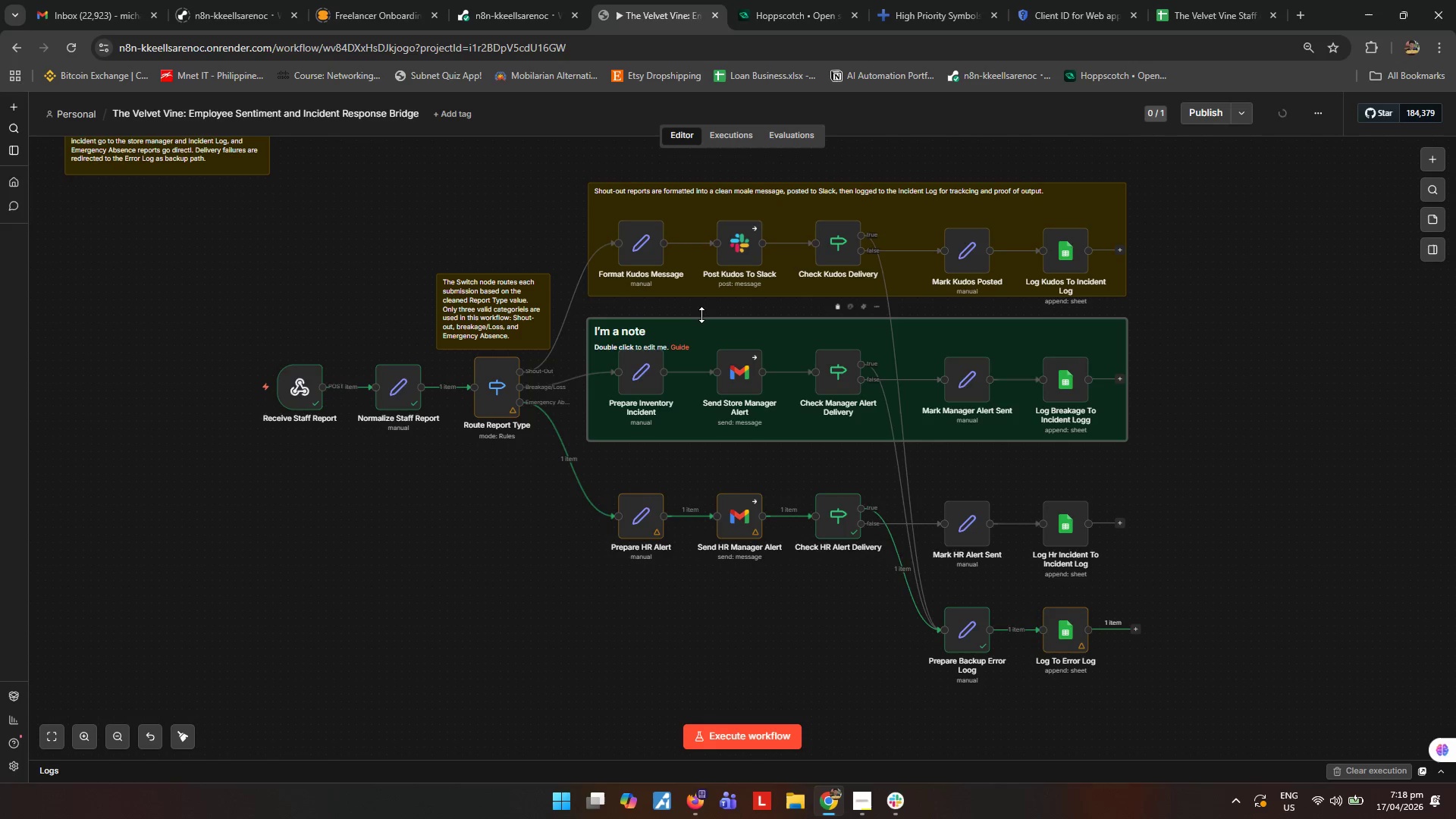 
left_click_drag(start_coordinate=[701, 315], to_coordinate=[699, 306])
 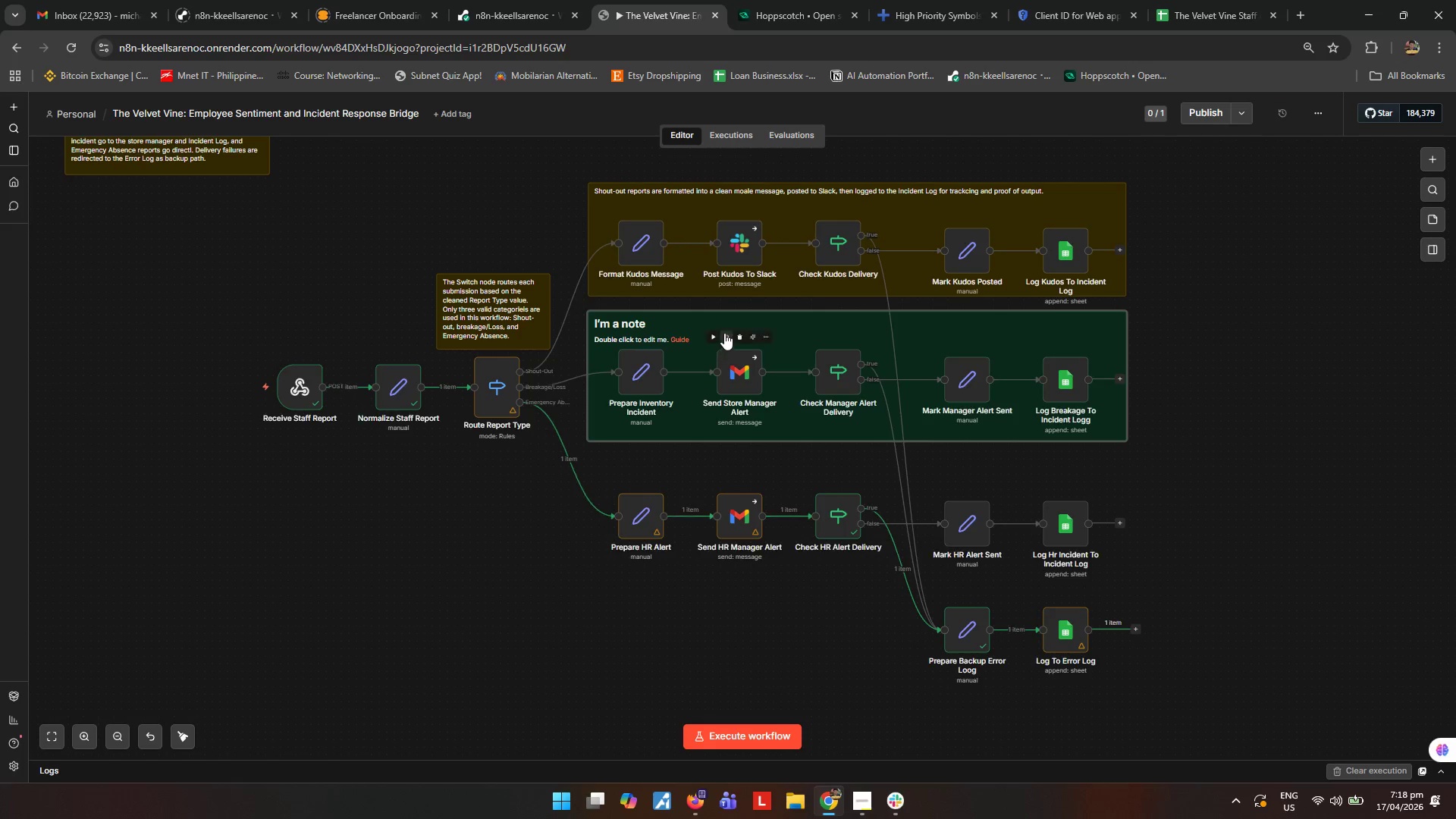 
double_click([724, 333])
 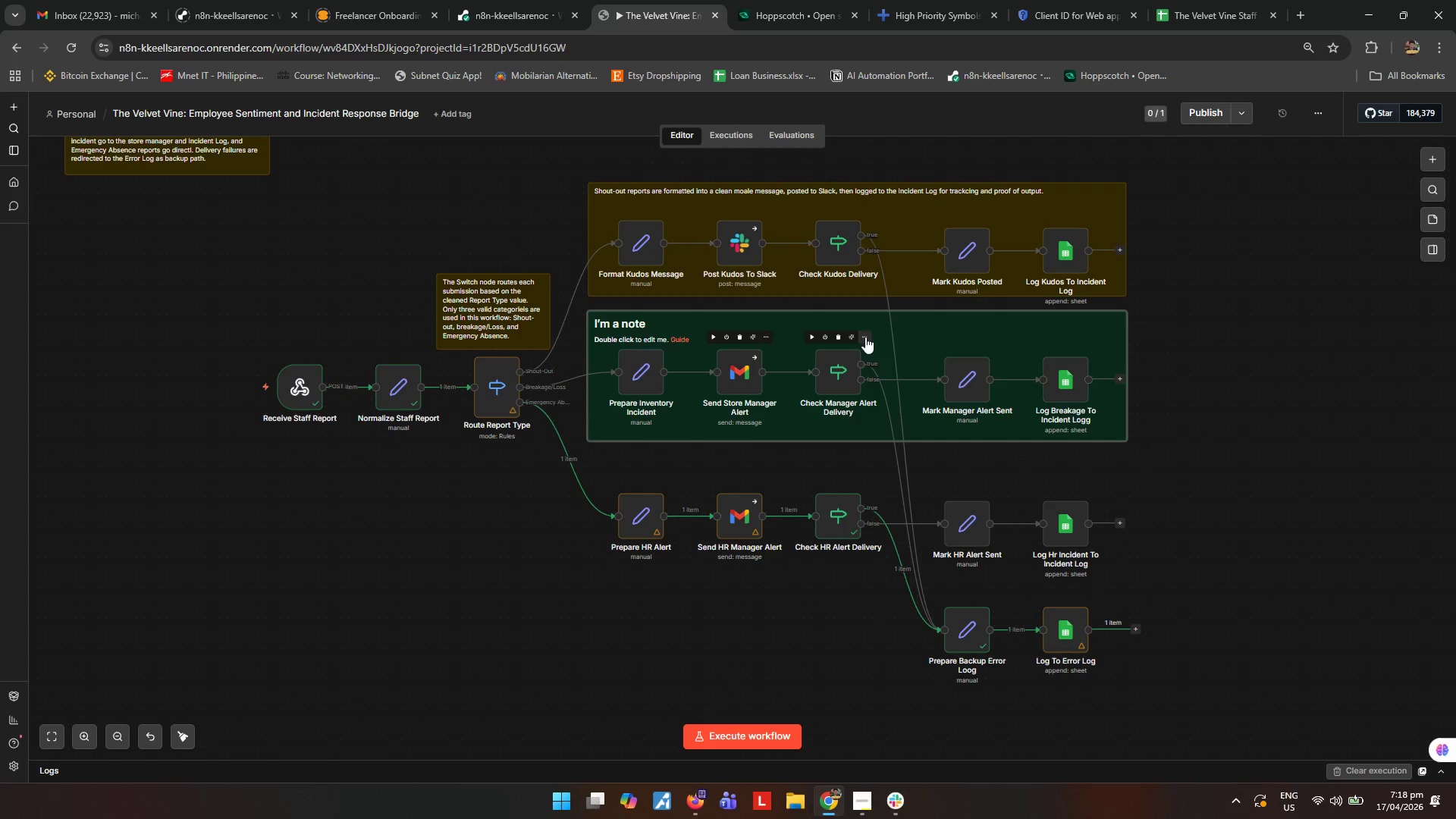 
left_click([920, 335])
 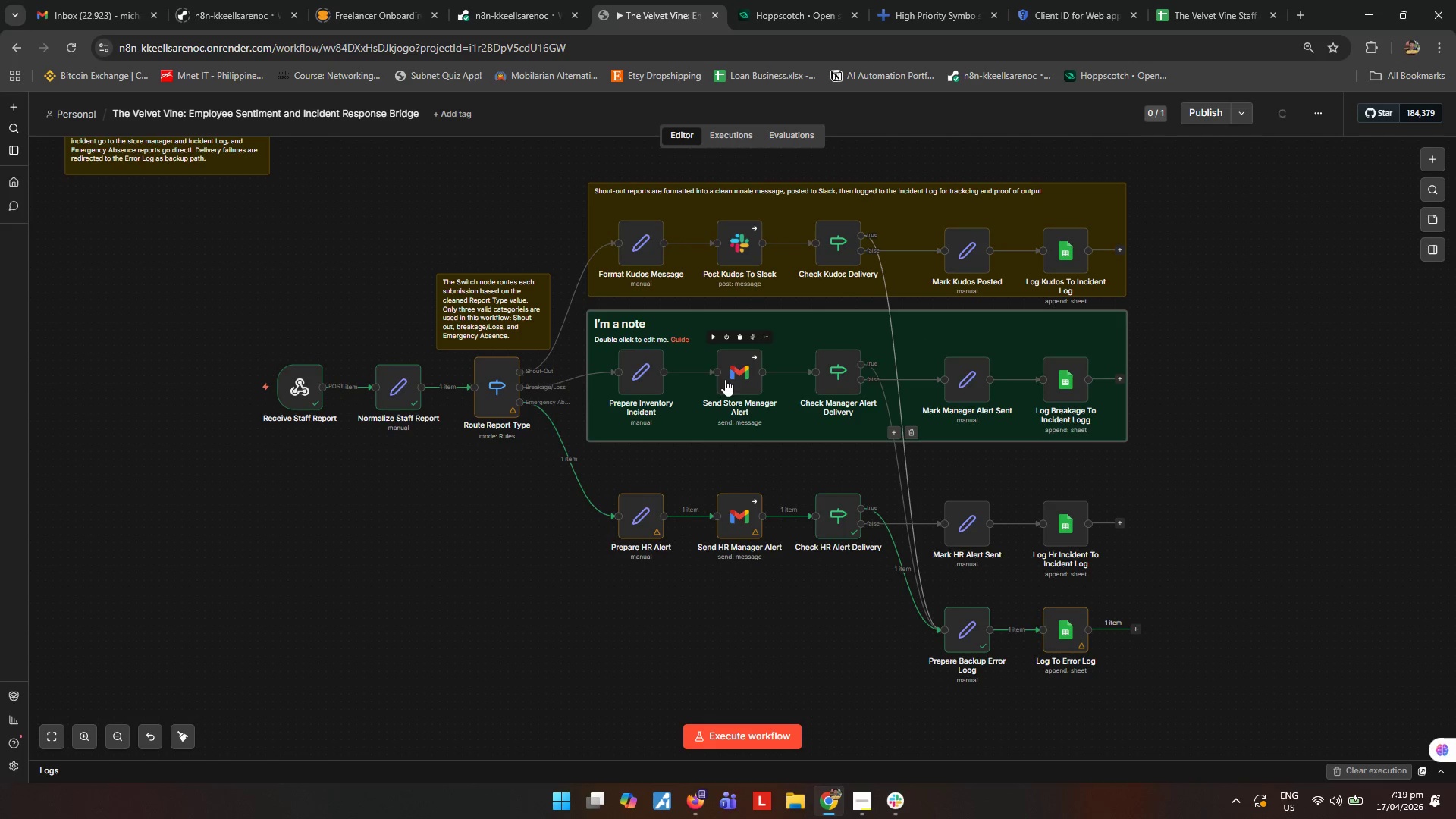 
mouse_move([747, 337])
 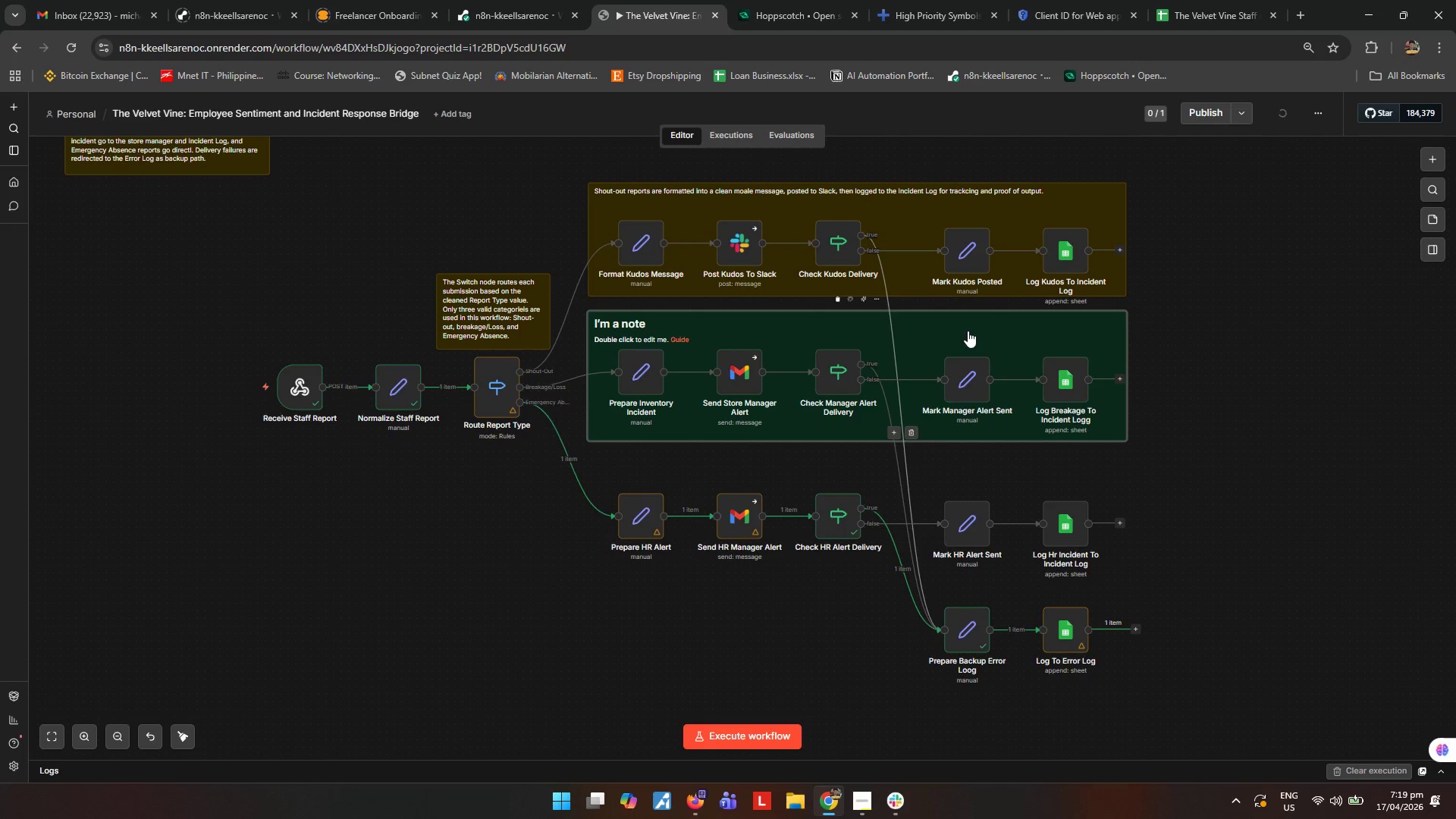 
double_click([966, 330])
 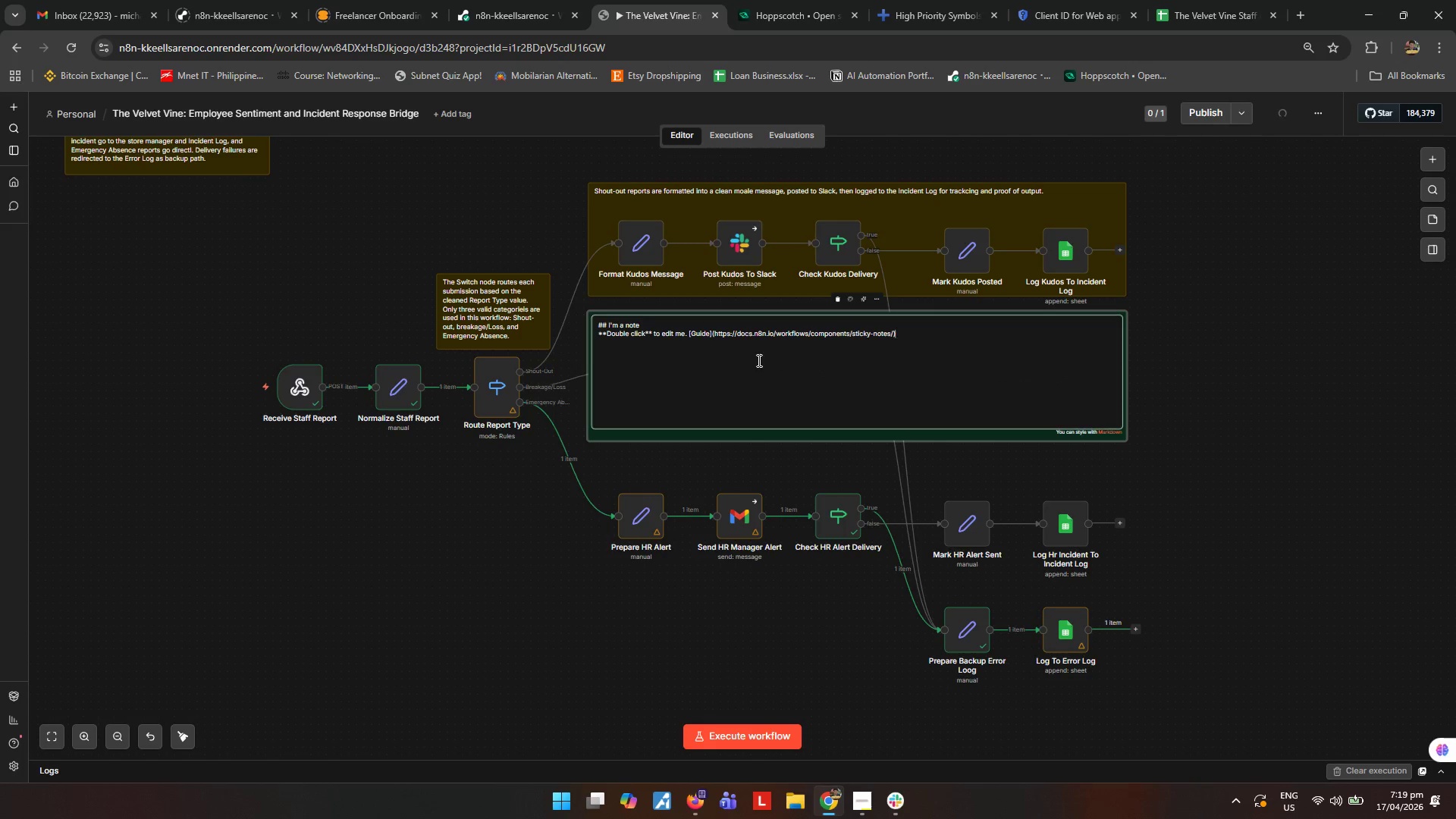 
key(Control+ControlLeft)
 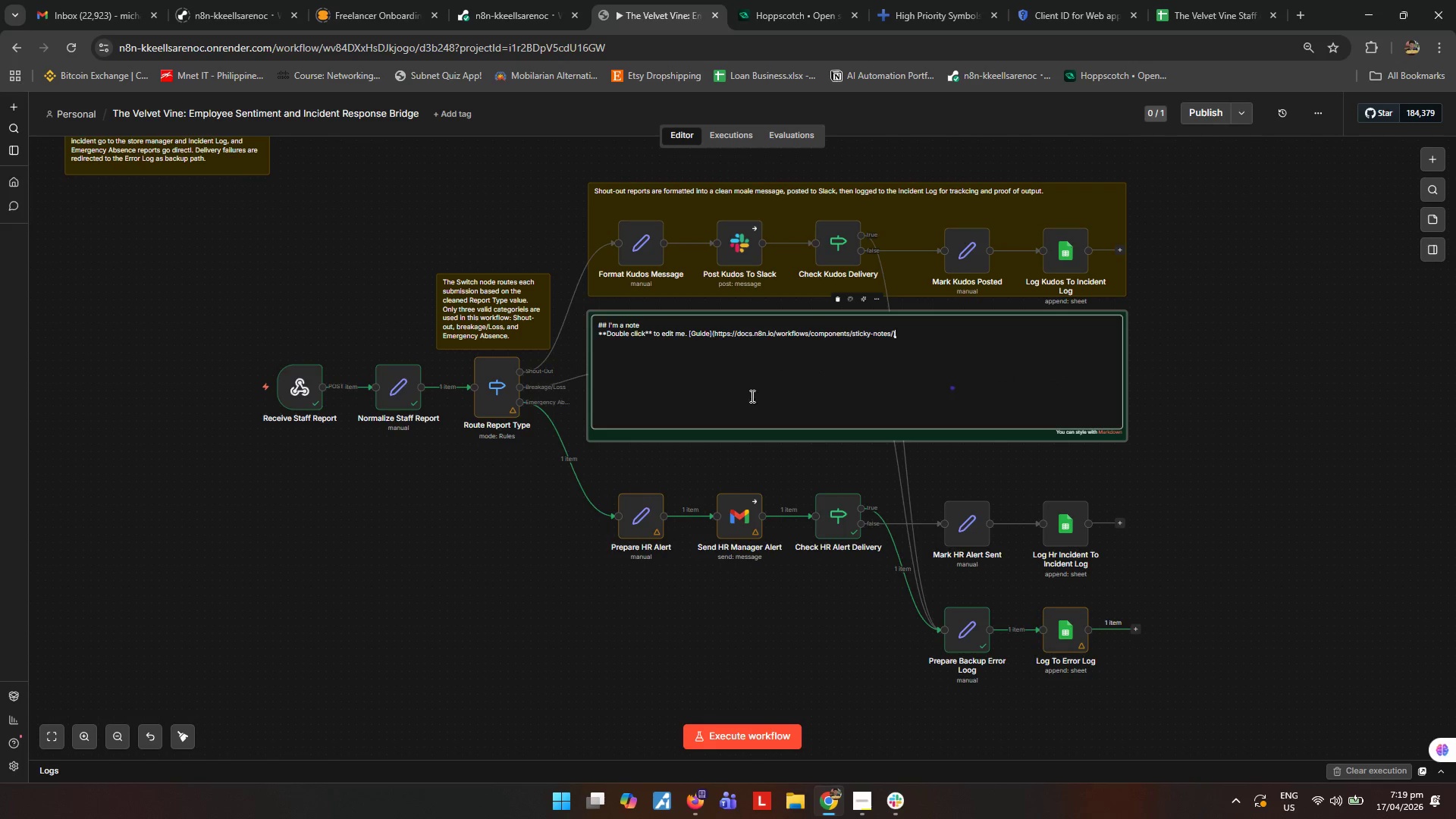 
key(Control+A)
 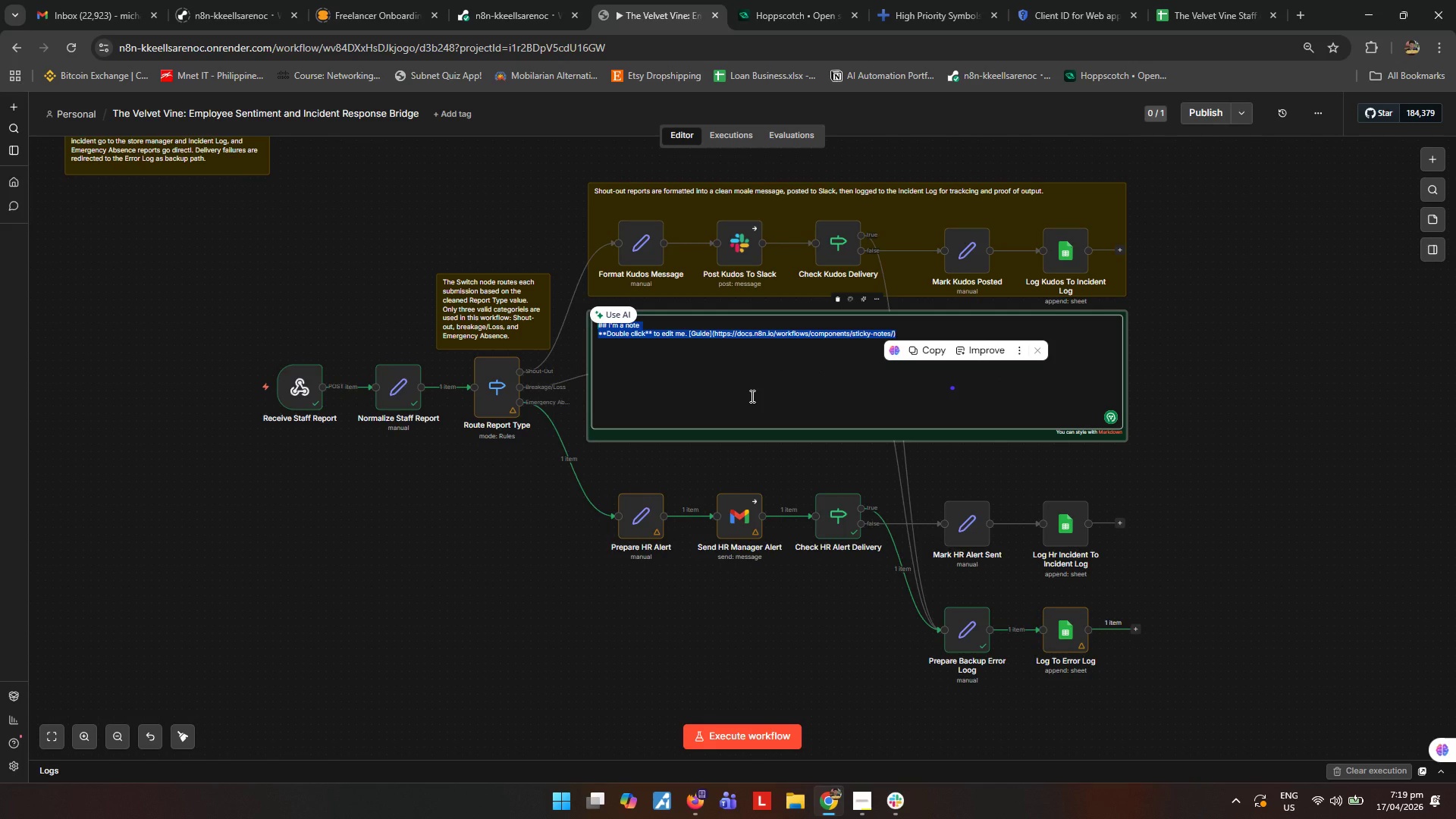 
wait(5.77)
 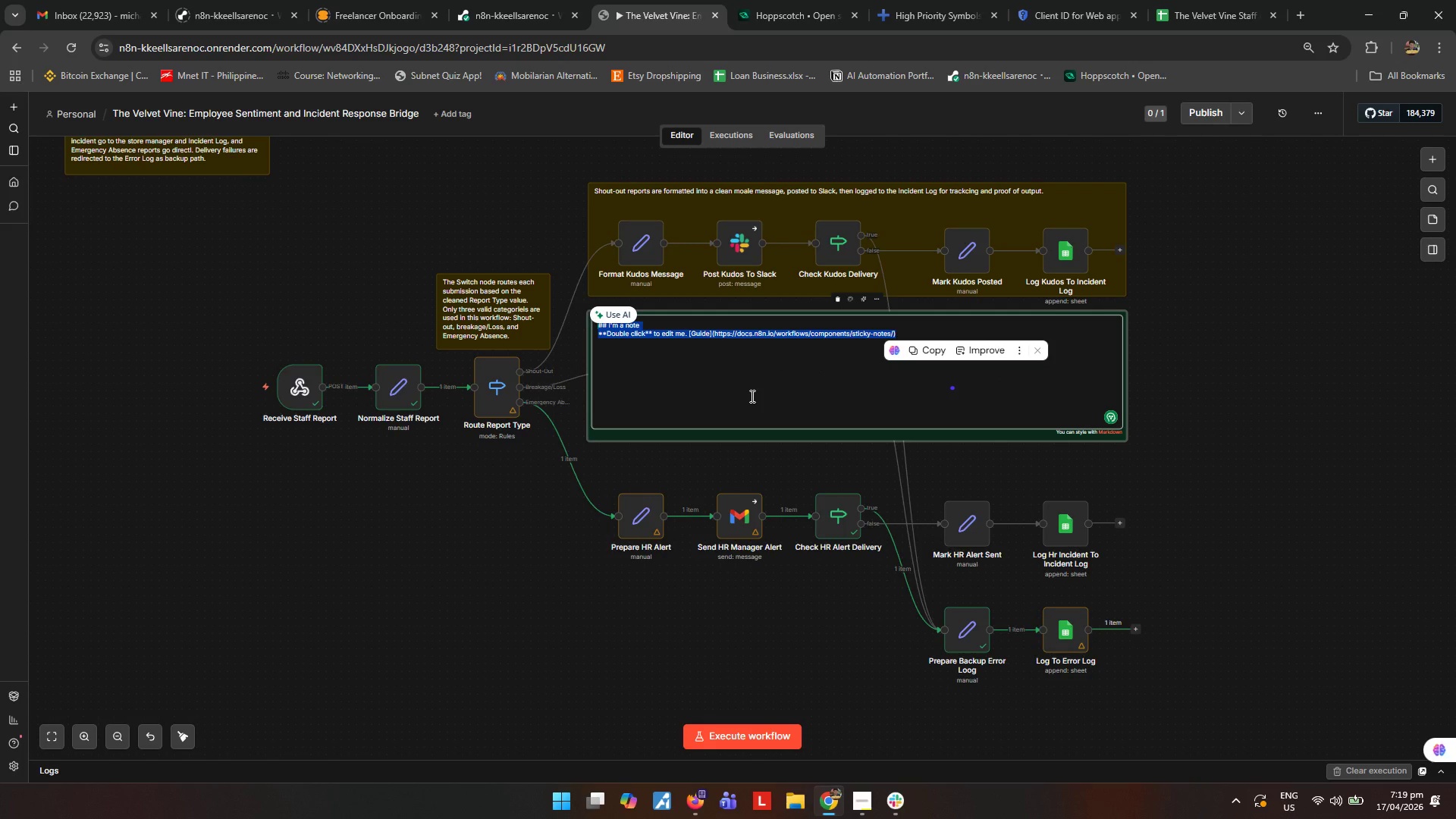 
type(Breakage/l)
key(Backspace)
type(Loss reports trigger an immediate manager alert first, thenn the workflow updates the alert status and writes the )
 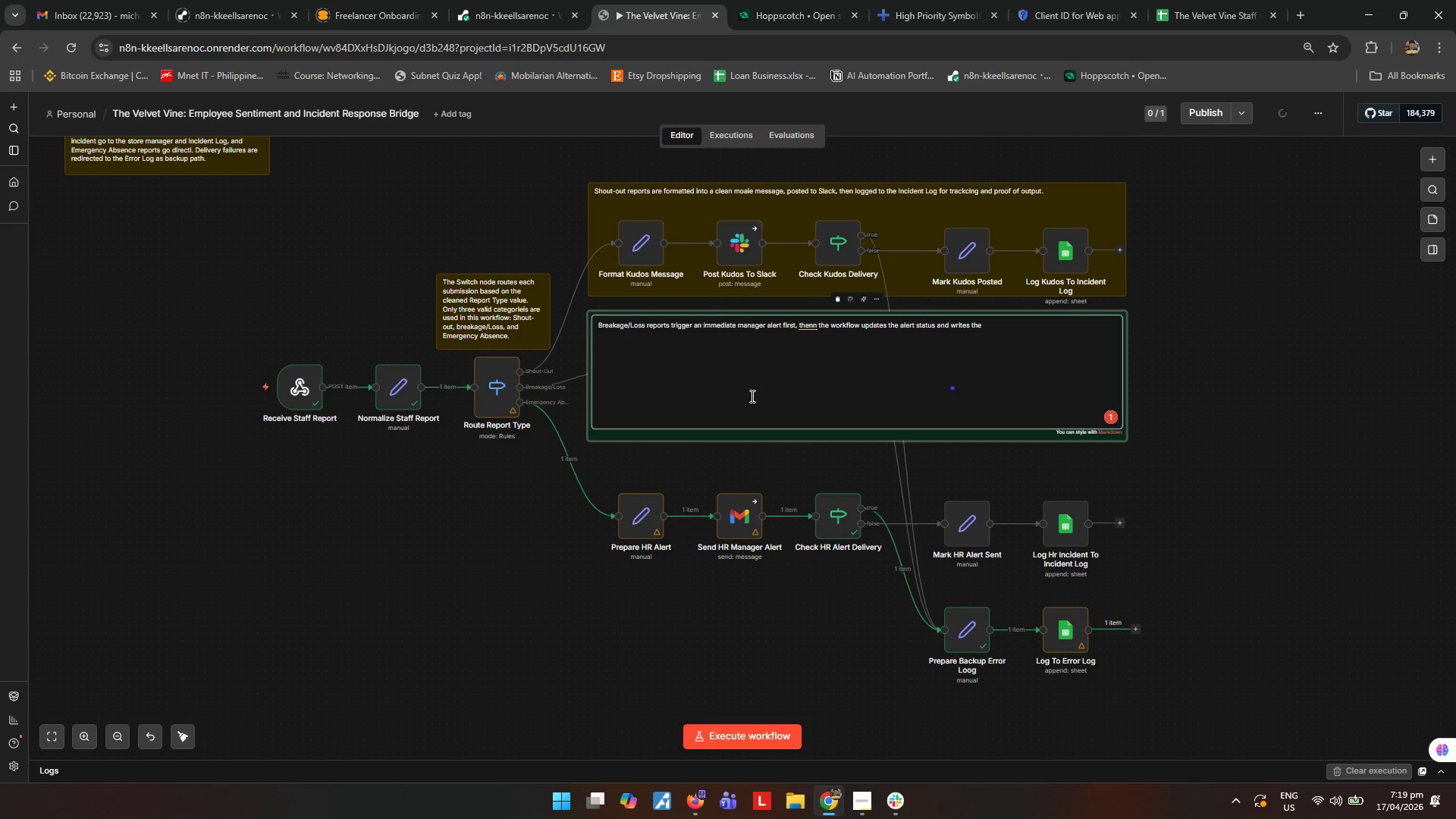 
wait(5.31)
 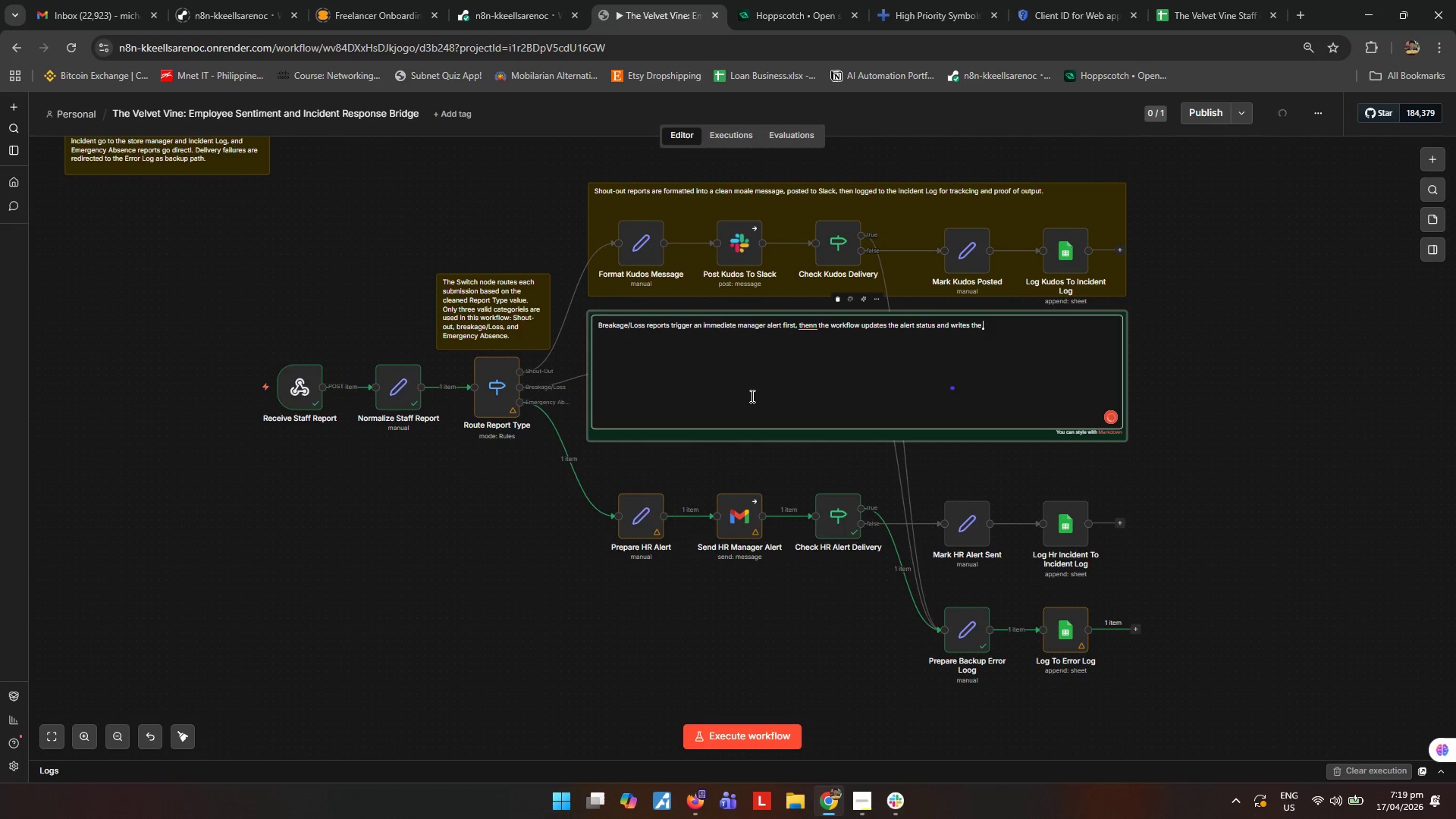 
type(omo)
key(Backspace)
key(Backspace)
key(Backspace)
type(incident to the Incident Log.)
 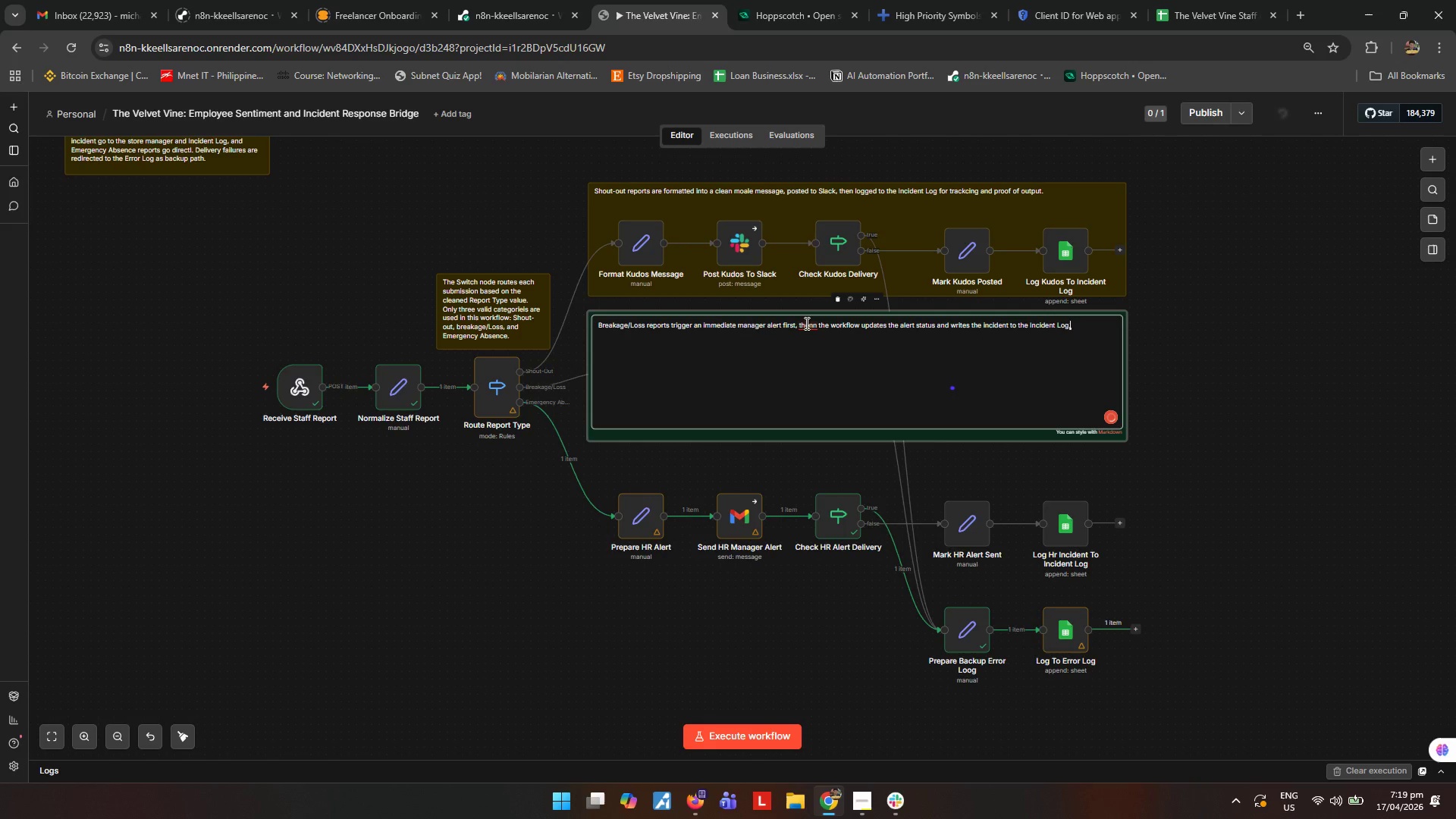 
left_click([823, 357])
 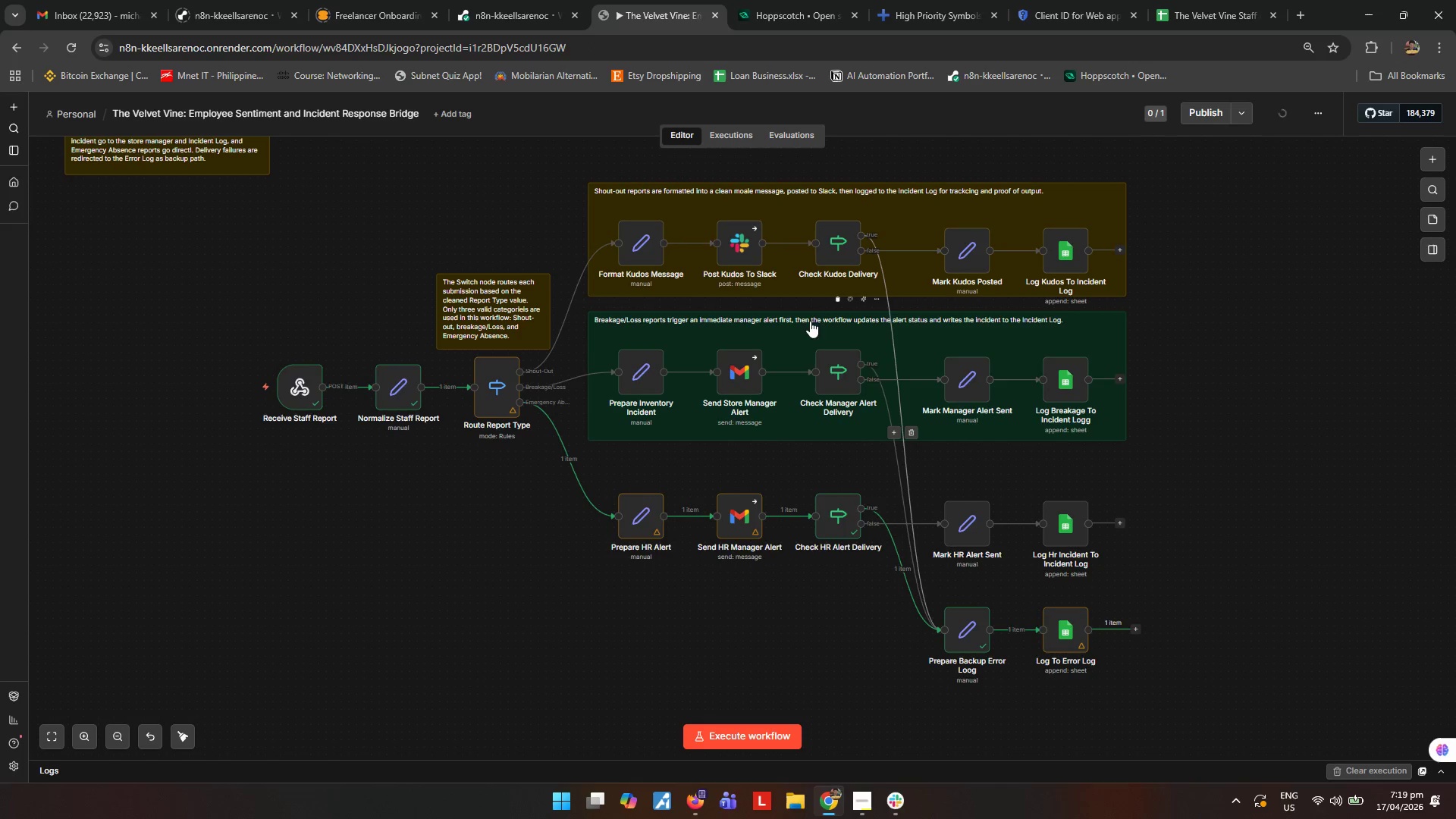 
left_click_drag(start_coordinate=[816, 310], to_coordinate=[817, 320])
 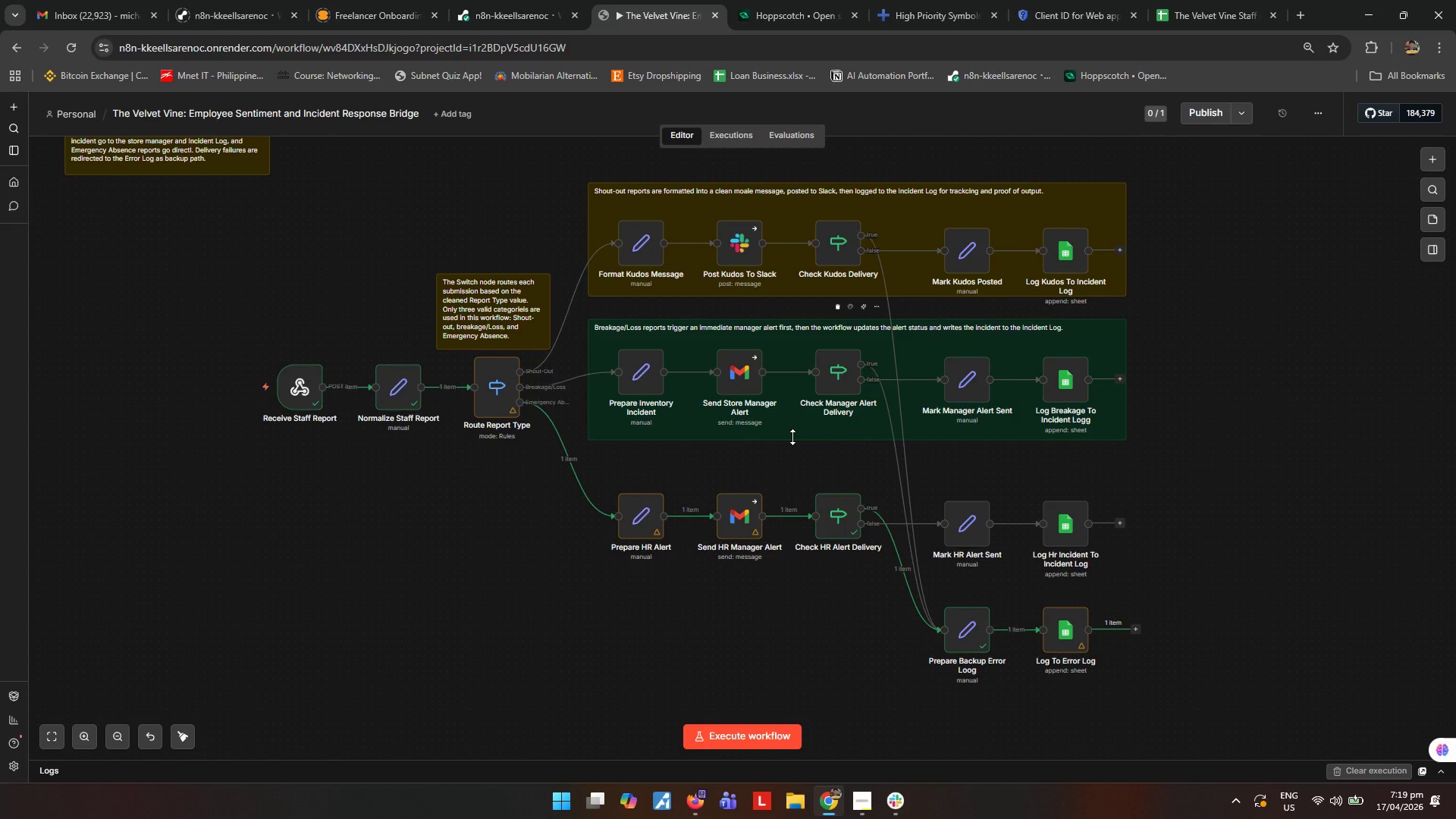 
left_click_drag(start_coordinate=[792, 437], to_coordinate=[792, 422])
 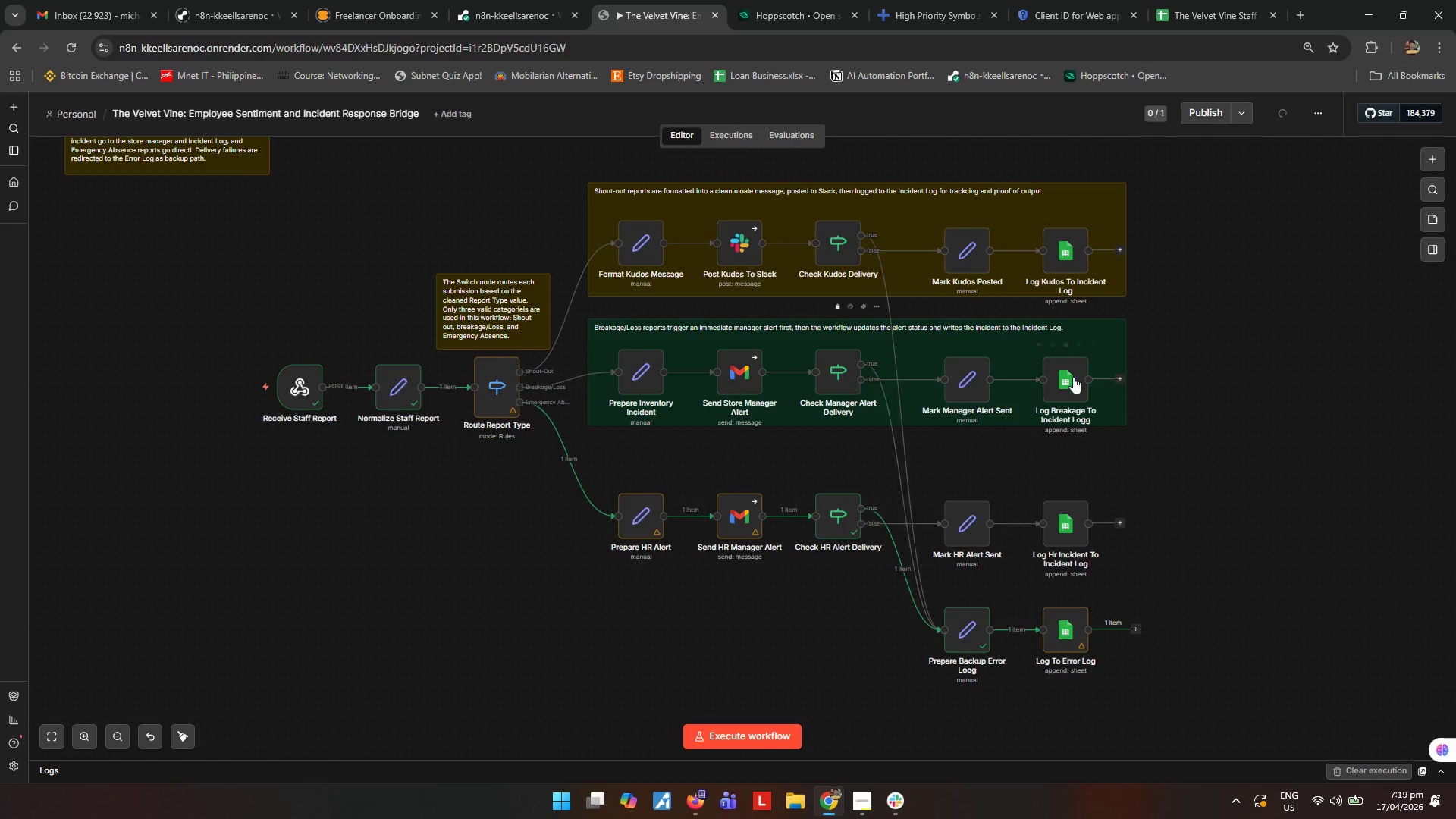 
double_click([1071, 374])
 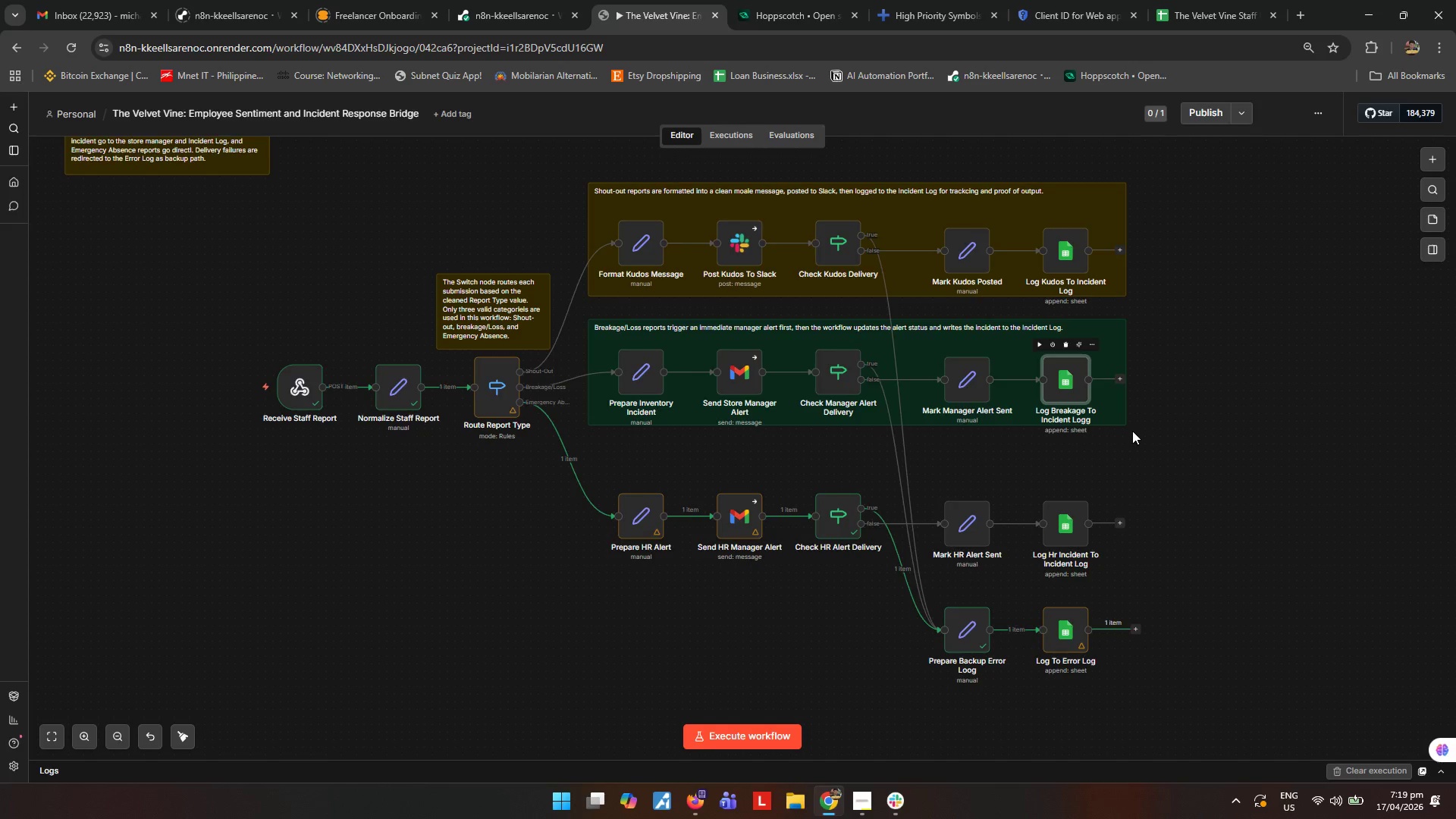 
left_click([1068, 384])
 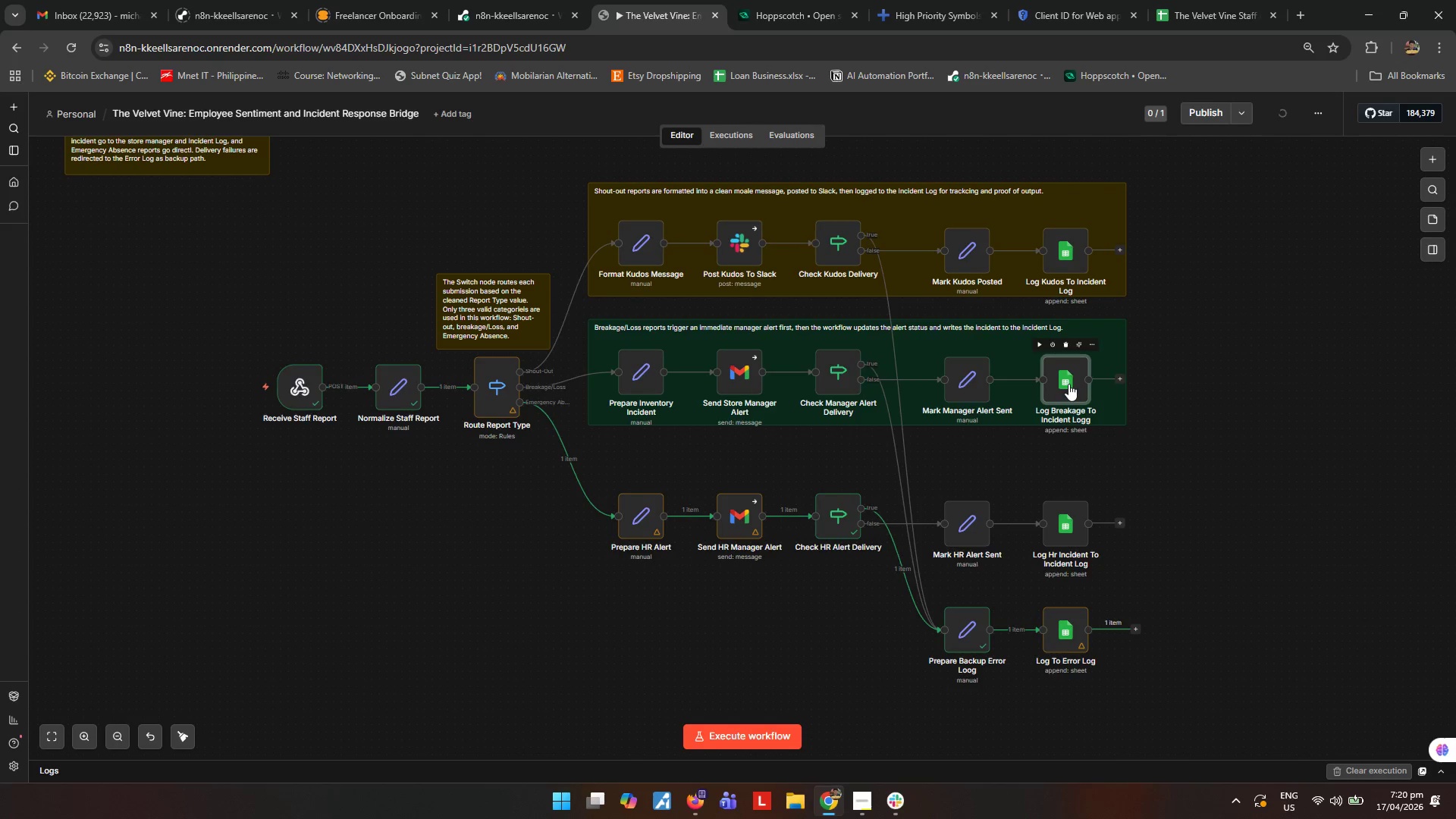 
key(F2)
 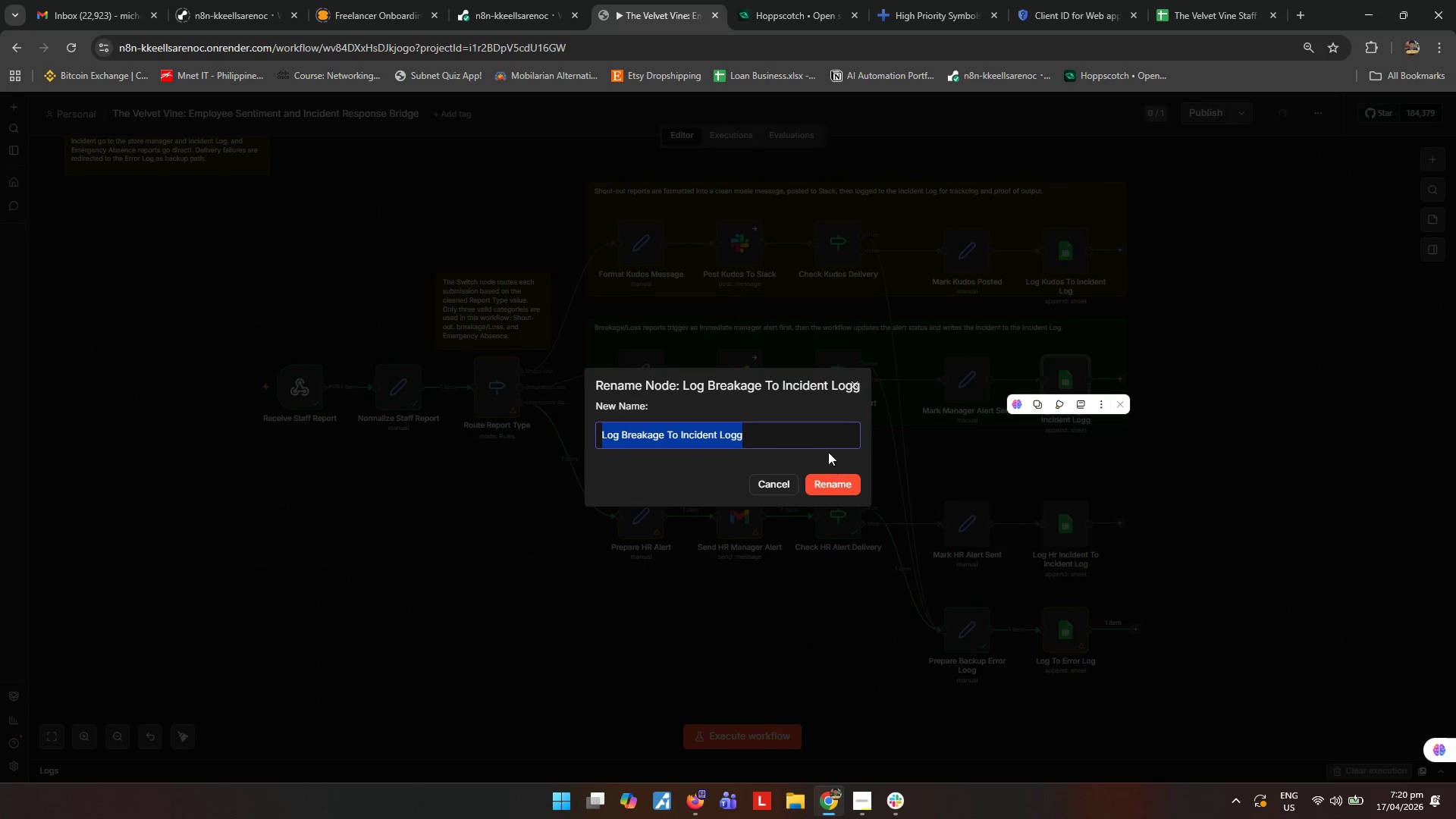 
left_click([814, 436])
 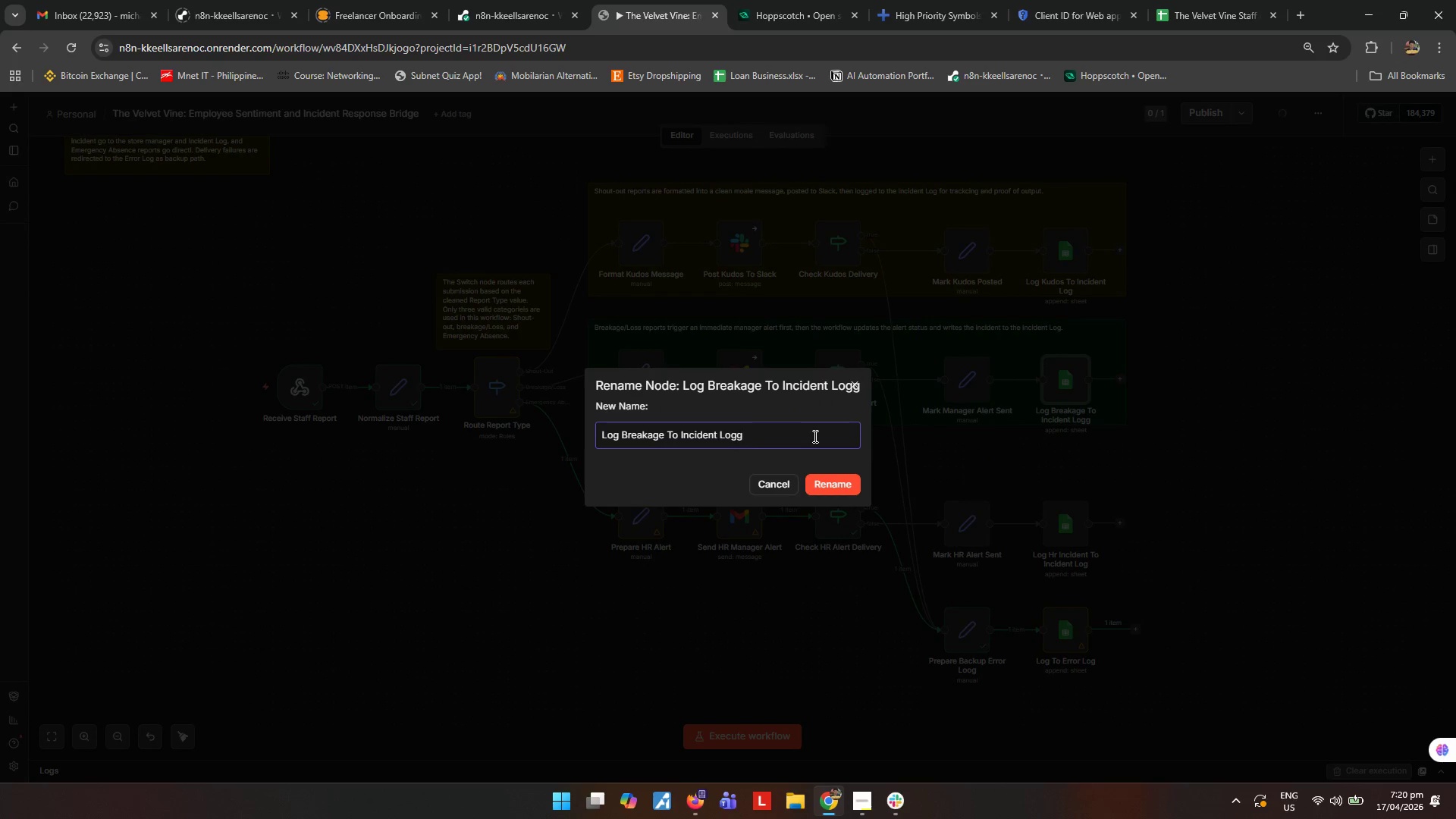 
key(Backspace)
 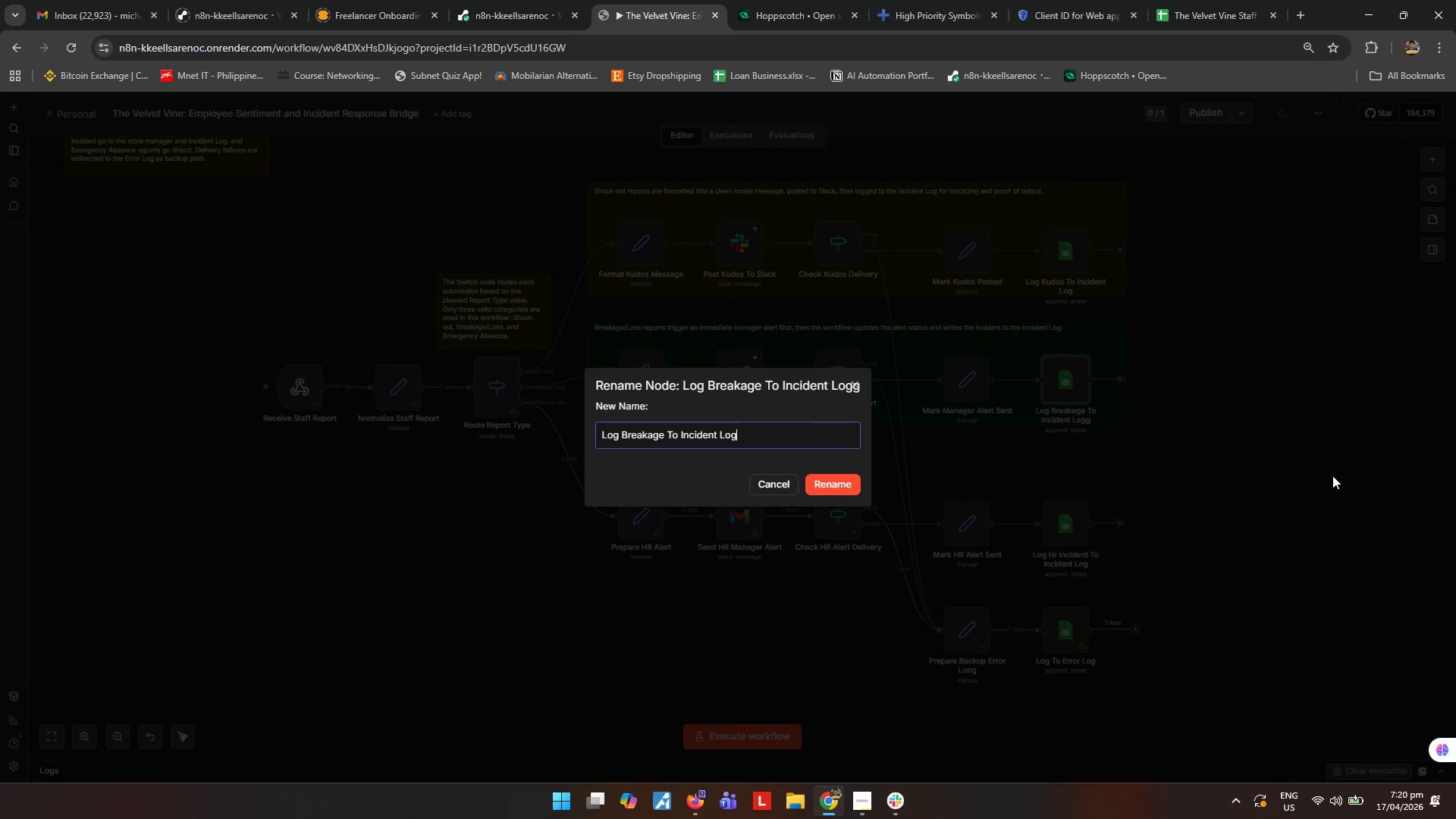 
left_click([1334, 475])
 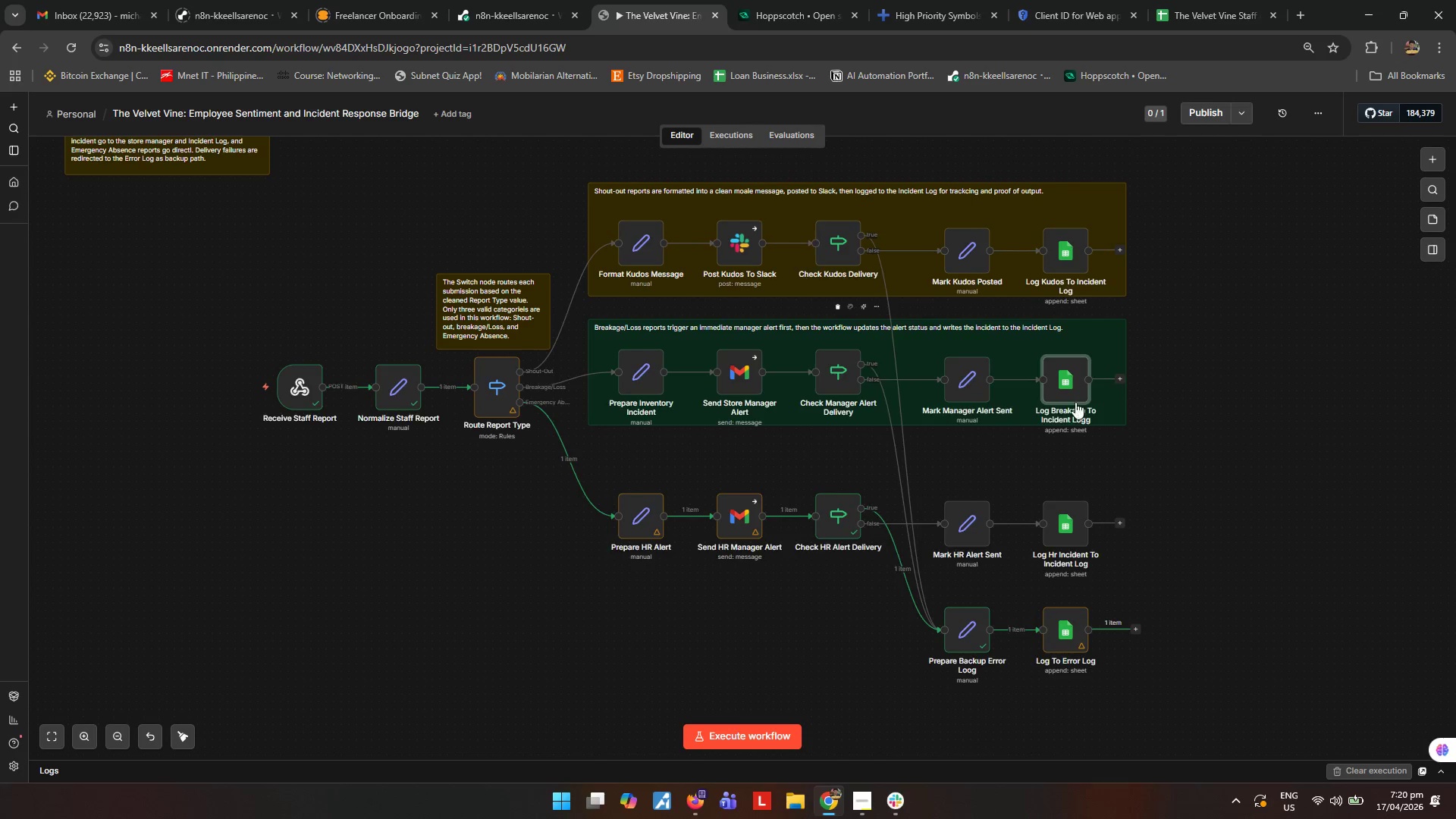 
left_click([1060, 367])
 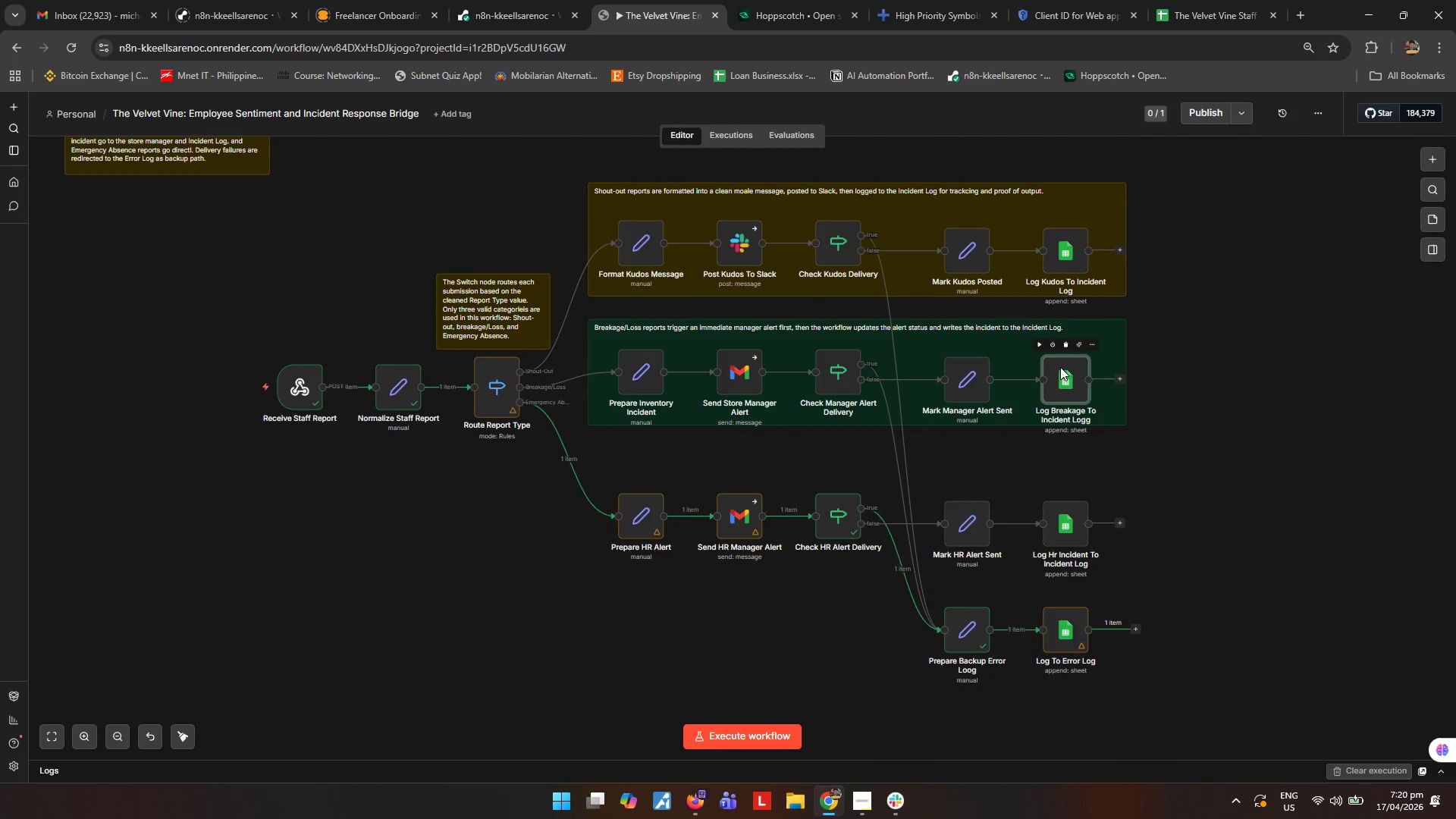 
key(F2)
 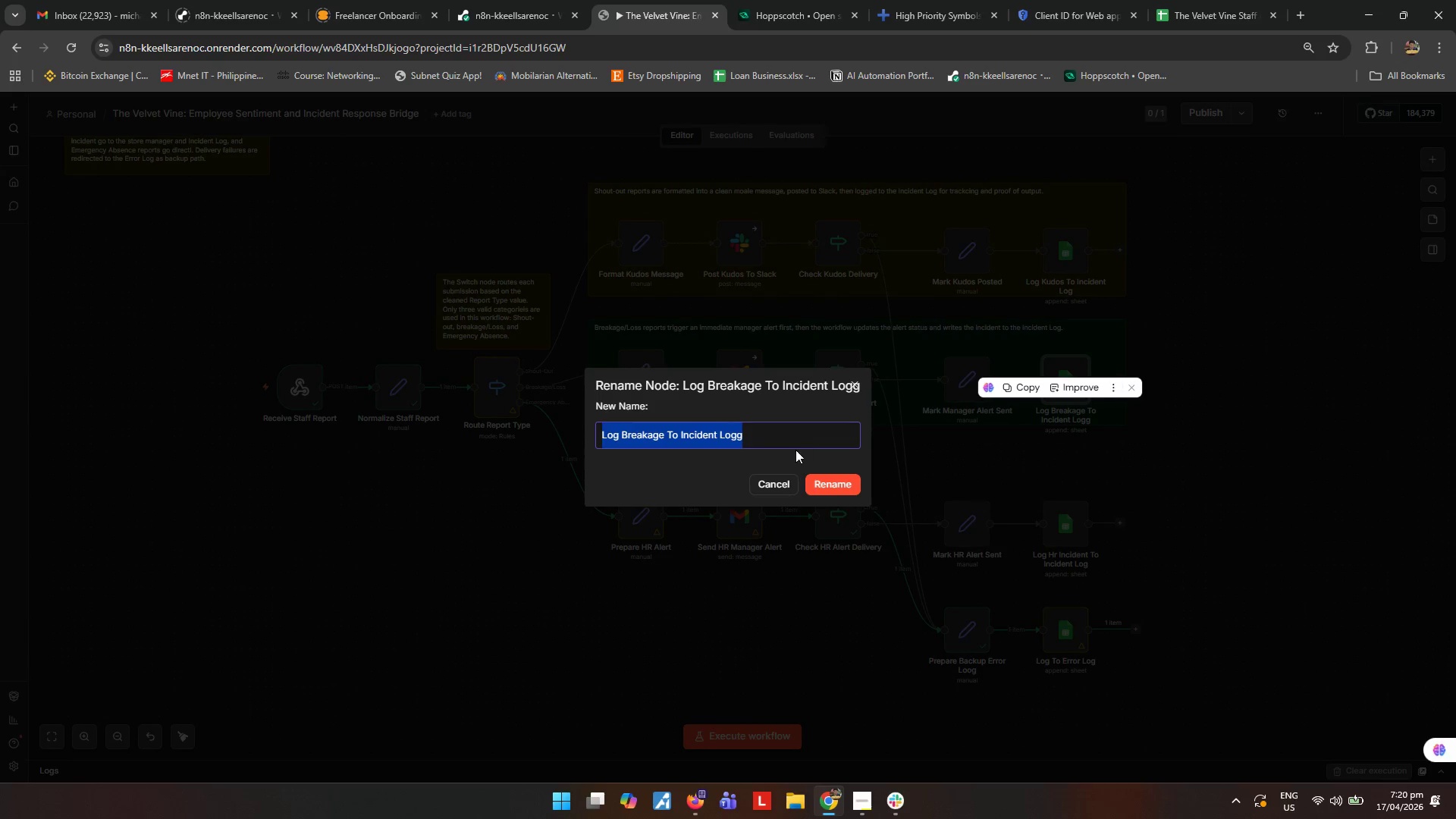 
left_click([786, 443])
 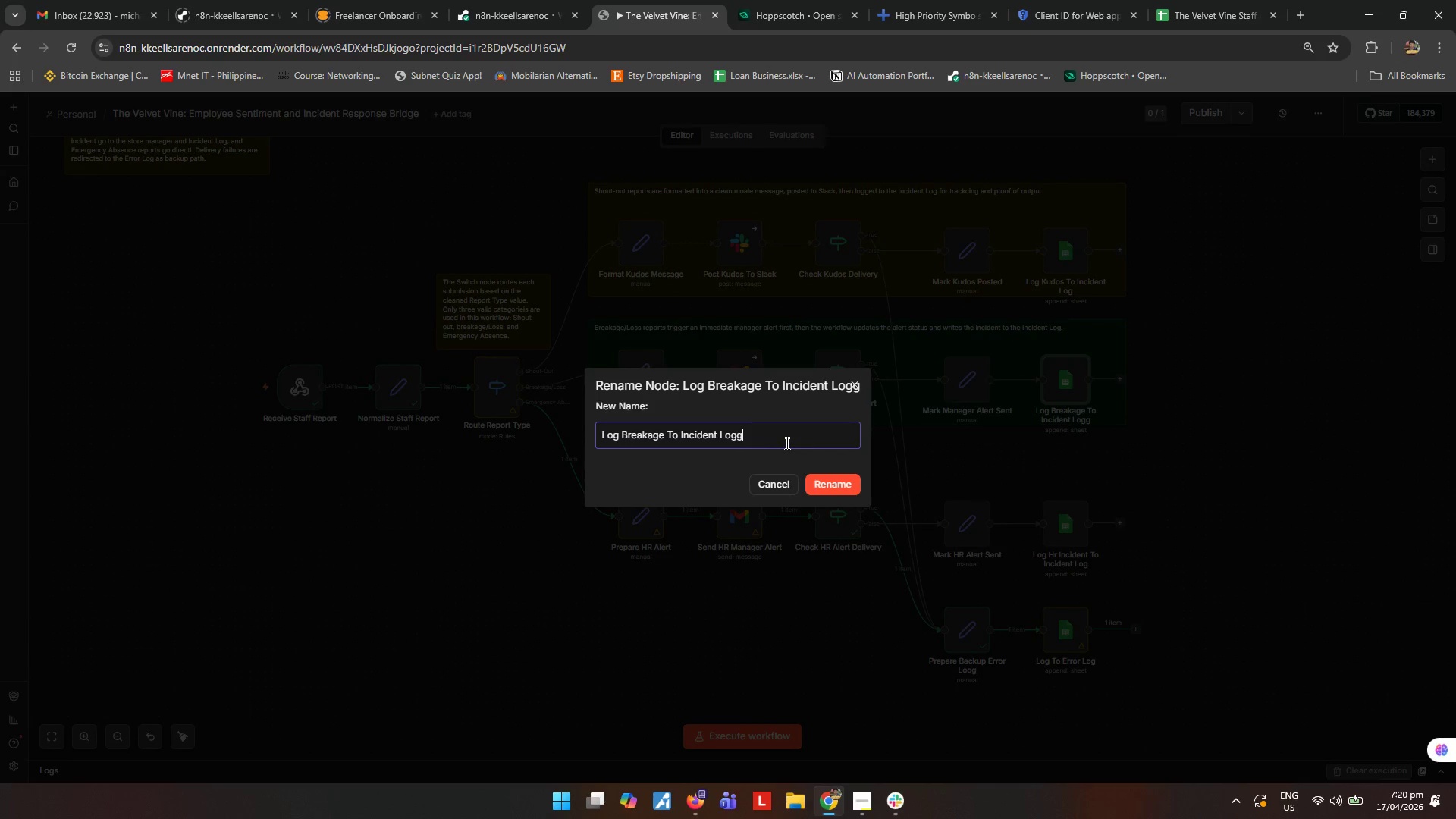 
key(Backspace)
 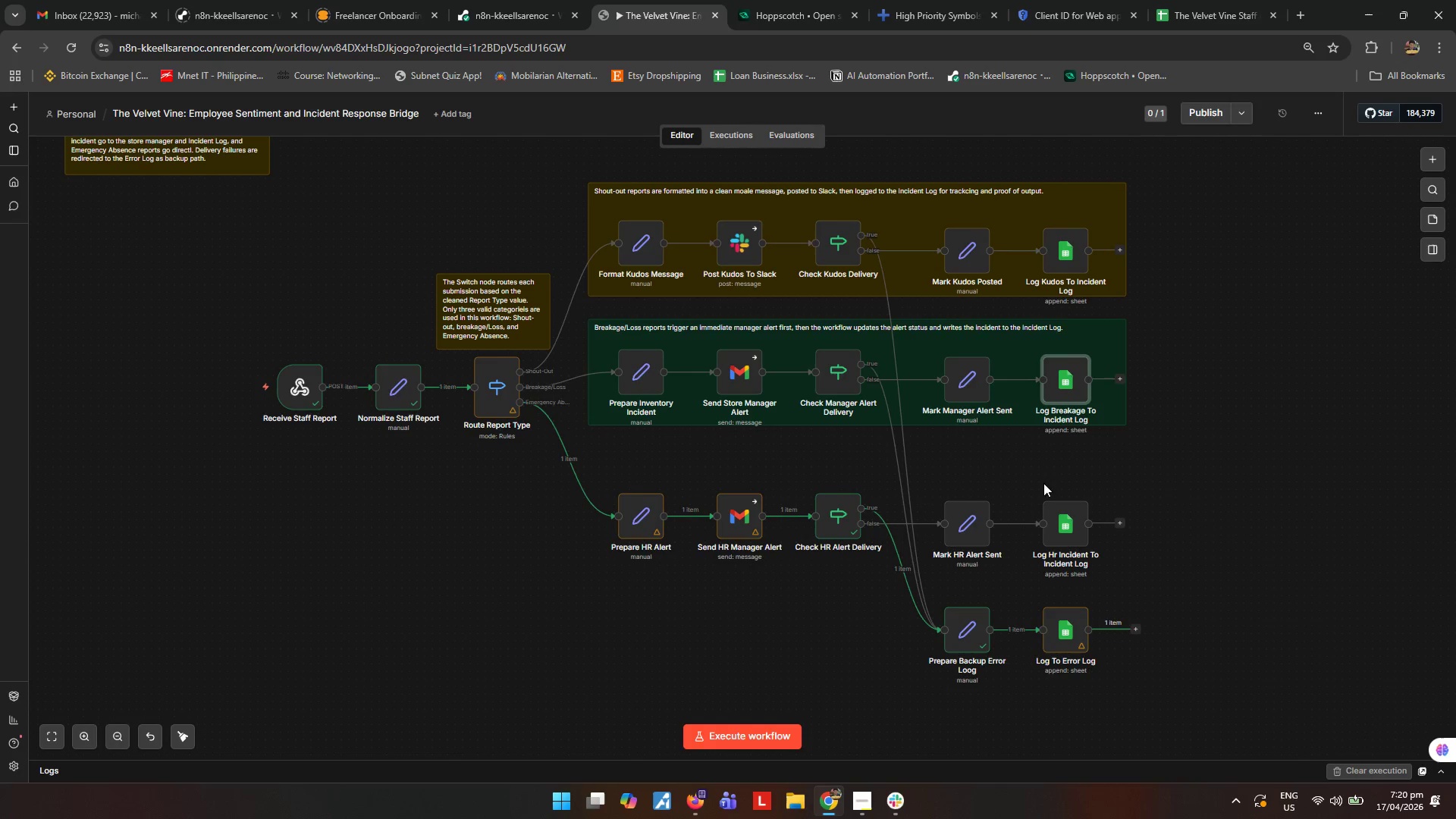 
double_click([1243, 485])
 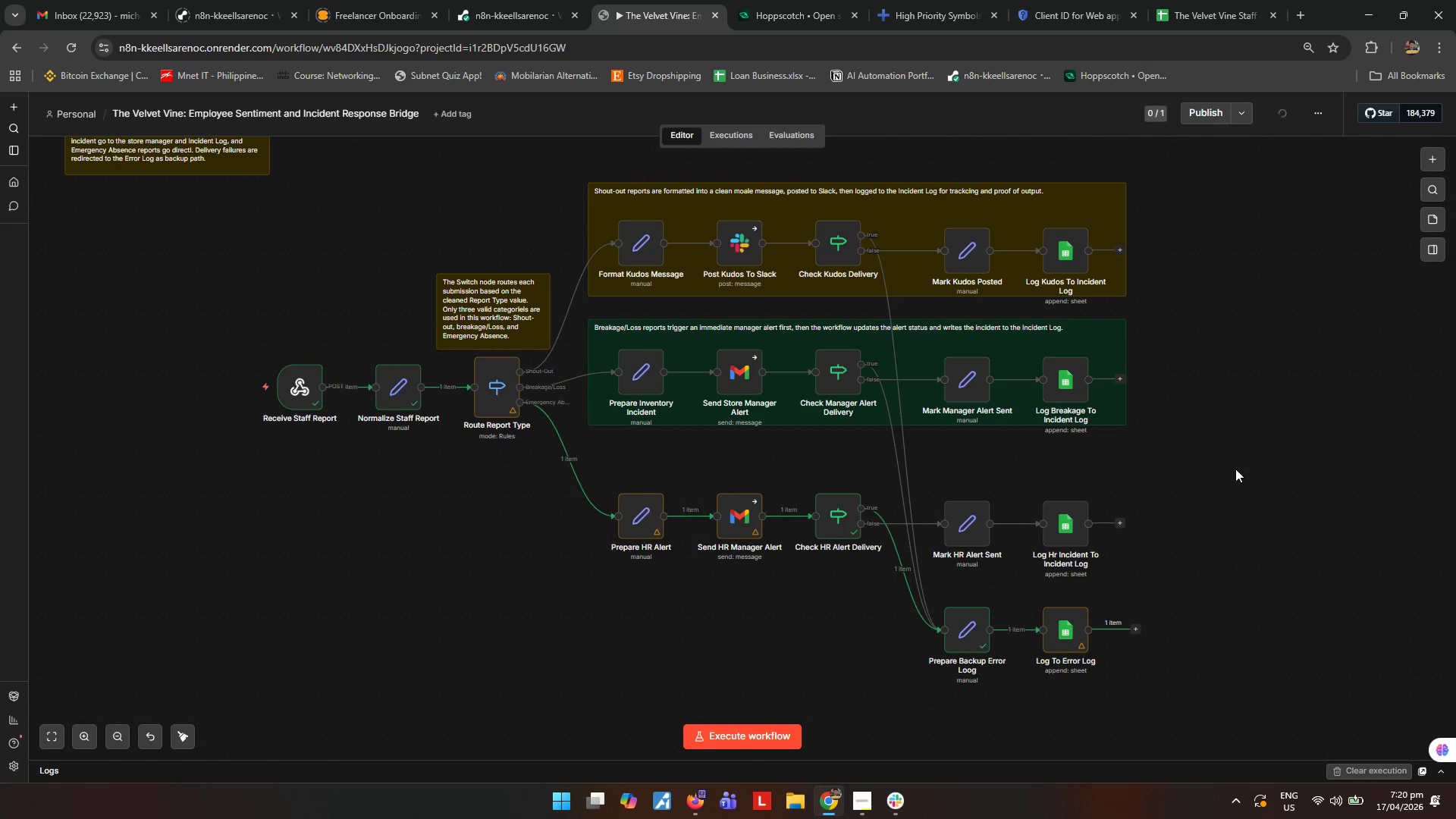 
right_click([956, 206])
 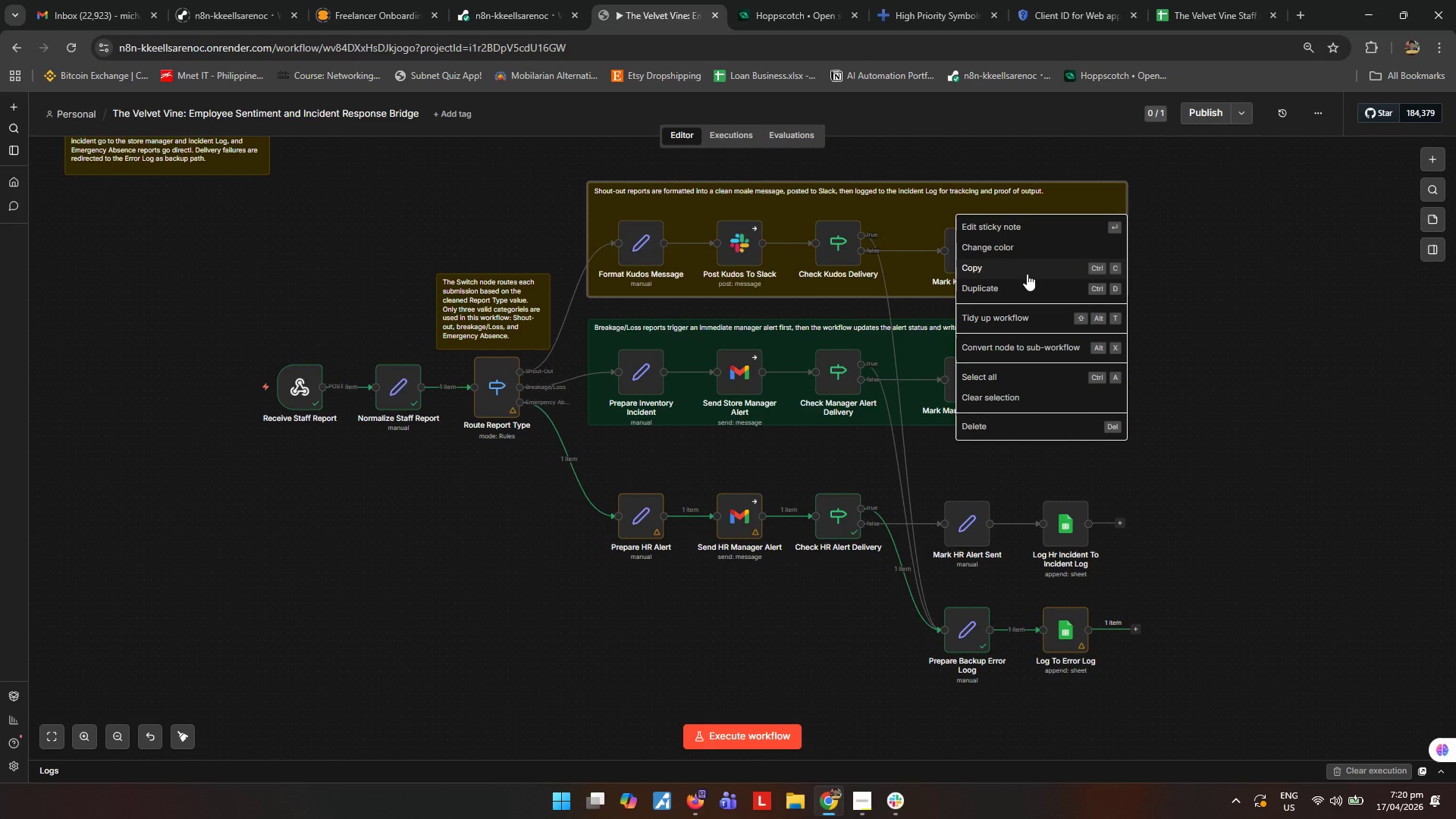 
left_click([1070, 249])
 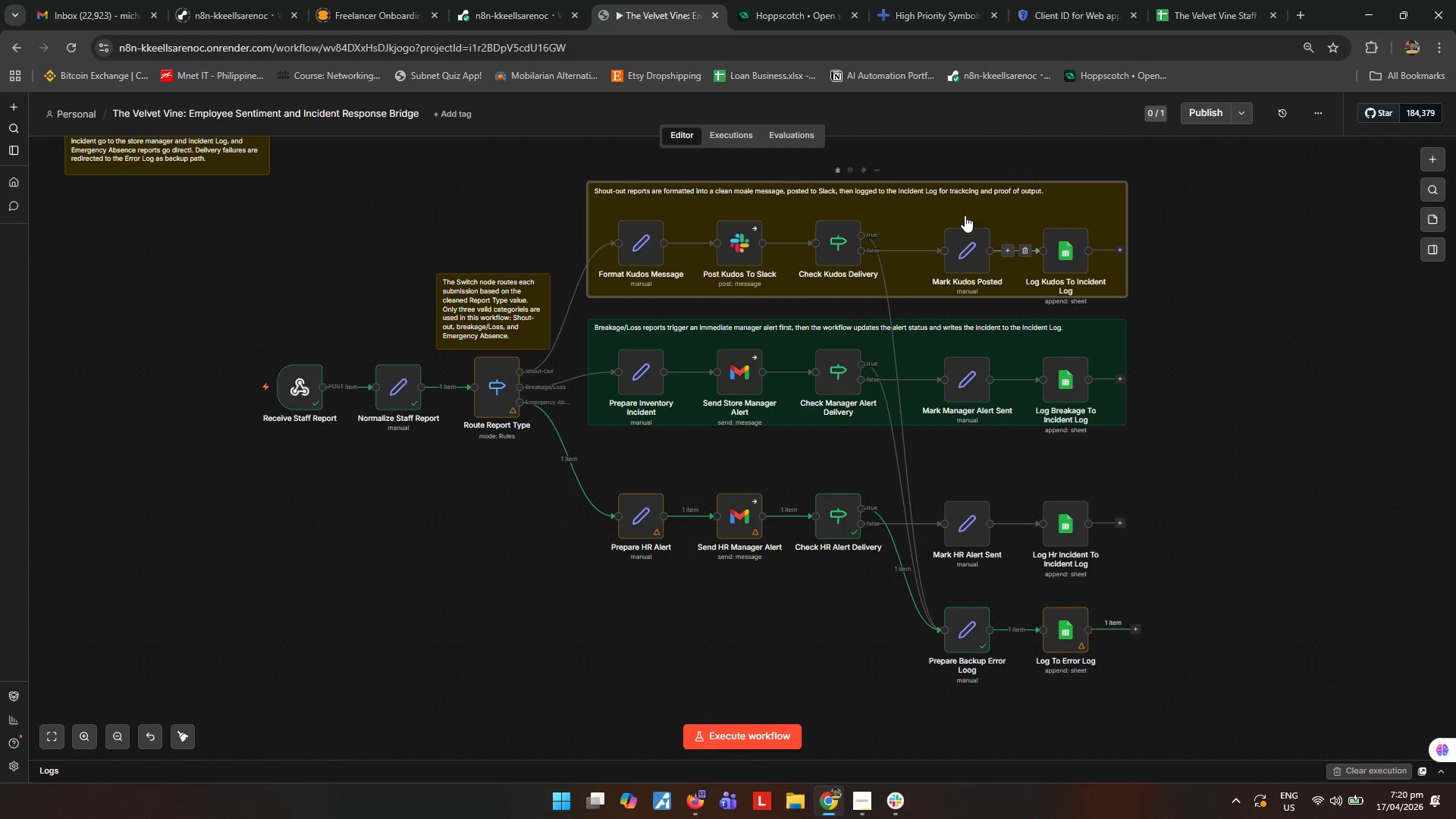 
right_click([1081, 194])
 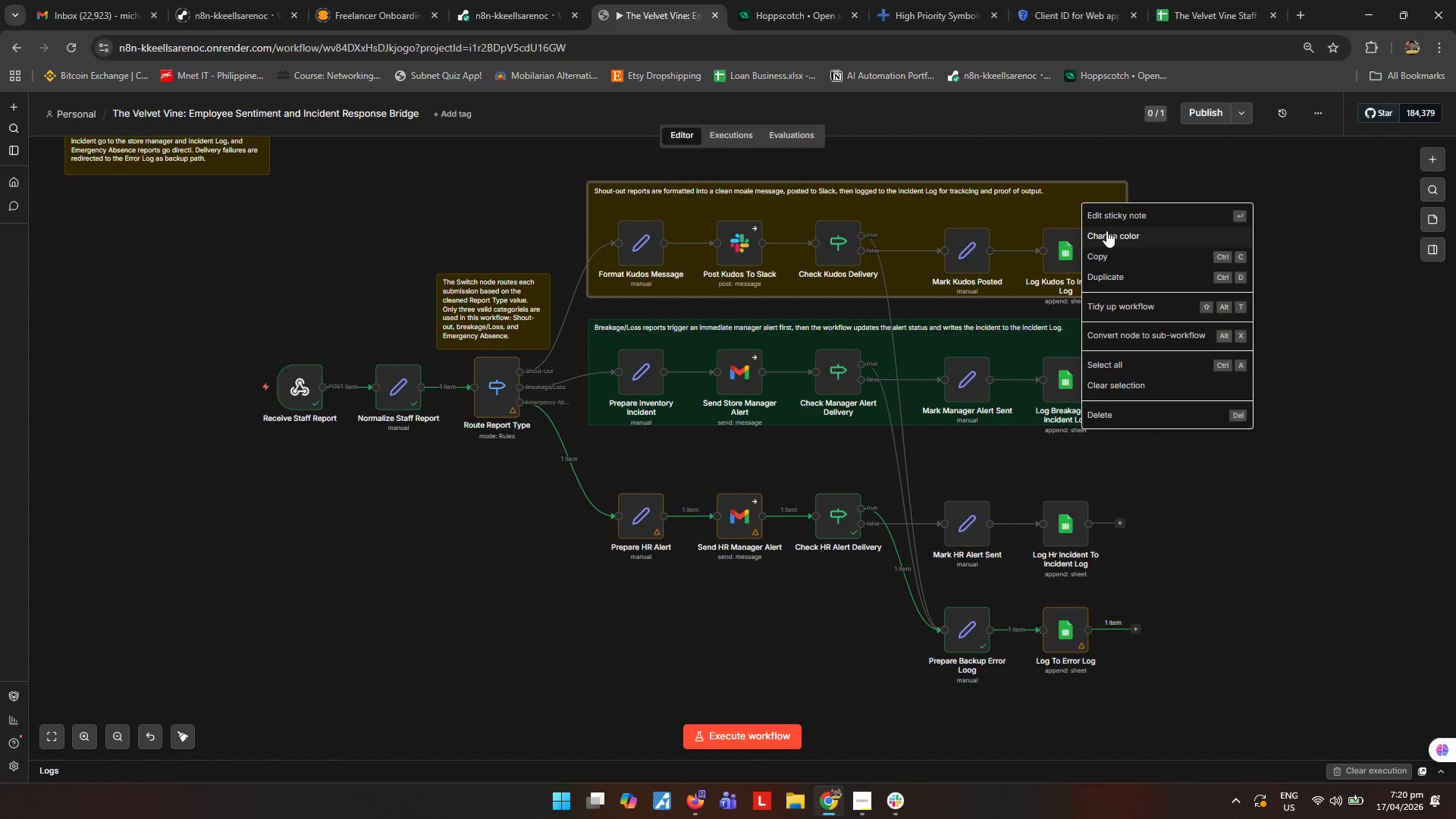 
left_click([1113, 236])
 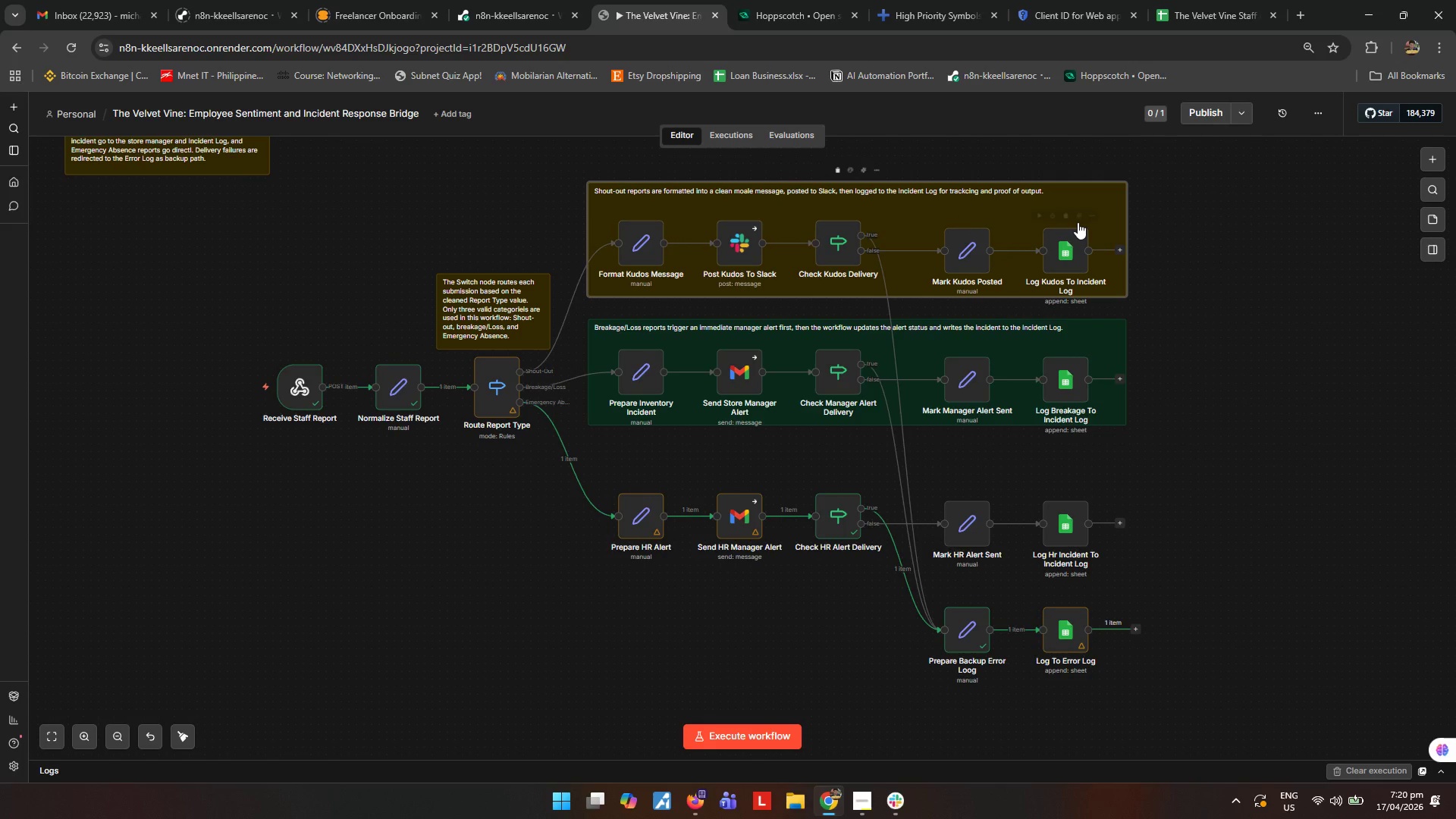 
right_click([1077, 199])
 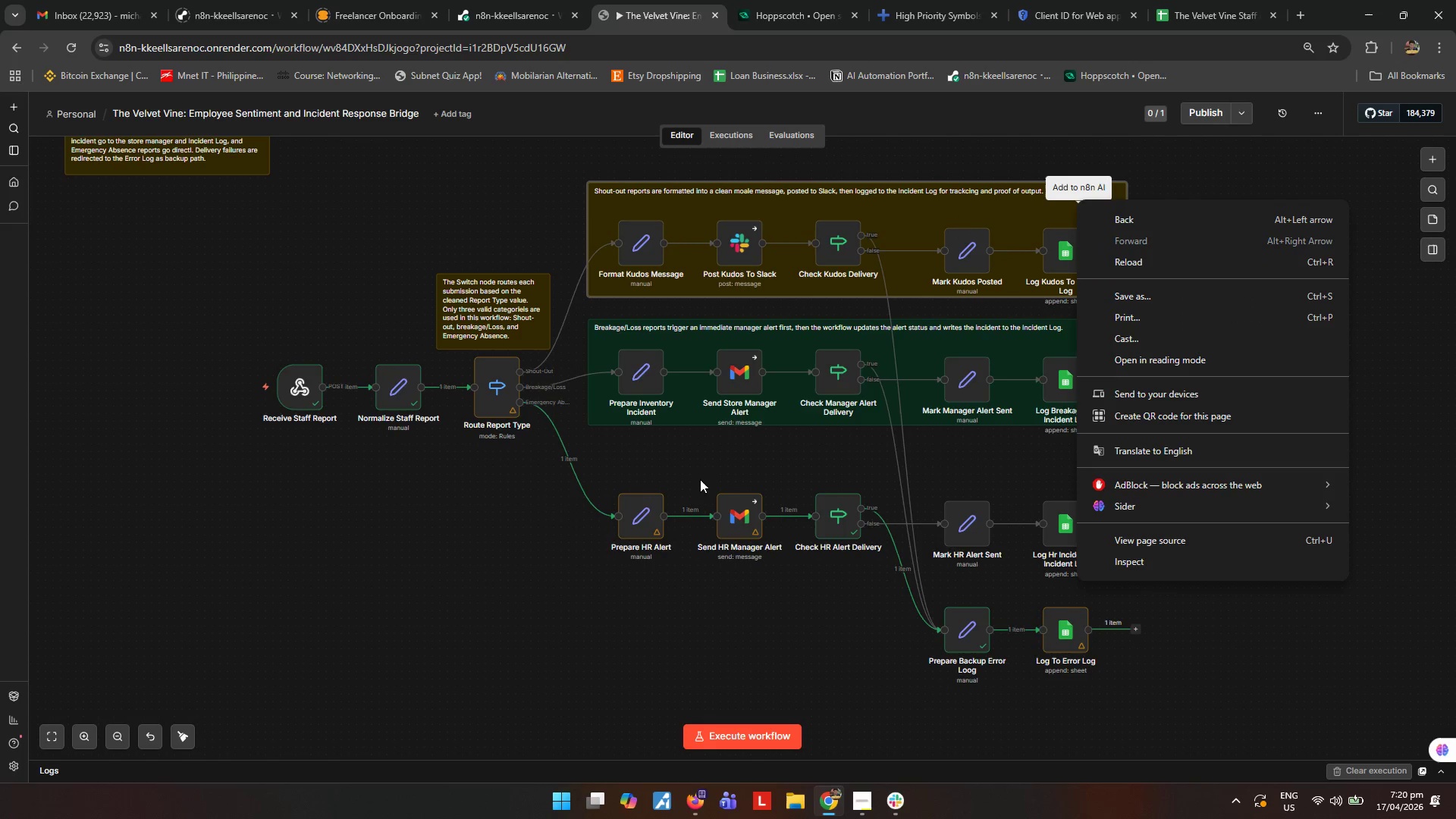 
left_click([469, 568])
 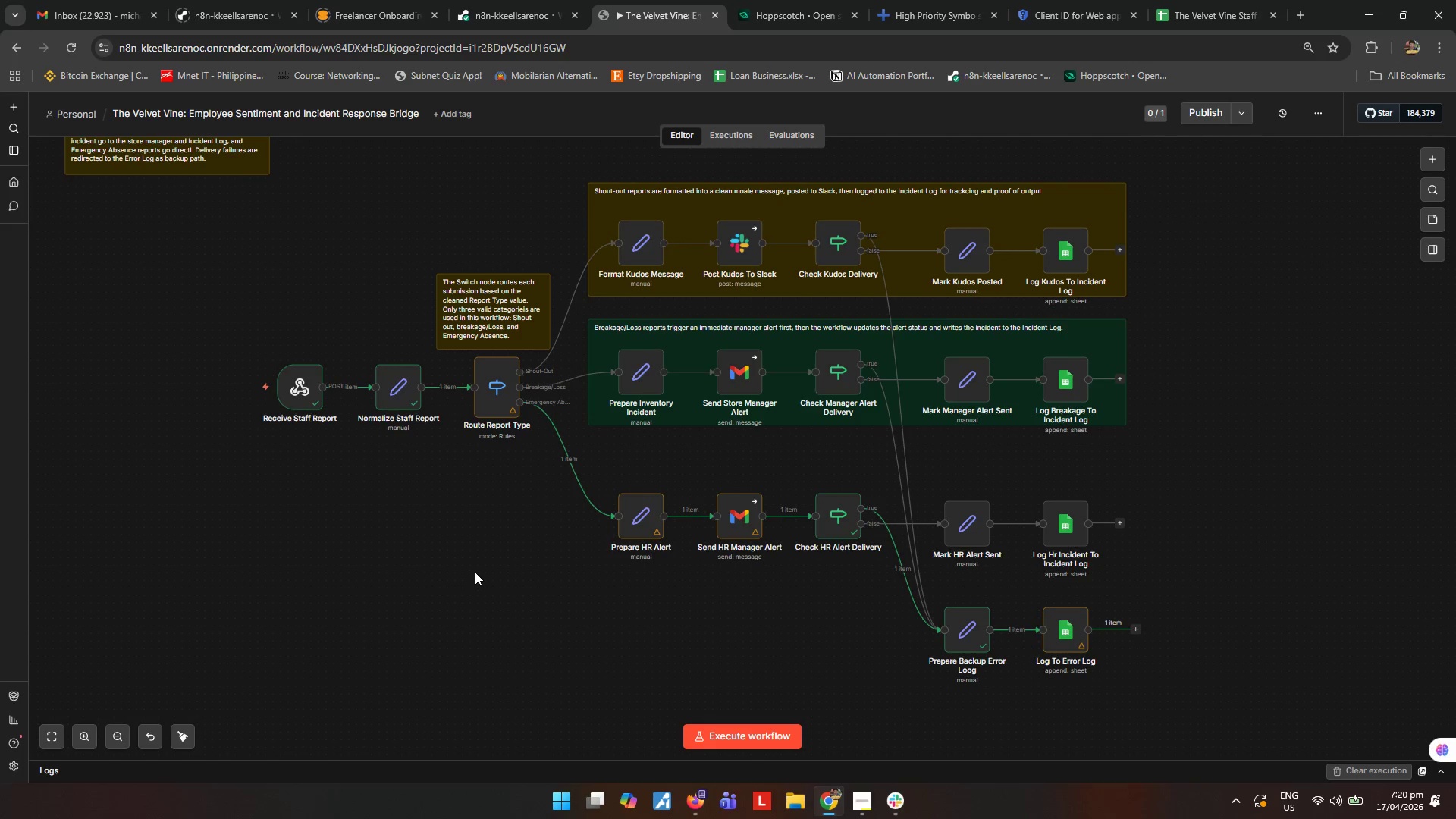 
scroll: coordinate [475, 571], scroll_direction: up, amount: 1.0
 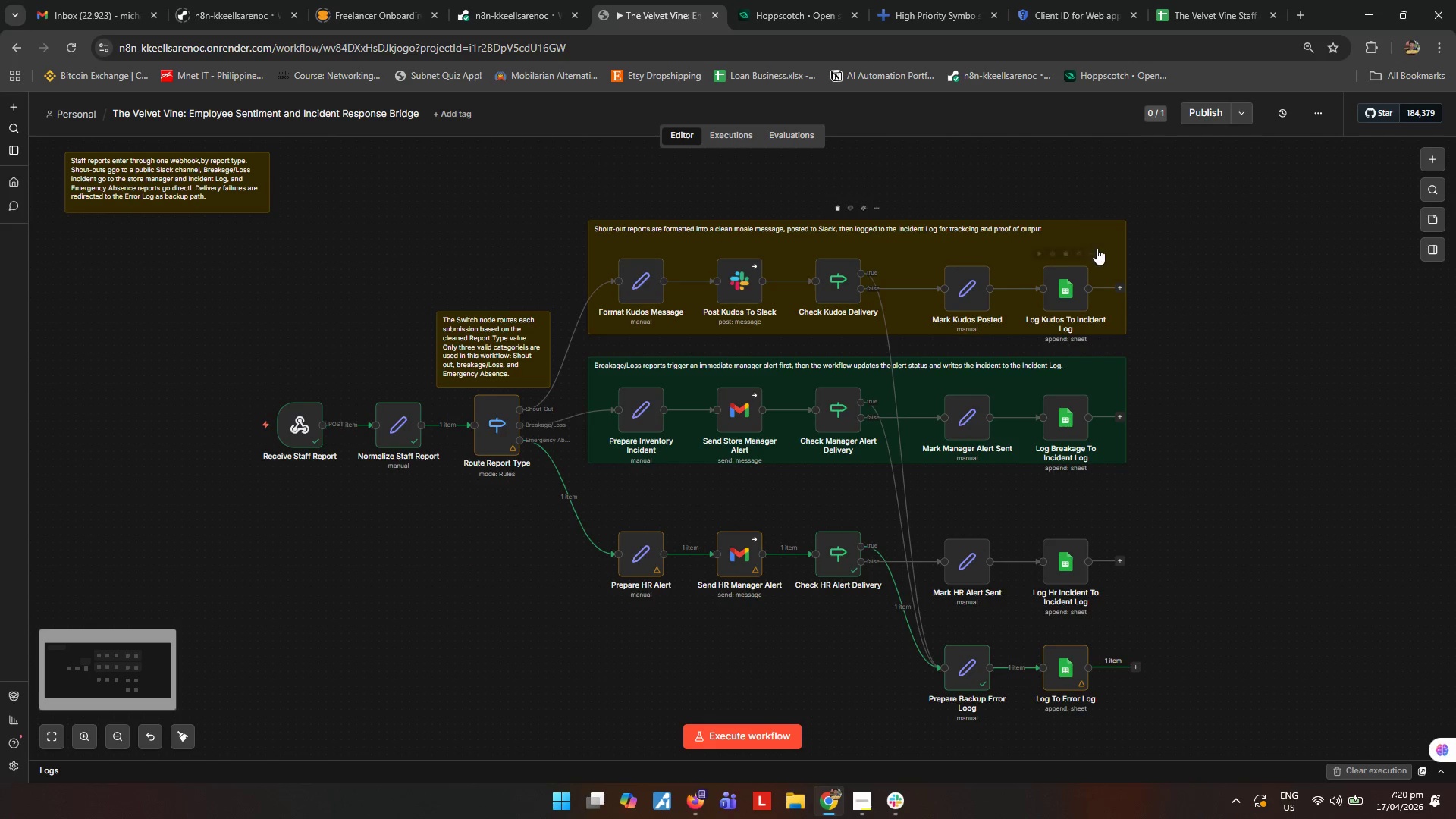 
right_click([1097, 242])
 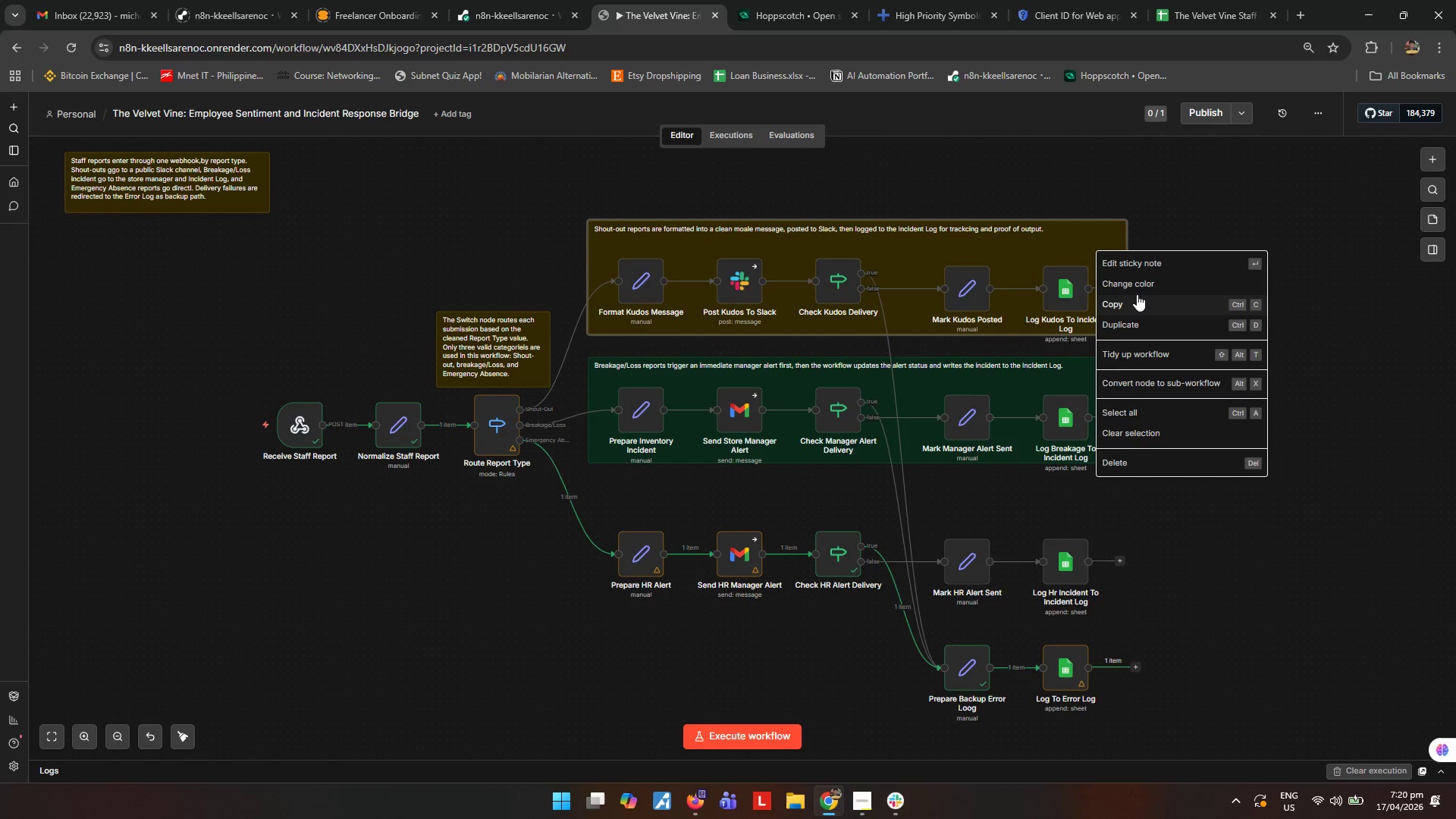 
left_click([1150, 285])
 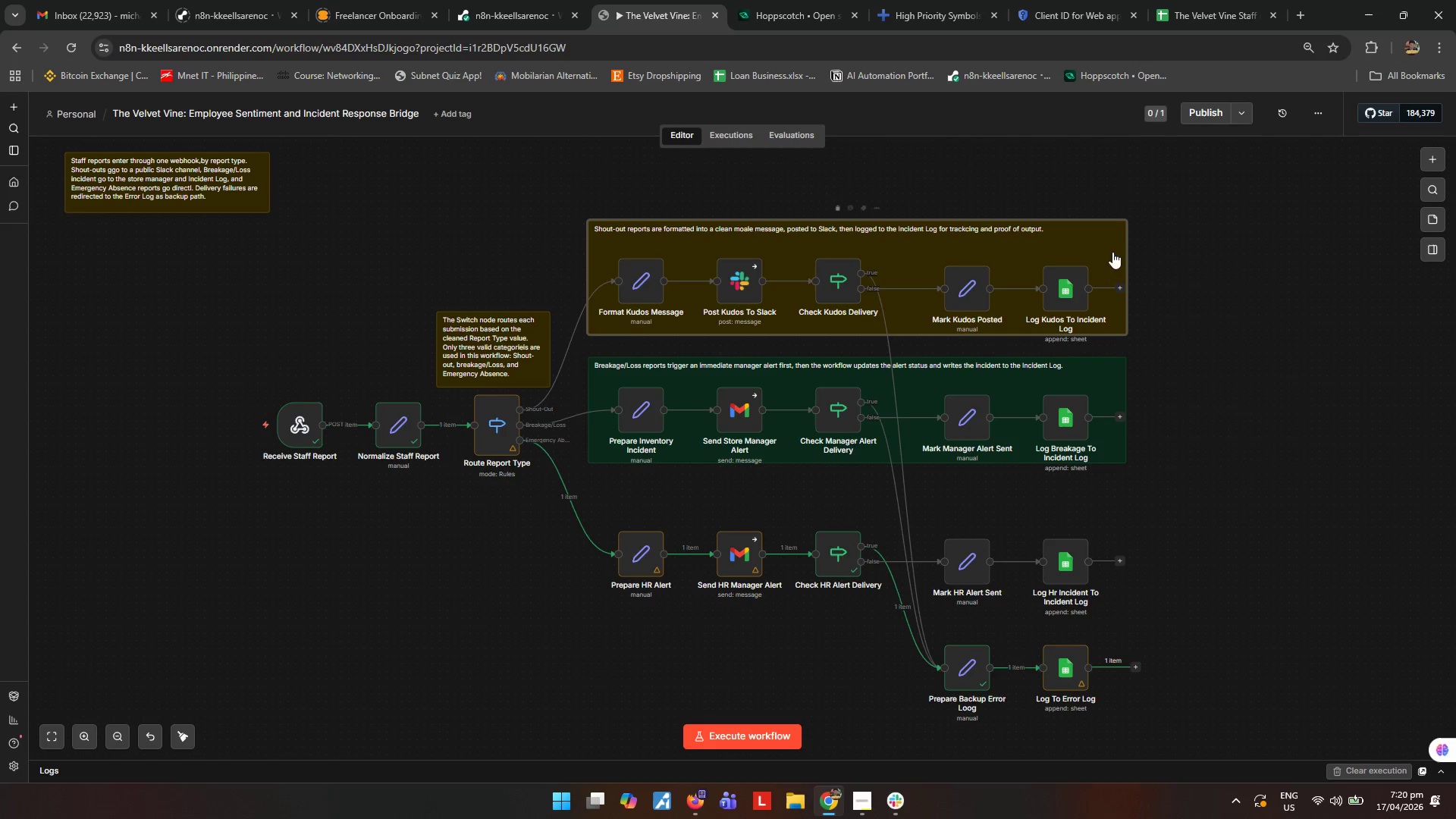 
right_click([1102, 240])
 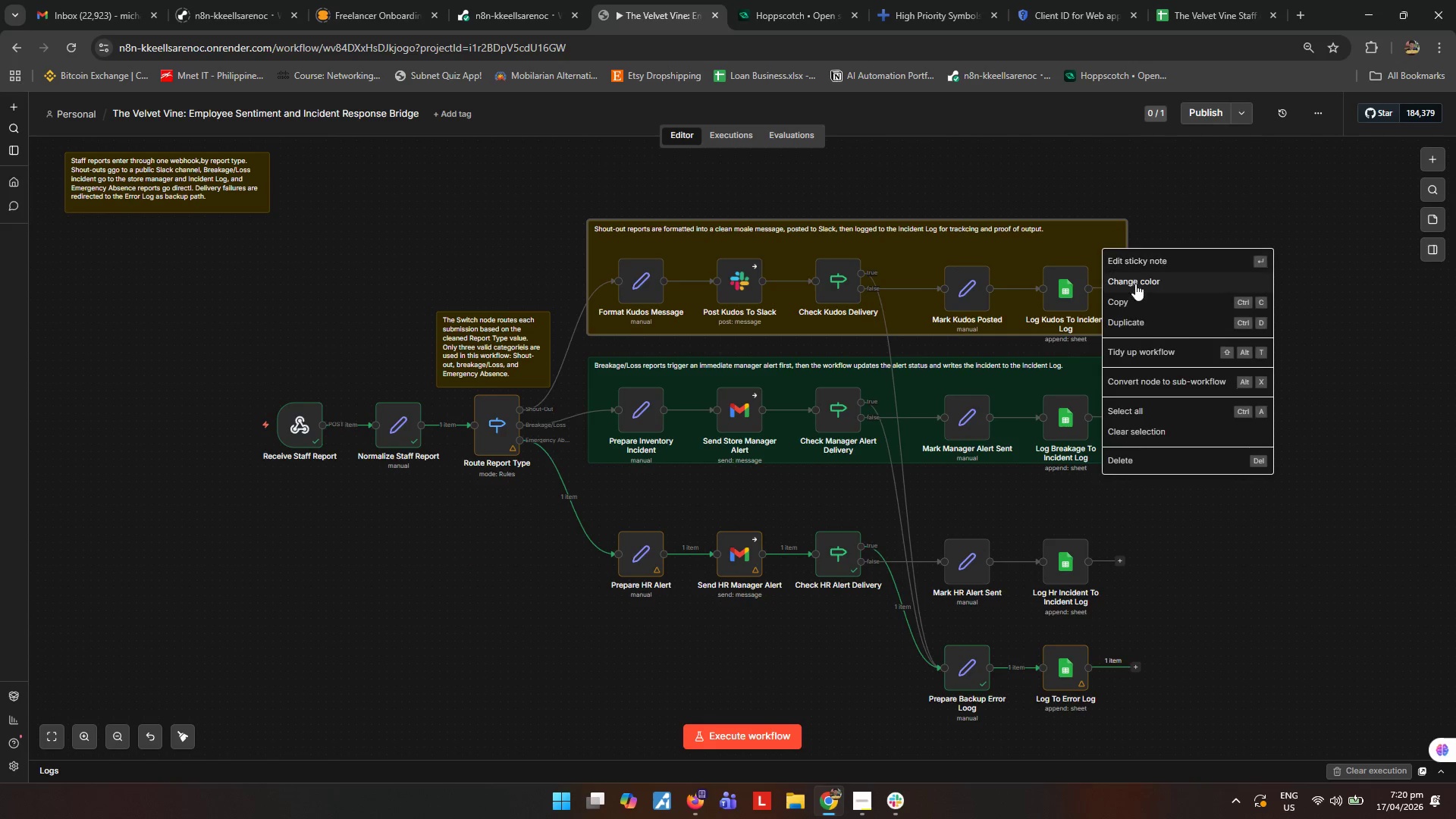 
left_click([1136, 284])
 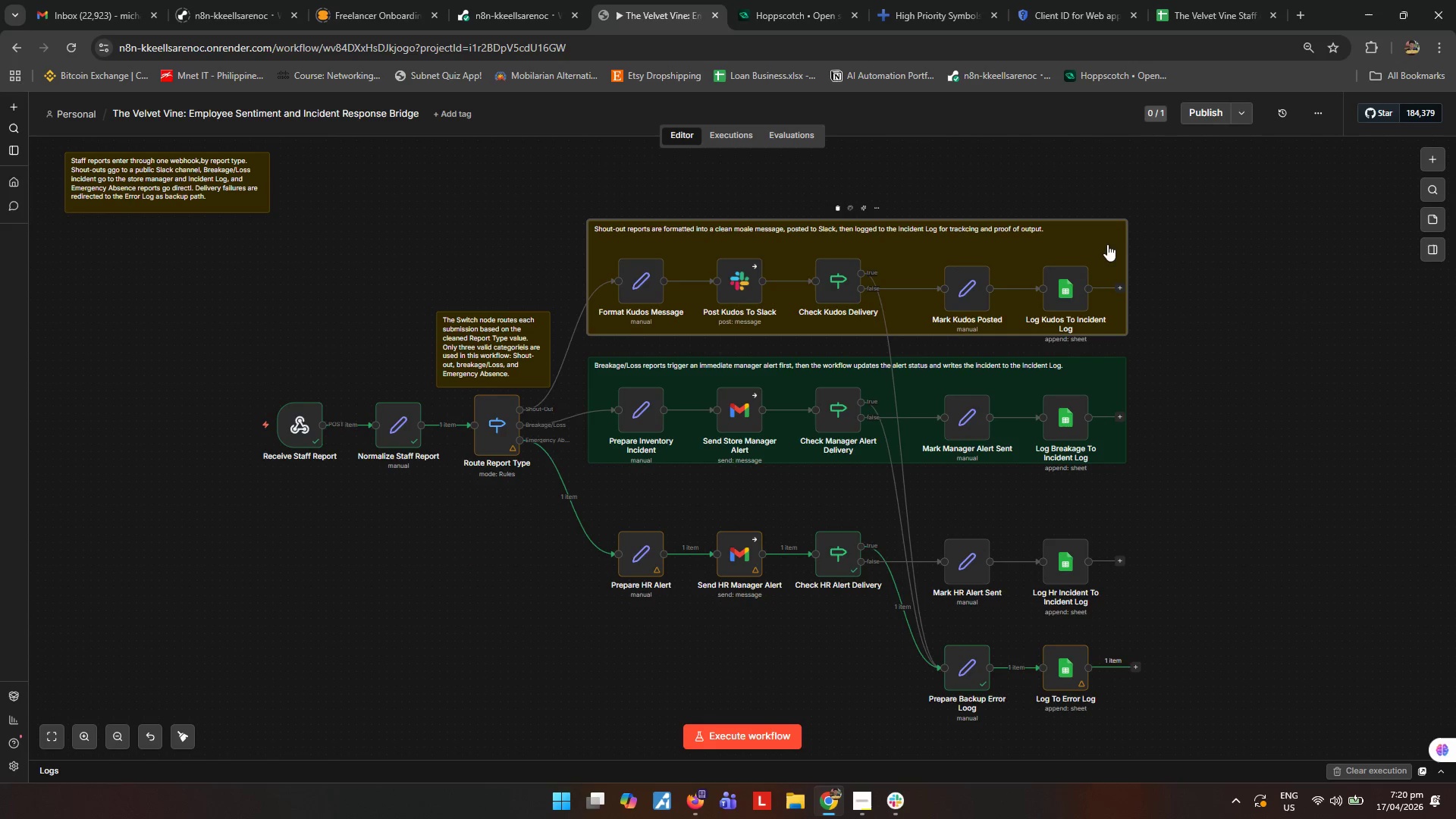 
right_click([1099, 236])
 